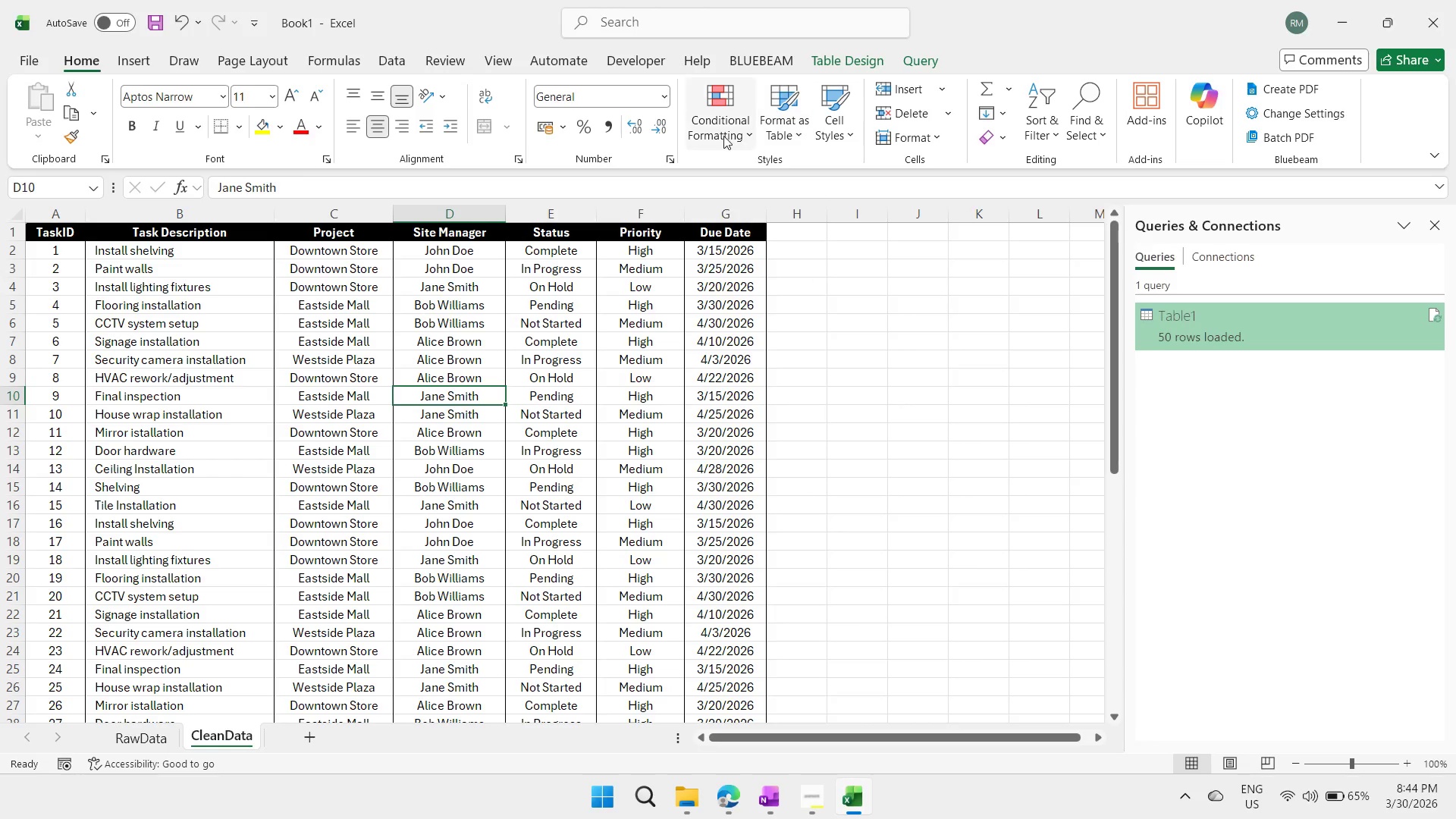 
left_click([723, 136])
 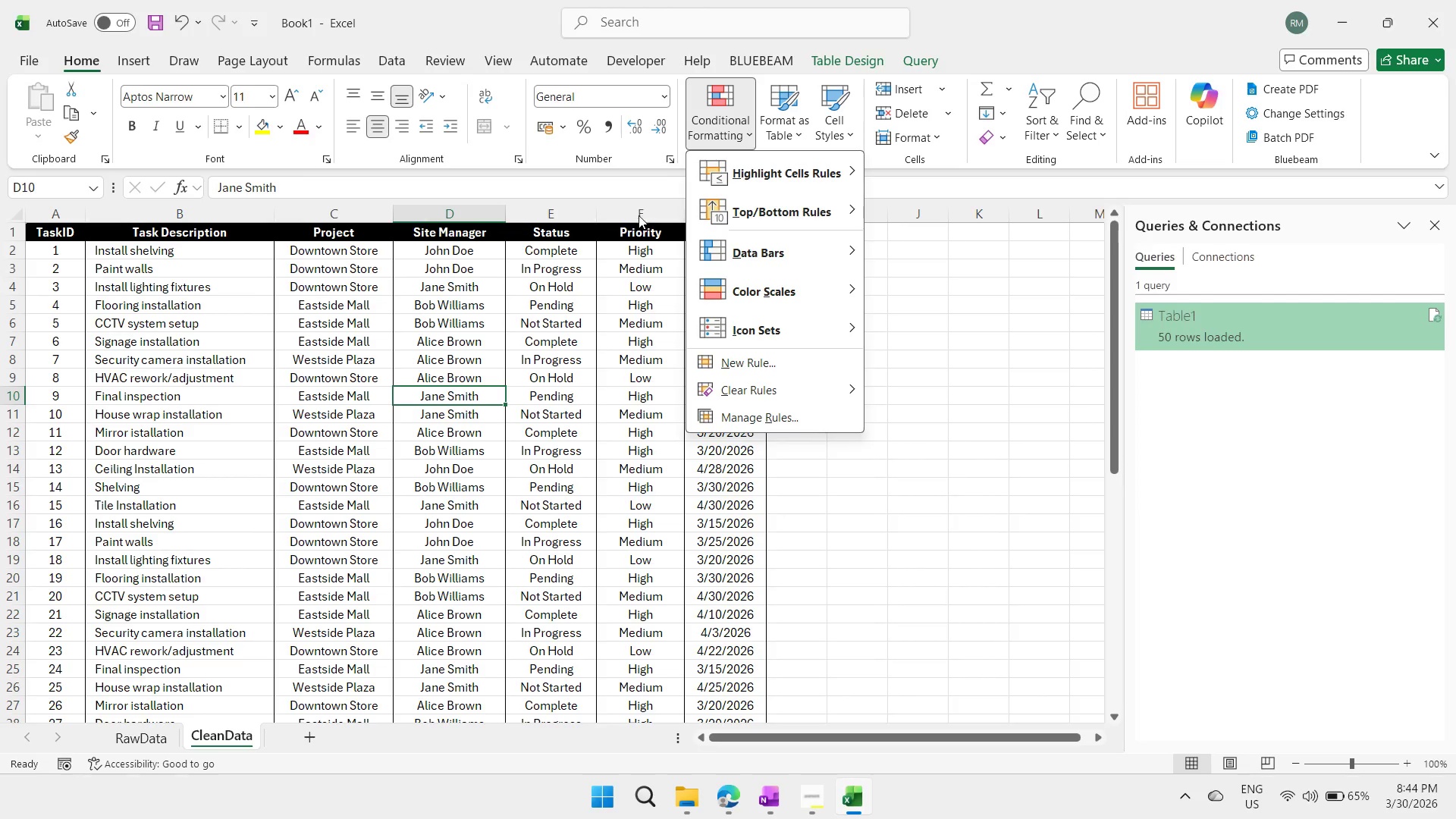 
wait(5.97)
 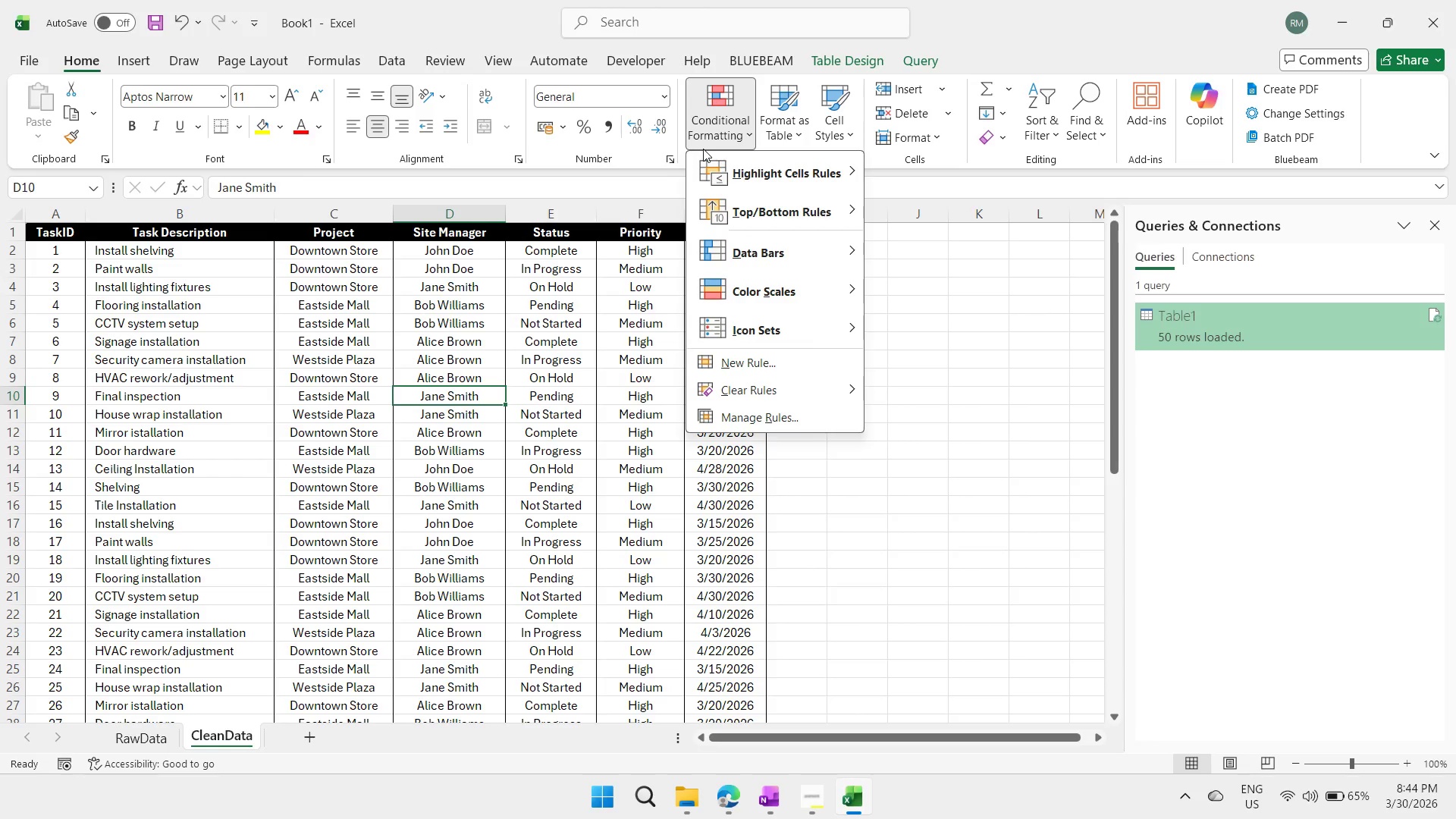 
mouse_move([830, 364])
 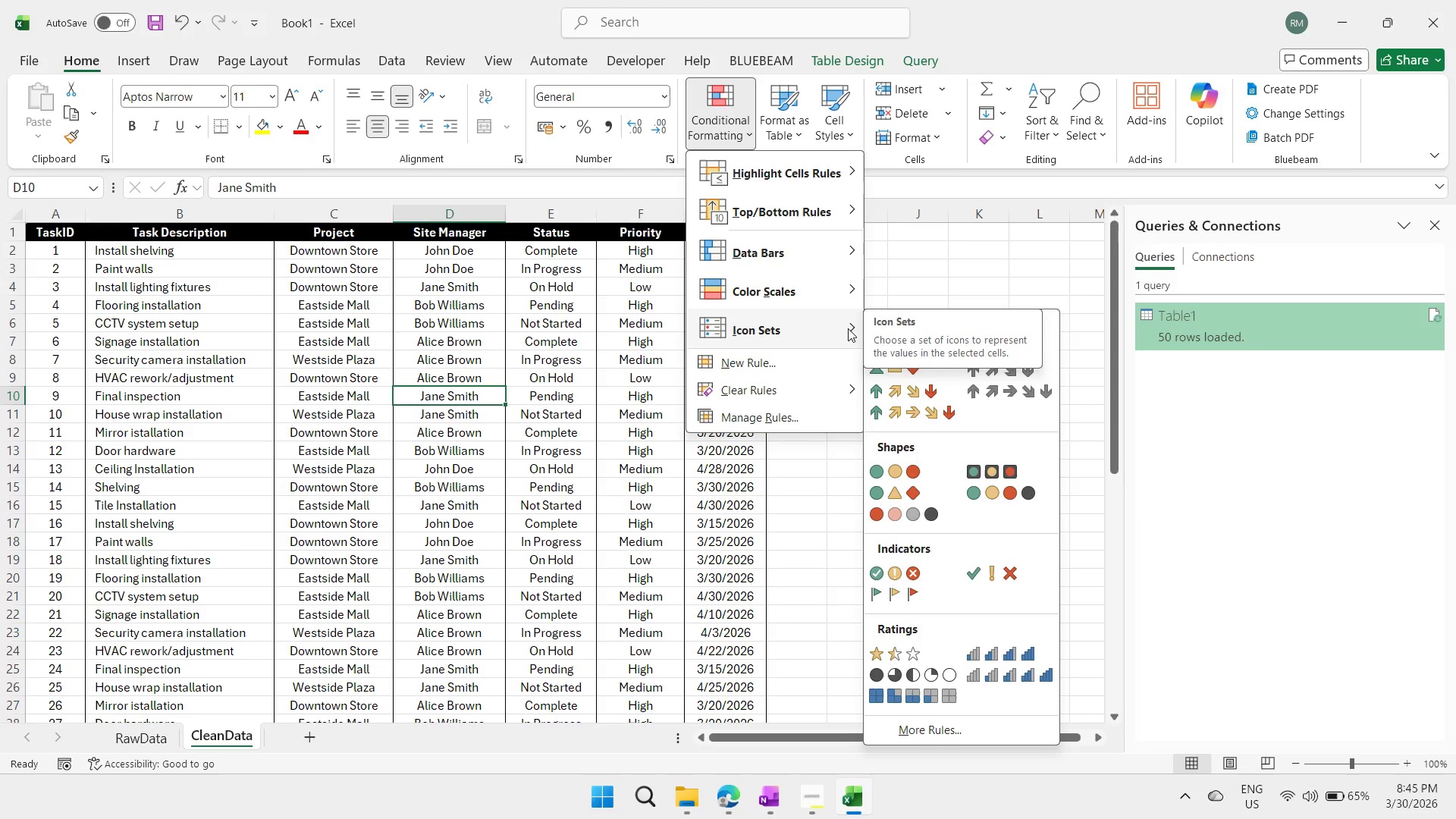 
wait(18.86)
 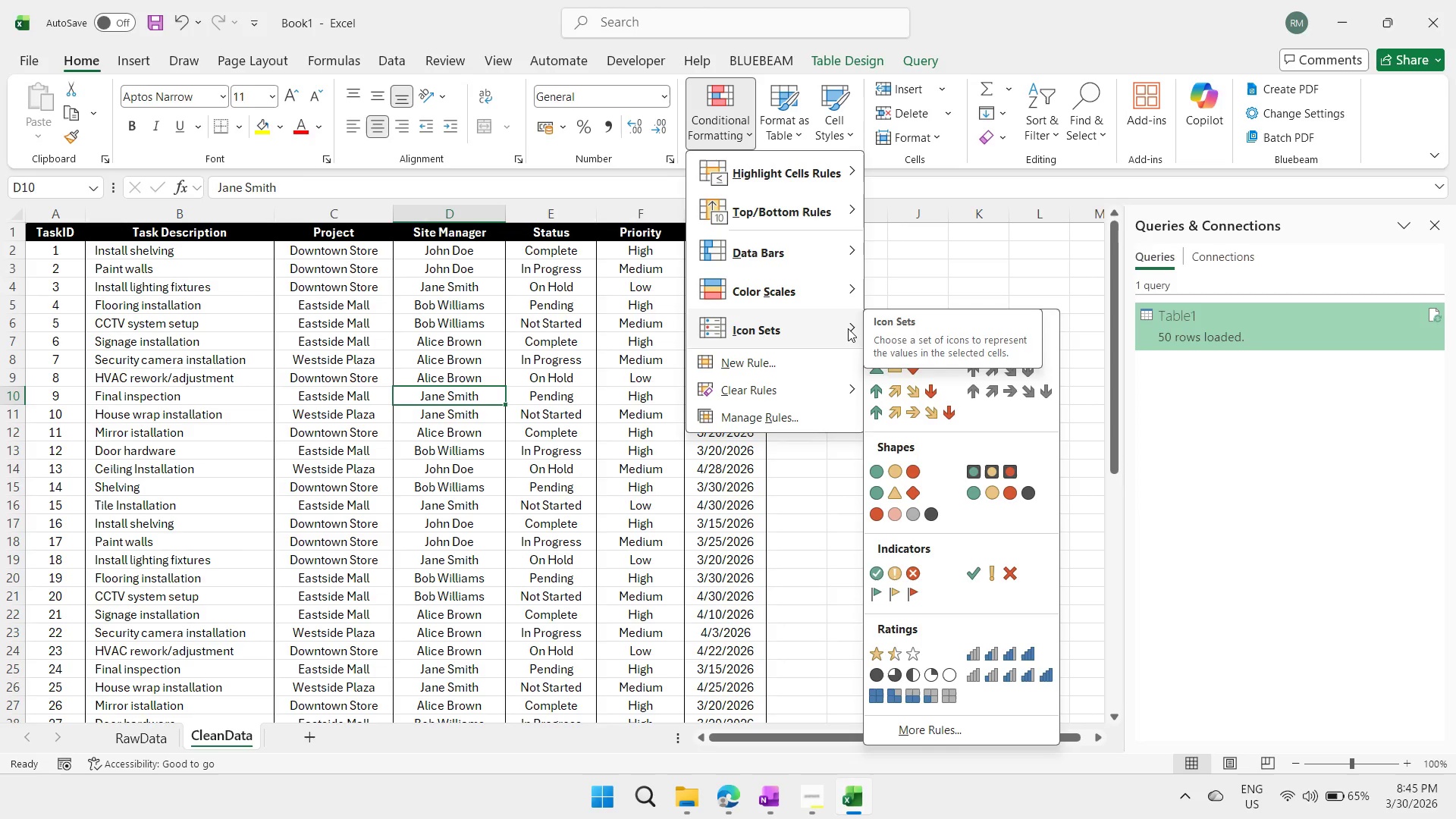 
left_click([899, 575])
 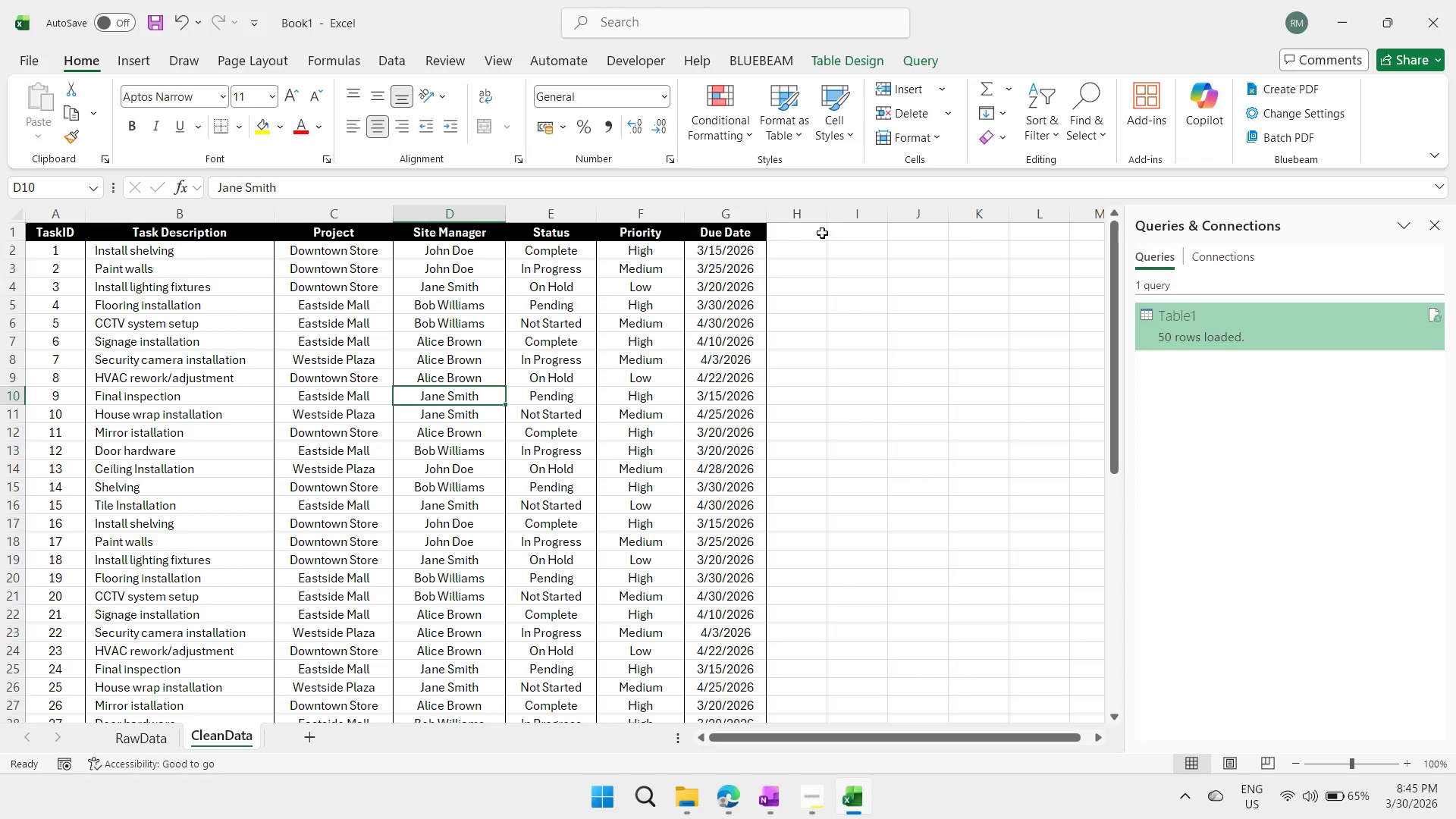 
wait(10.08)
 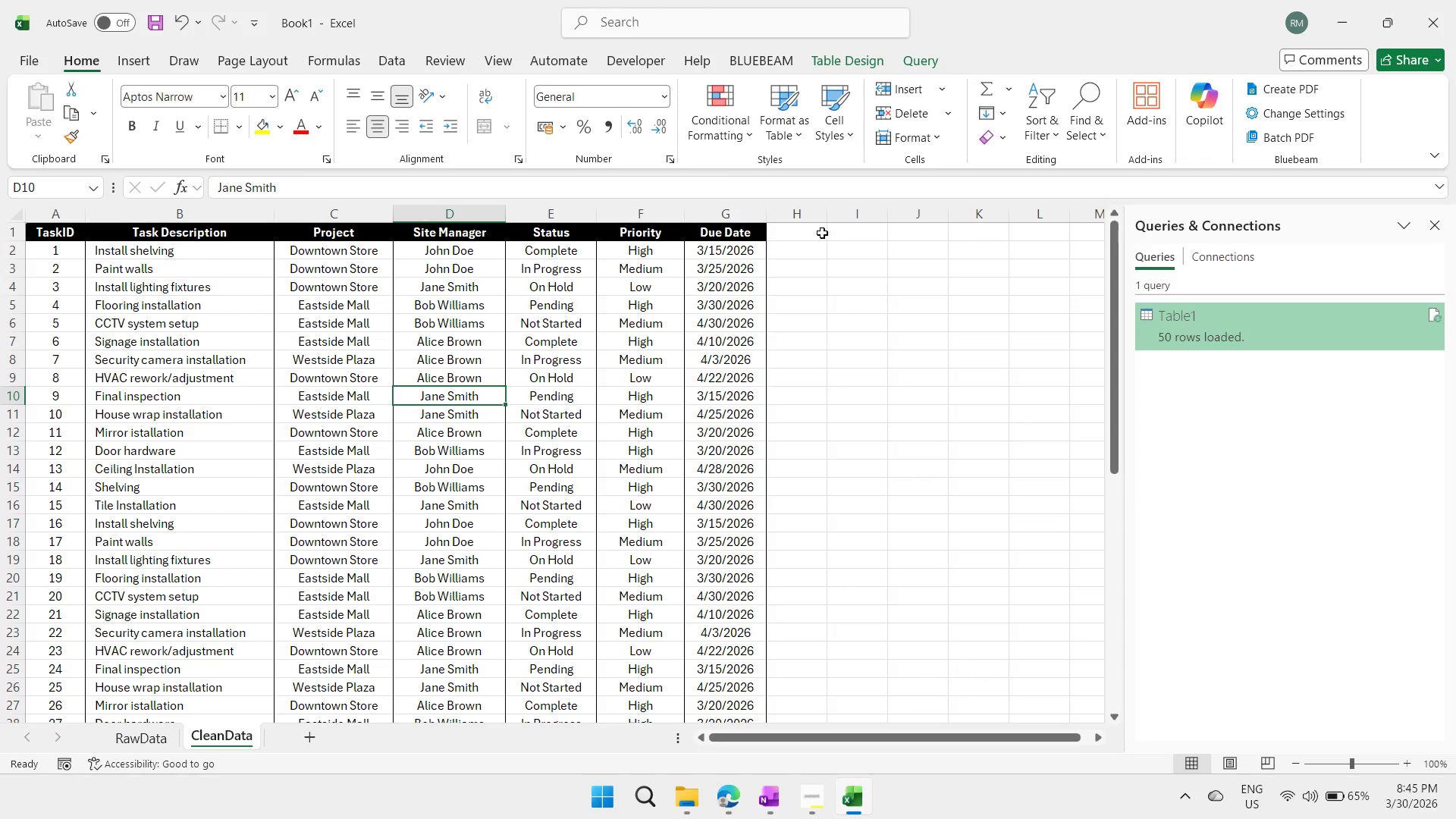 
left_click([67, 262])
 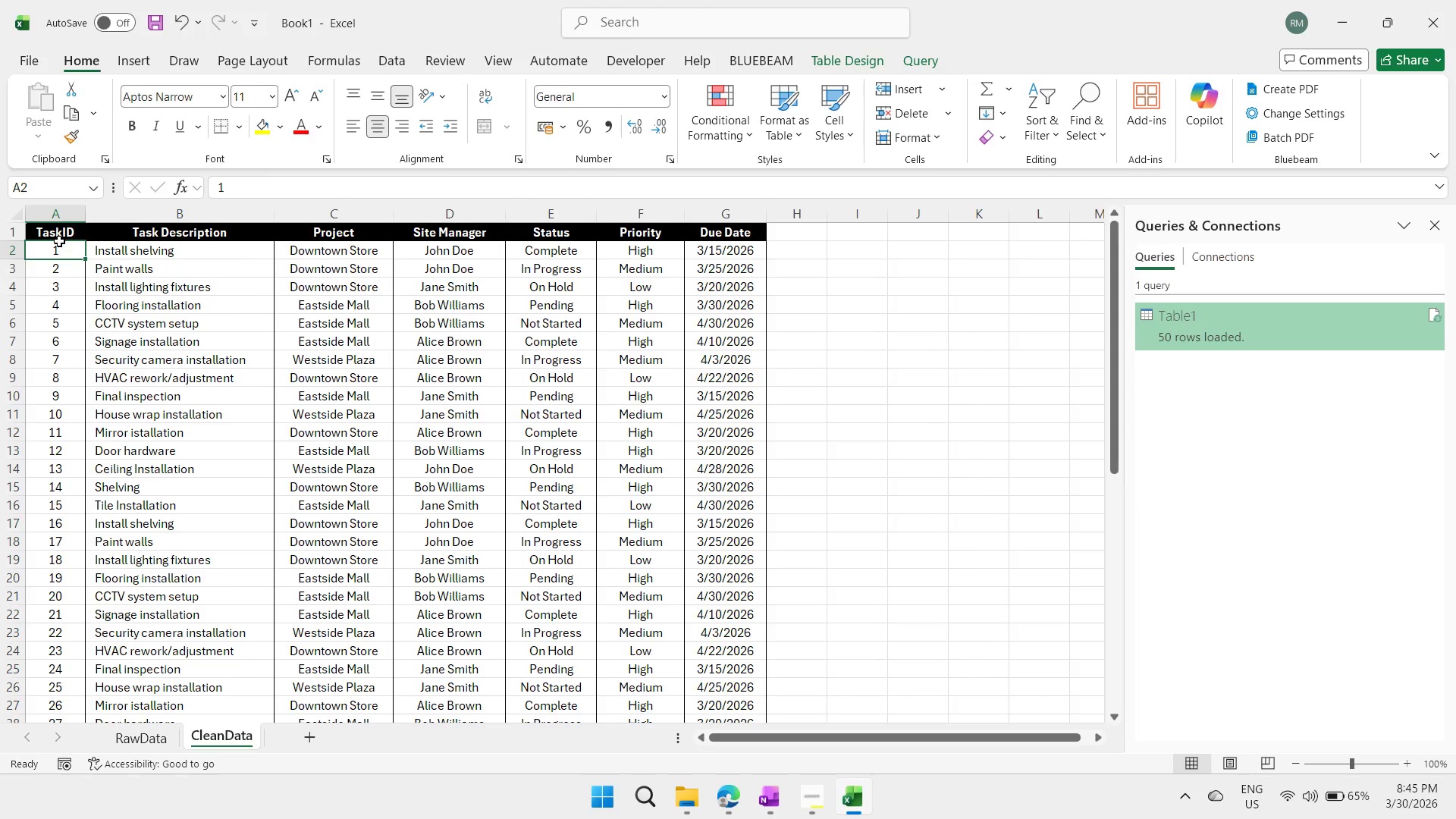 
left_click([59, 241])
 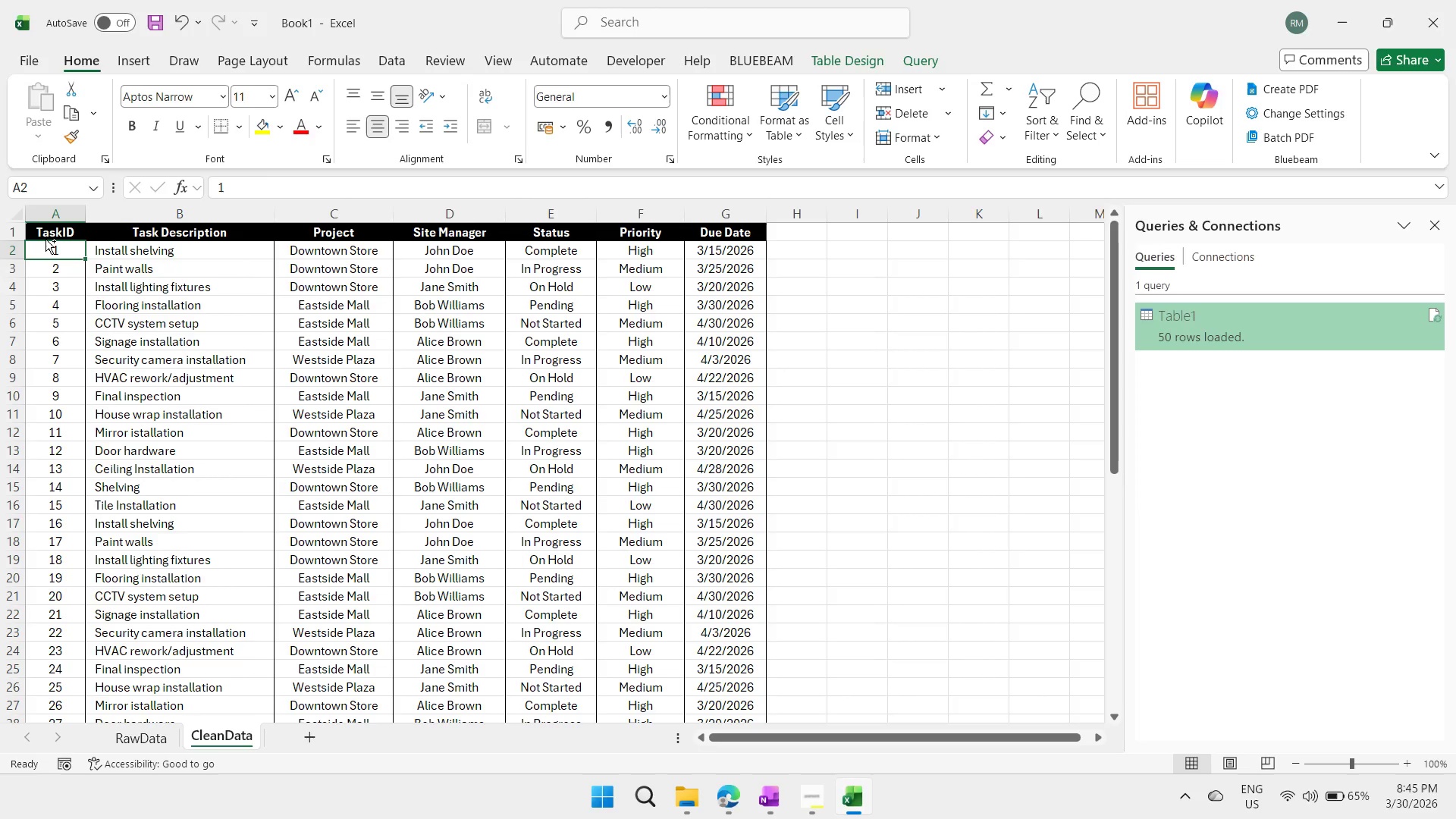 
key(Control+A)
 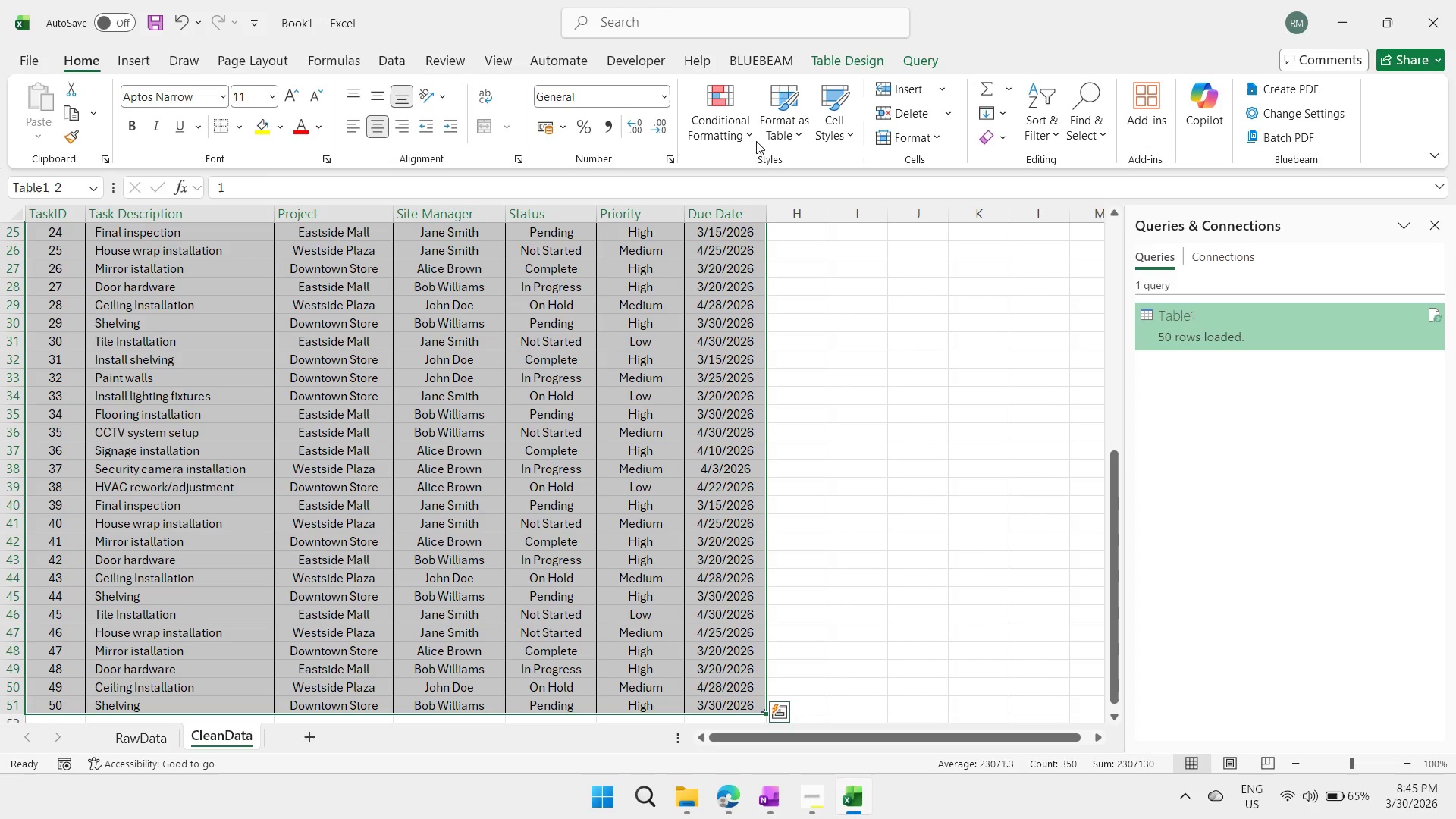 
left_click([739, 136])
 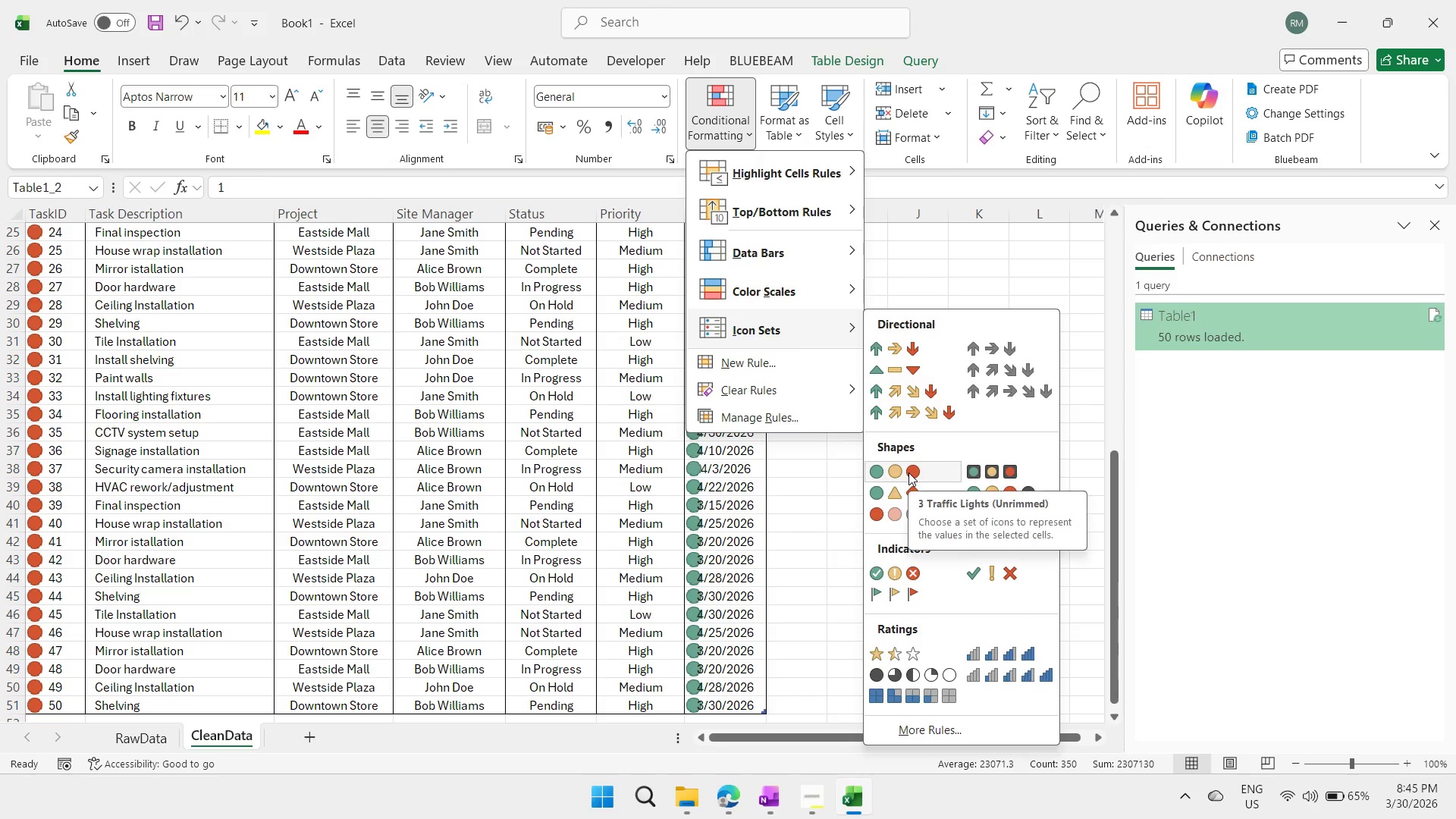 
wait(8.06)
 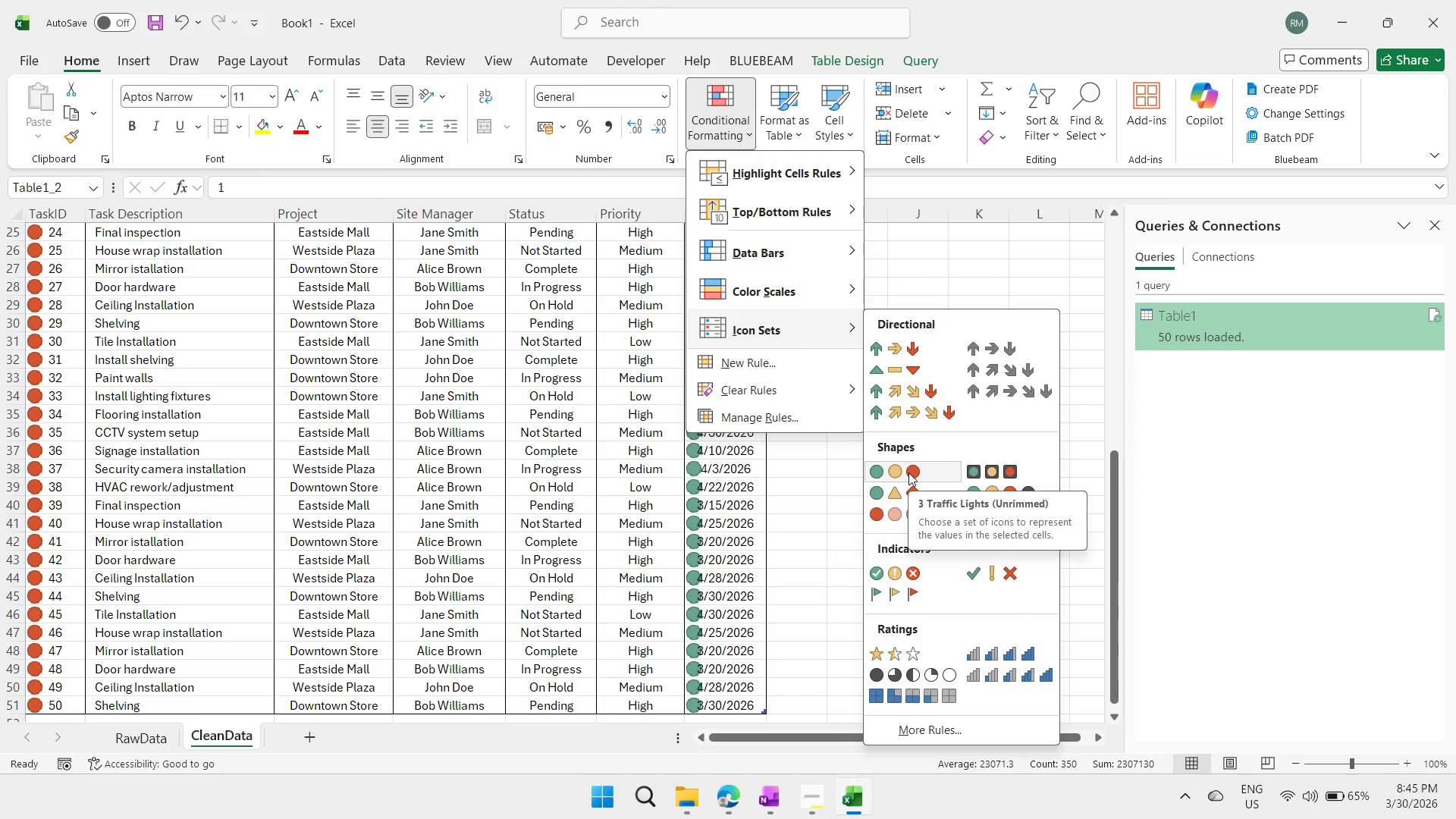 
left_click([899, 570])
 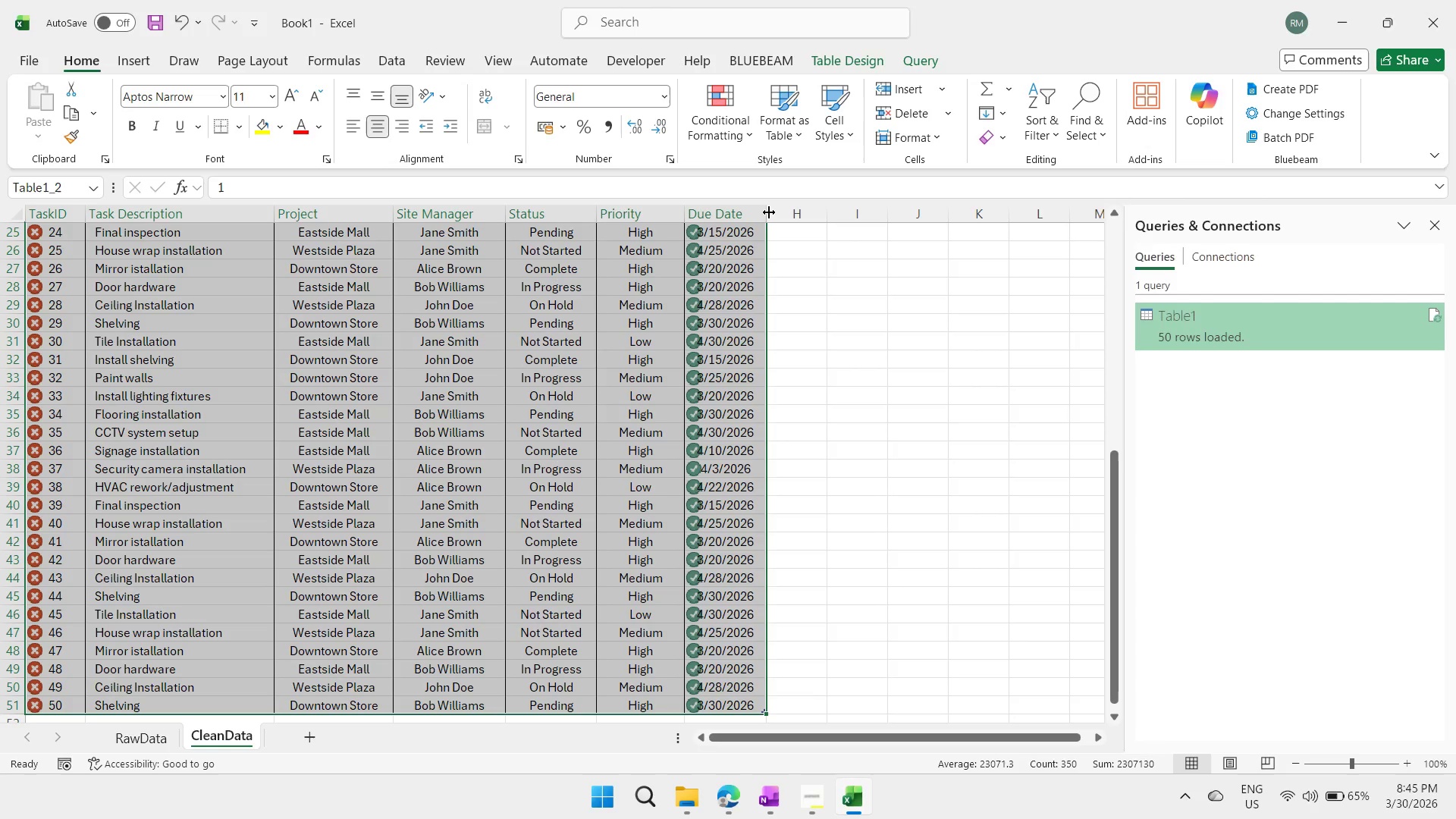 
left_click_drag(start_coordinate=[769, 212], to_coordinate=[843, 209])
 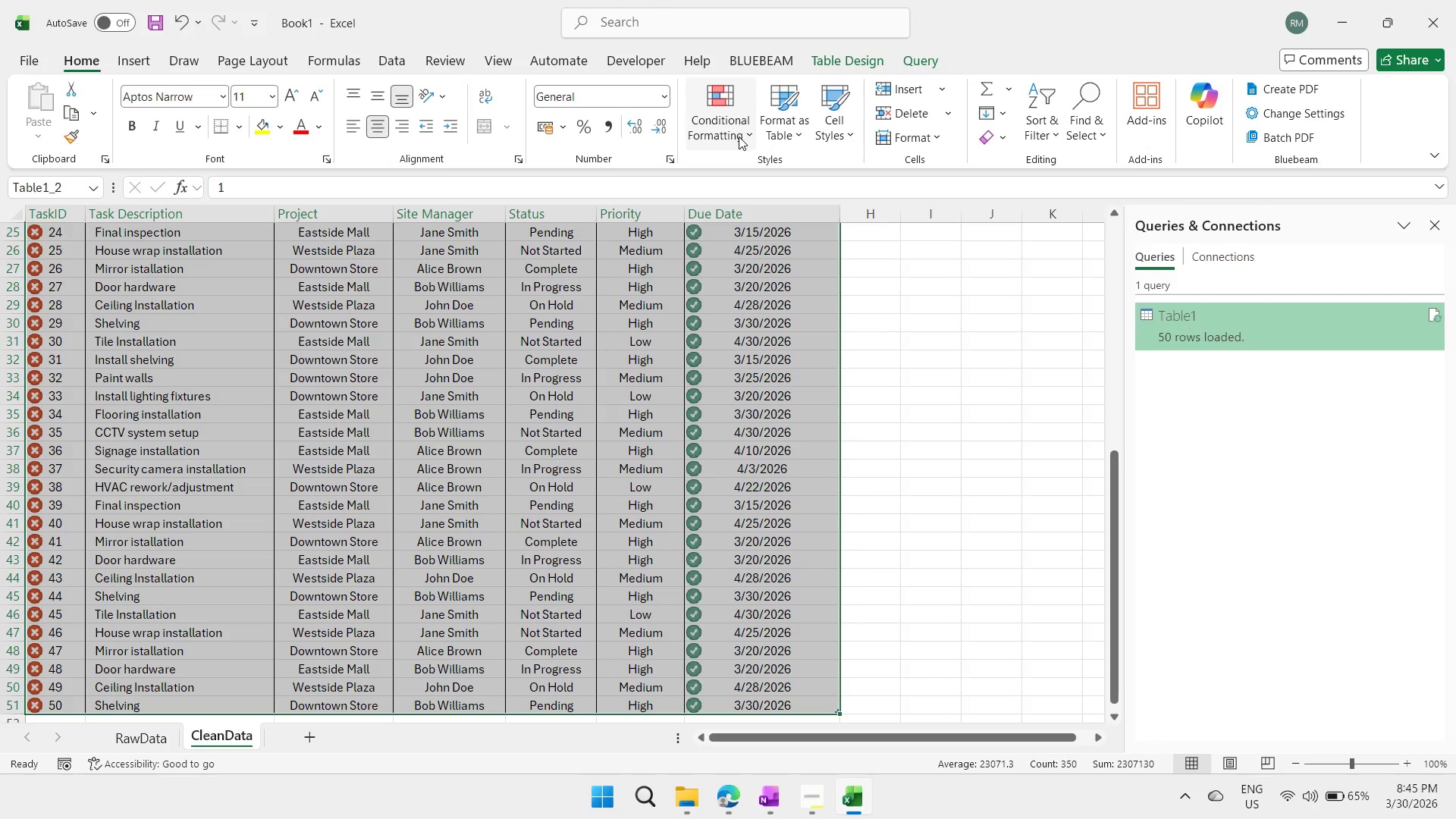 
left_click([739, 136])
 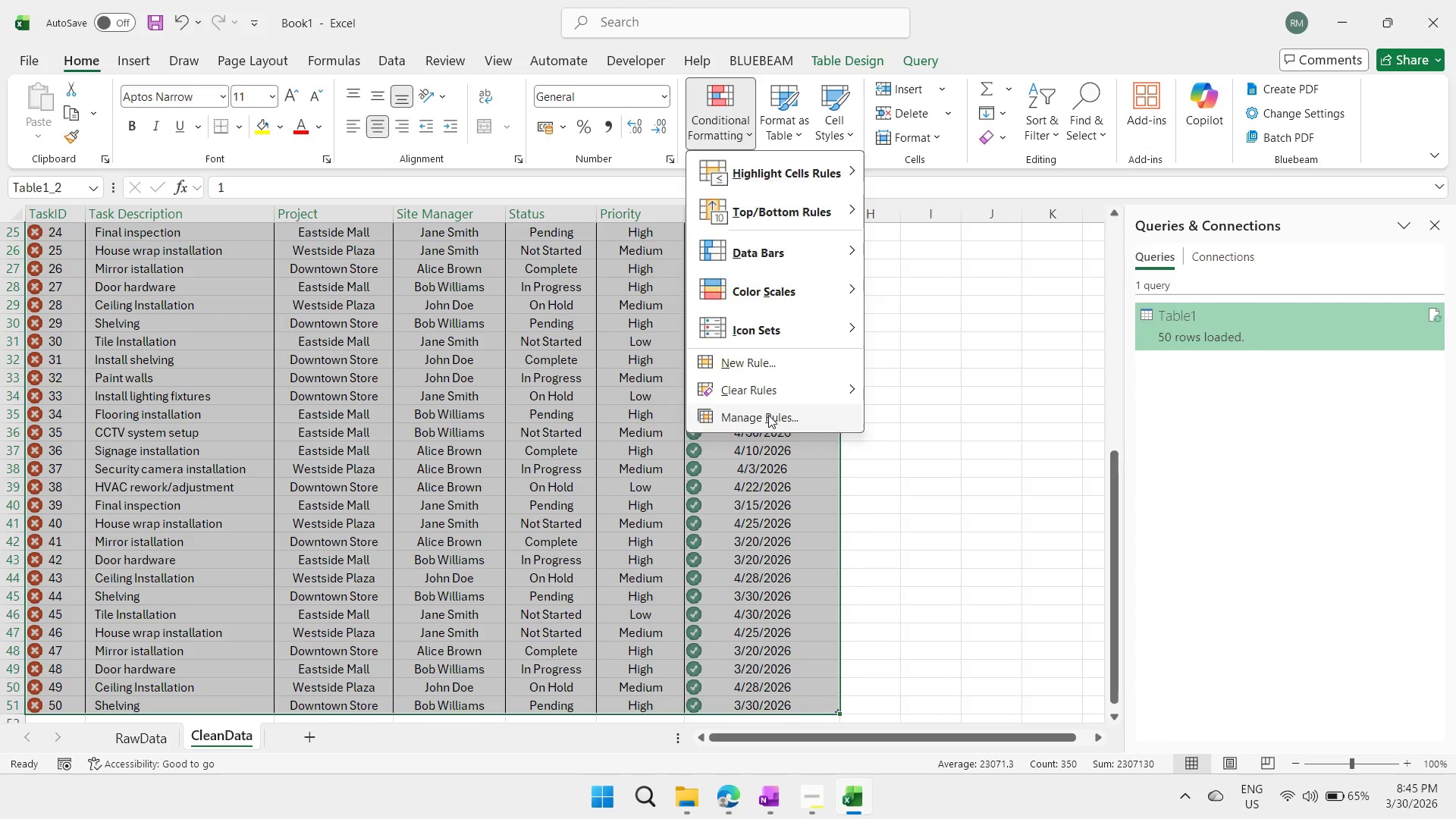 
left_click([768, 415])
 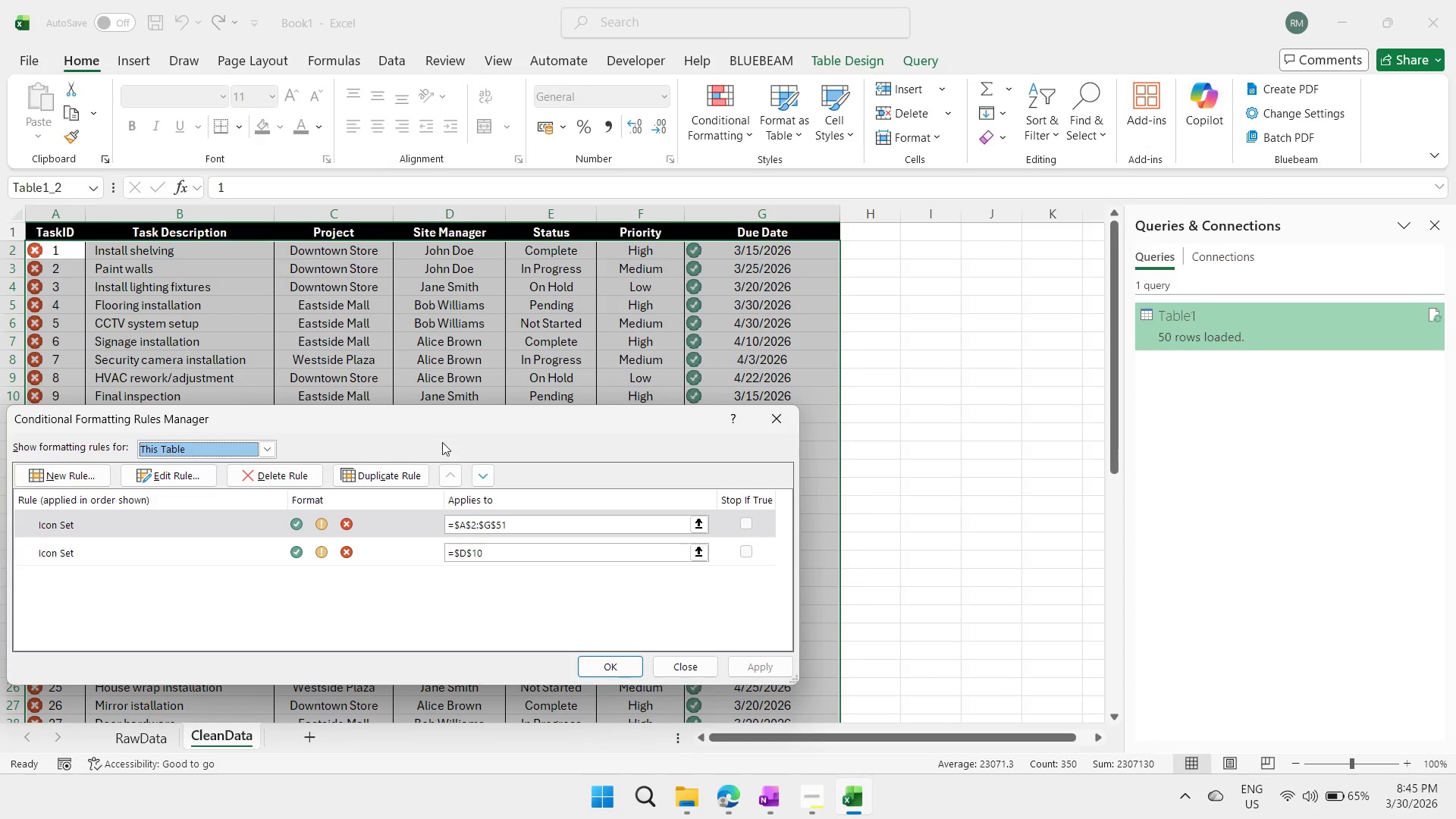 
left_click_drag(start_coordinate=[495, 415], to_coordinate=[707, 368])
 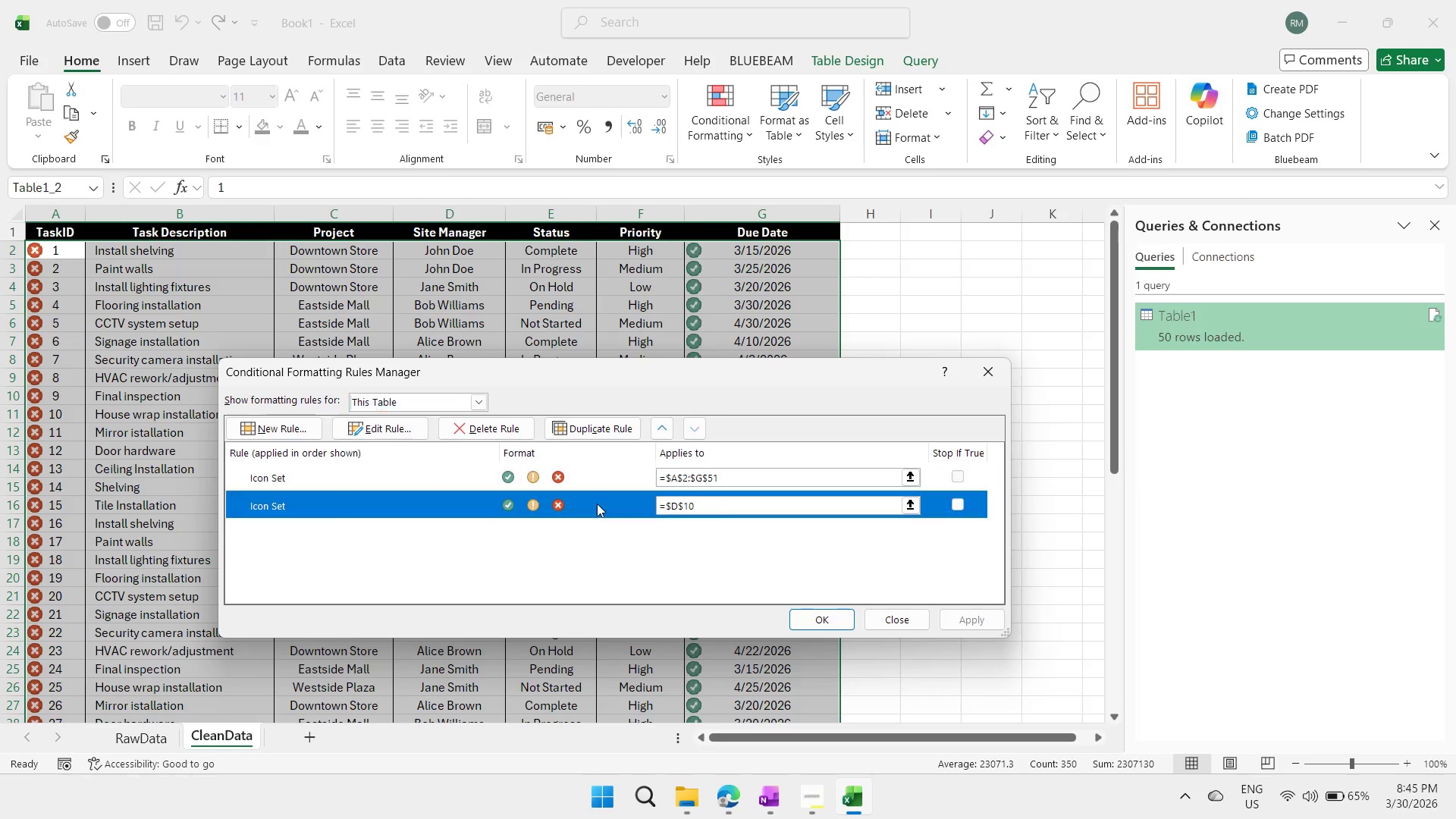 
left_click([597, 504])
 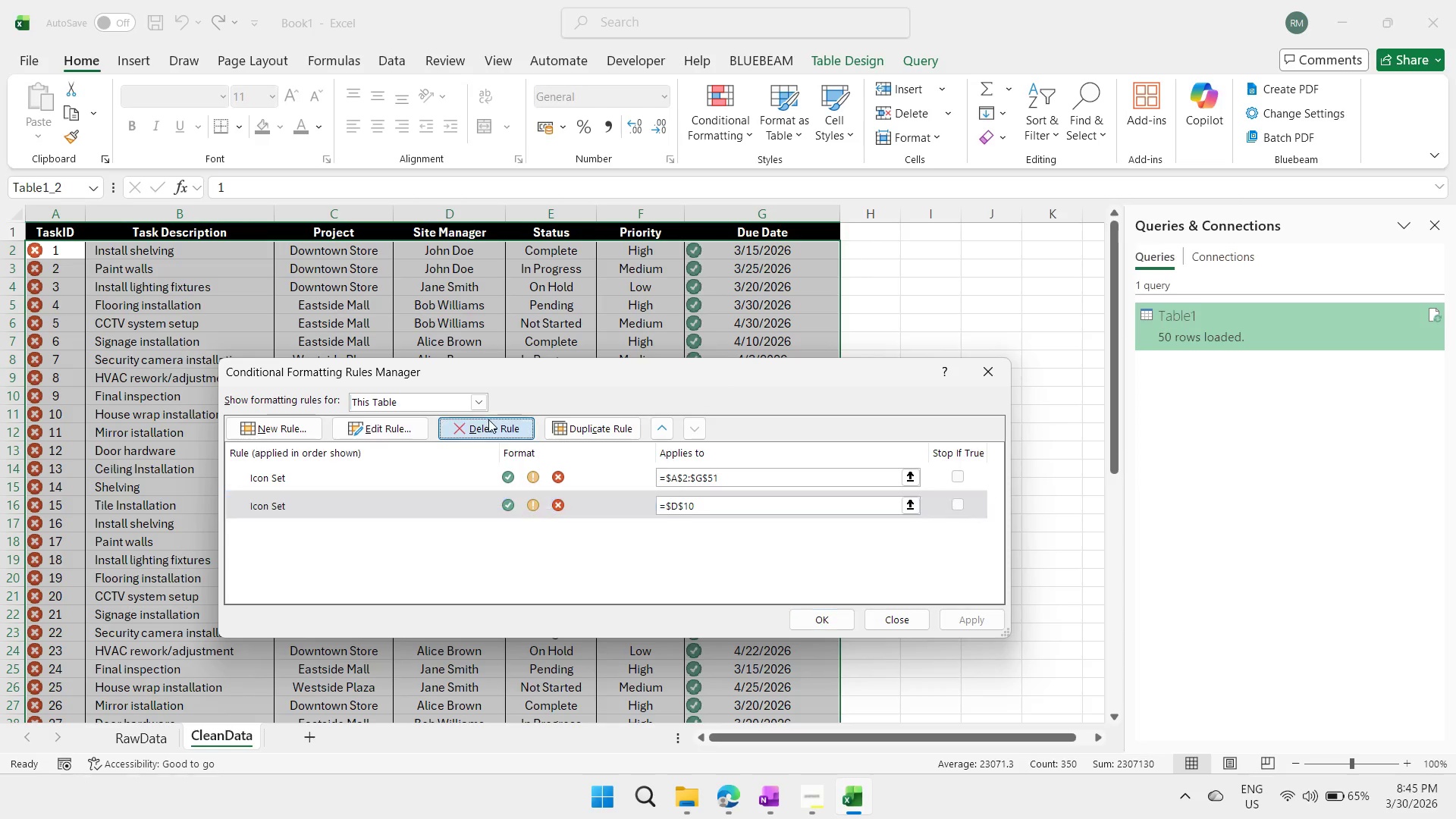 
left_click([488, 419])
 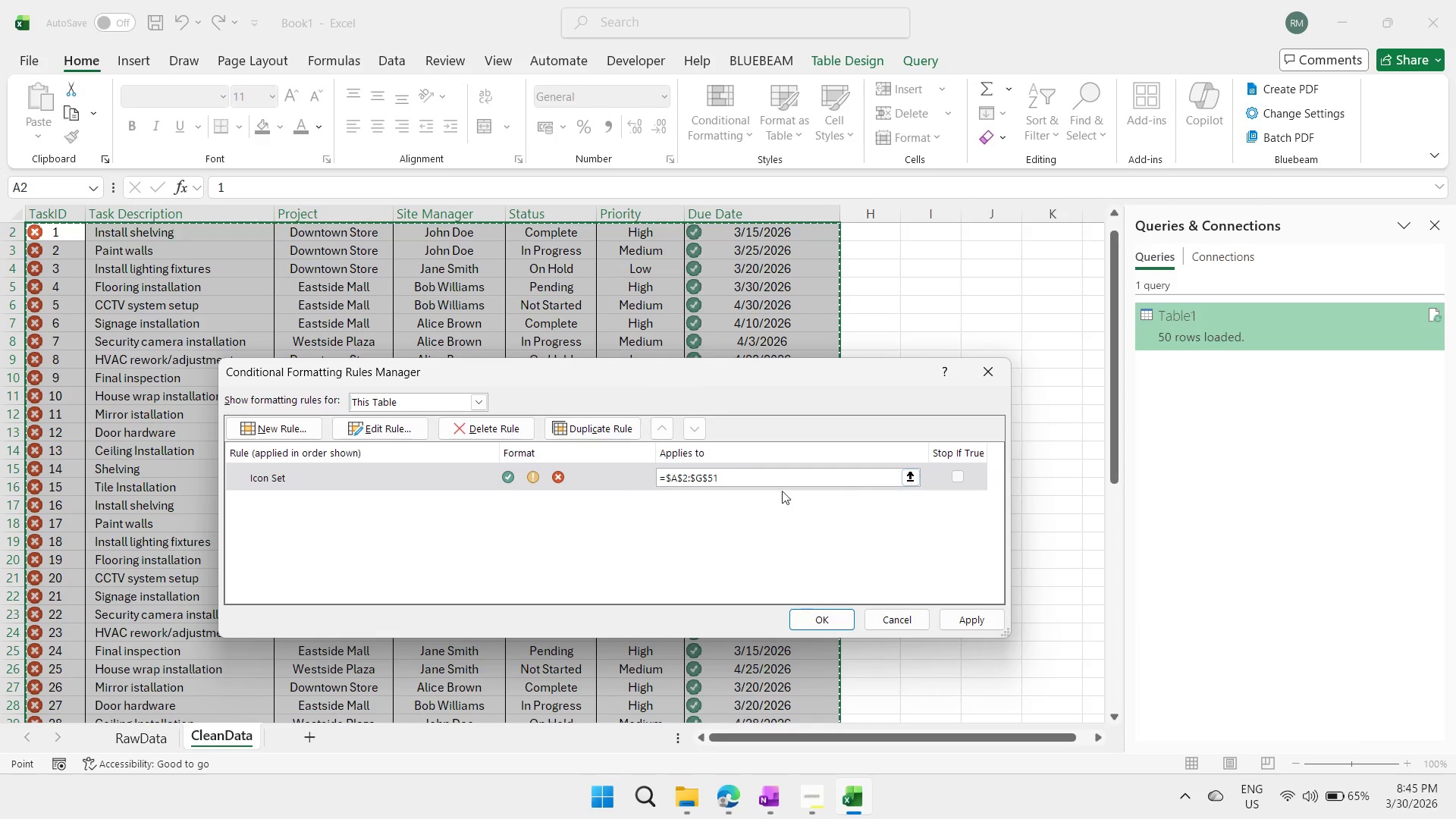 
left_click([578, 472])
 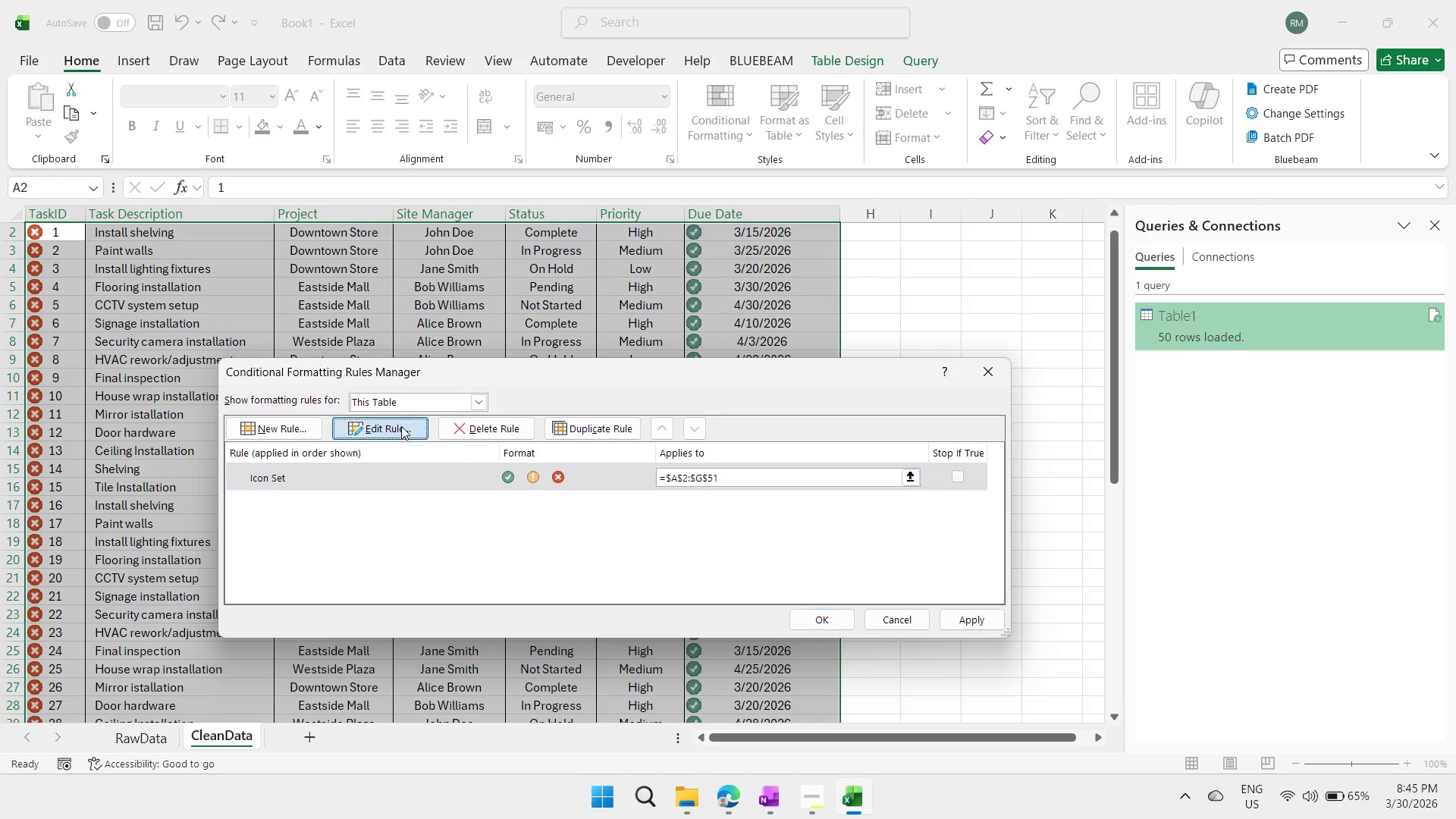 
left_click([401, 426])
 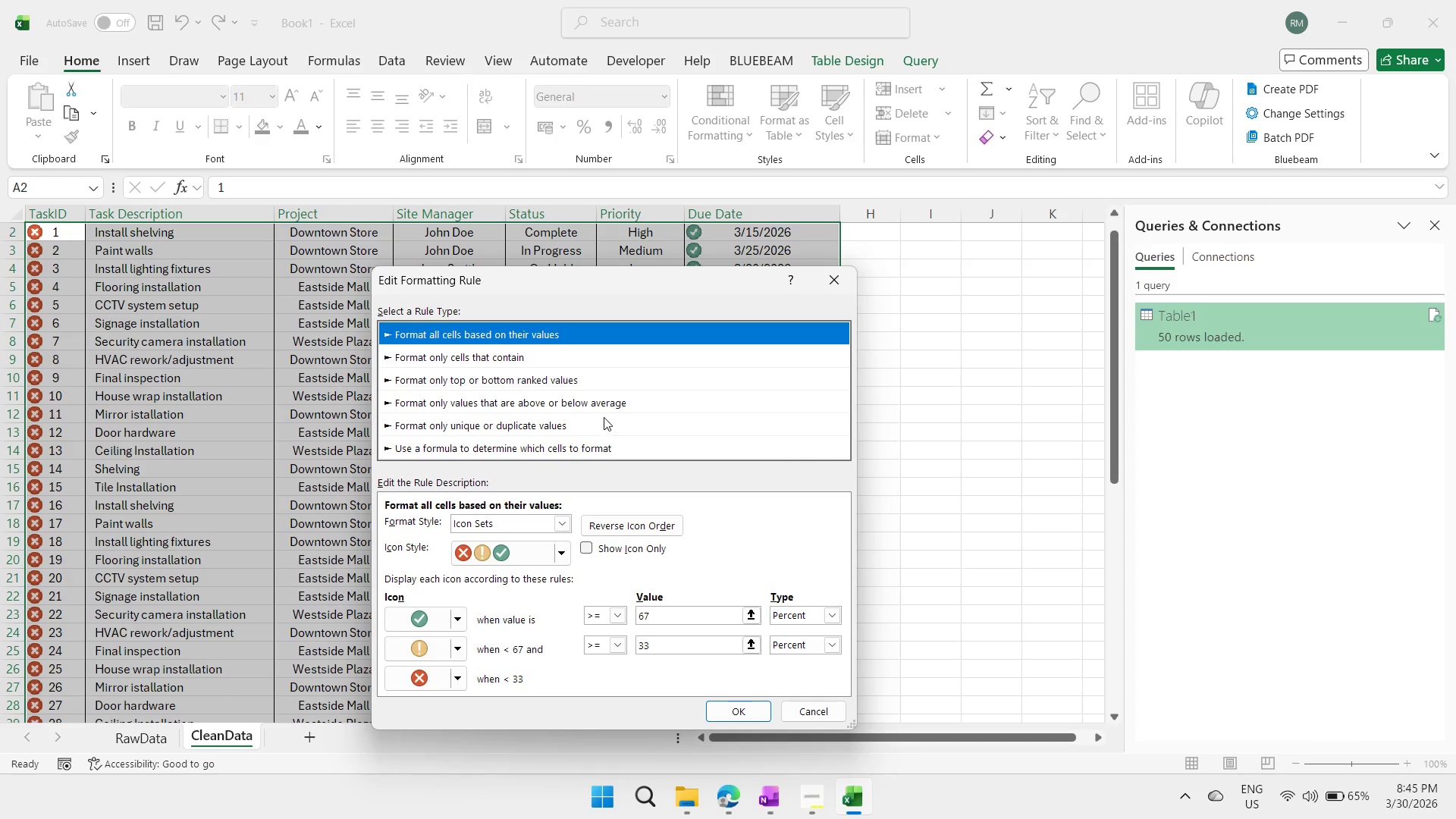 
scroll: coordinate [604, 416], scroll_direction: down, amount: 1.0
 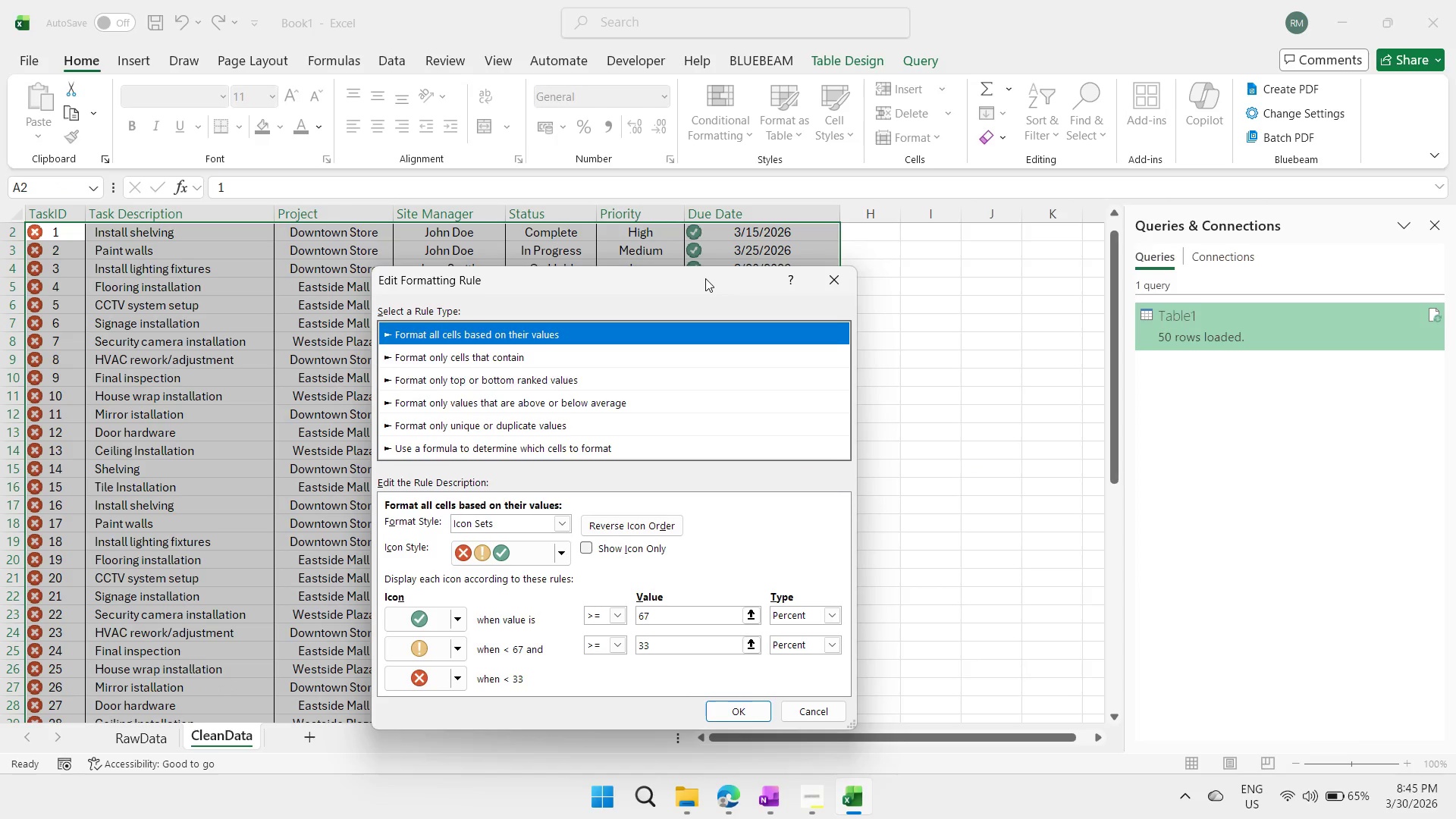 
left_click_drag(start_coordinate=[704, 278], to_coordinate=[916, 157])
 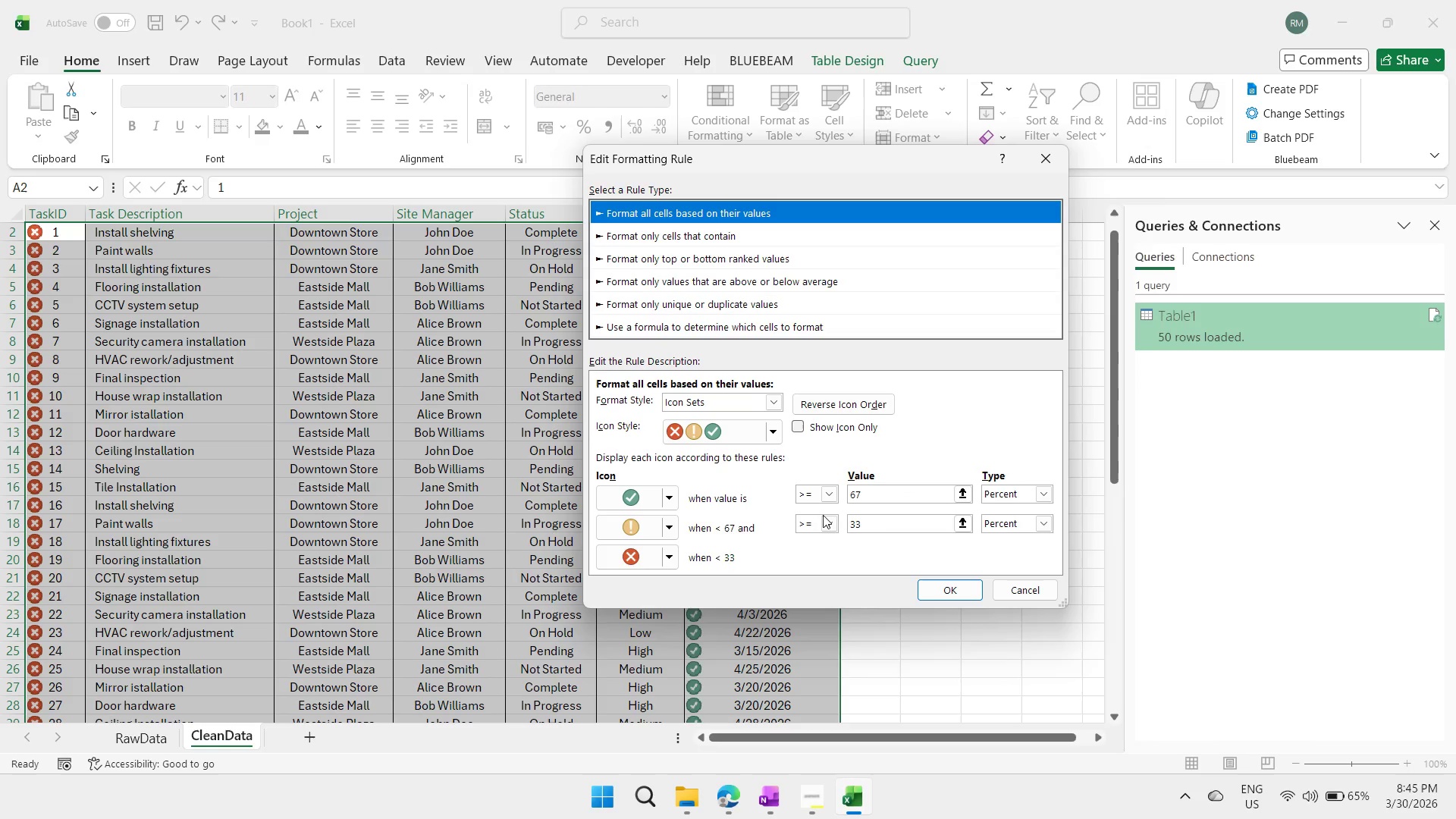 
double_click([833, 495])
 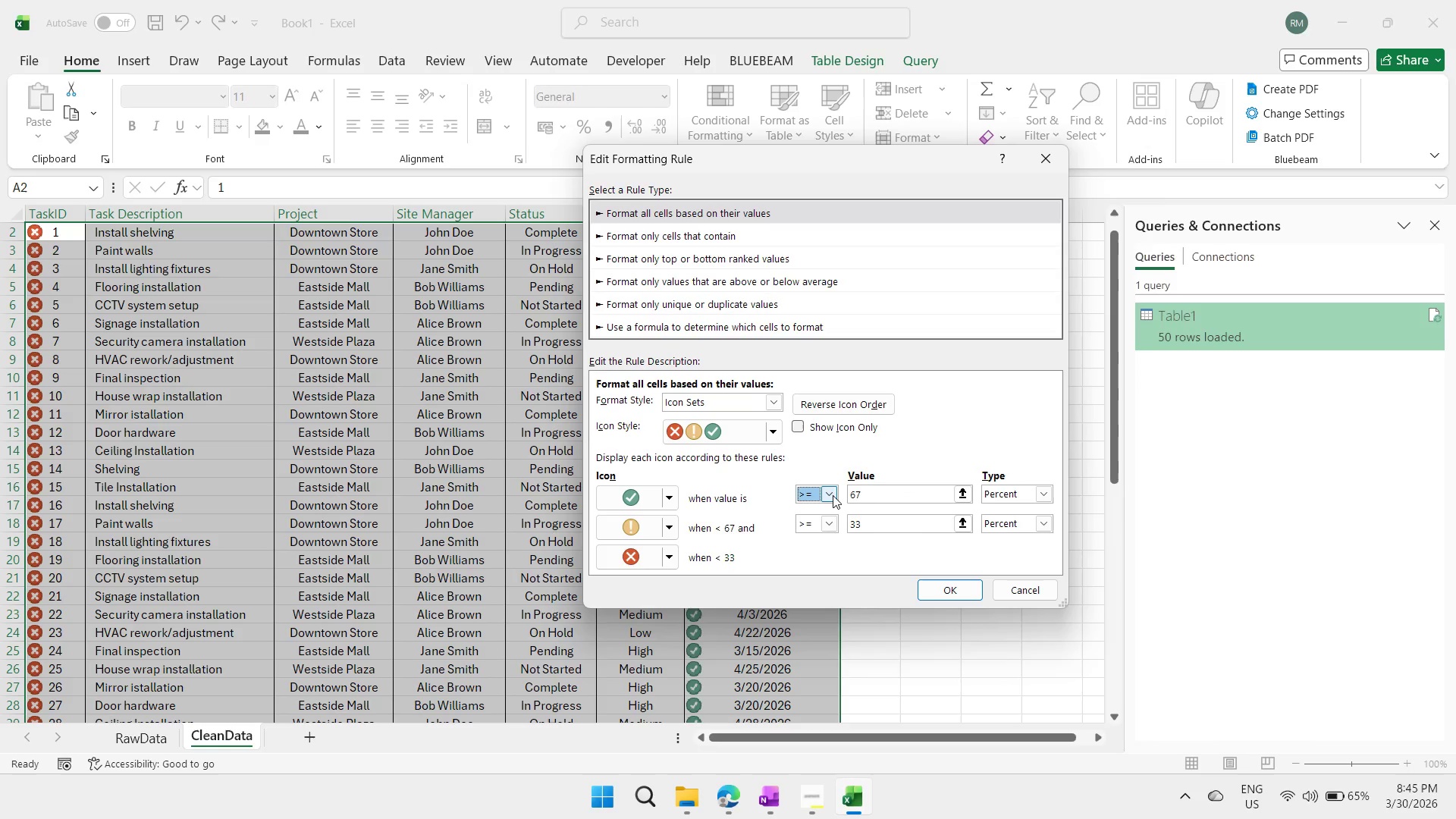 
left_click([833, 495])
 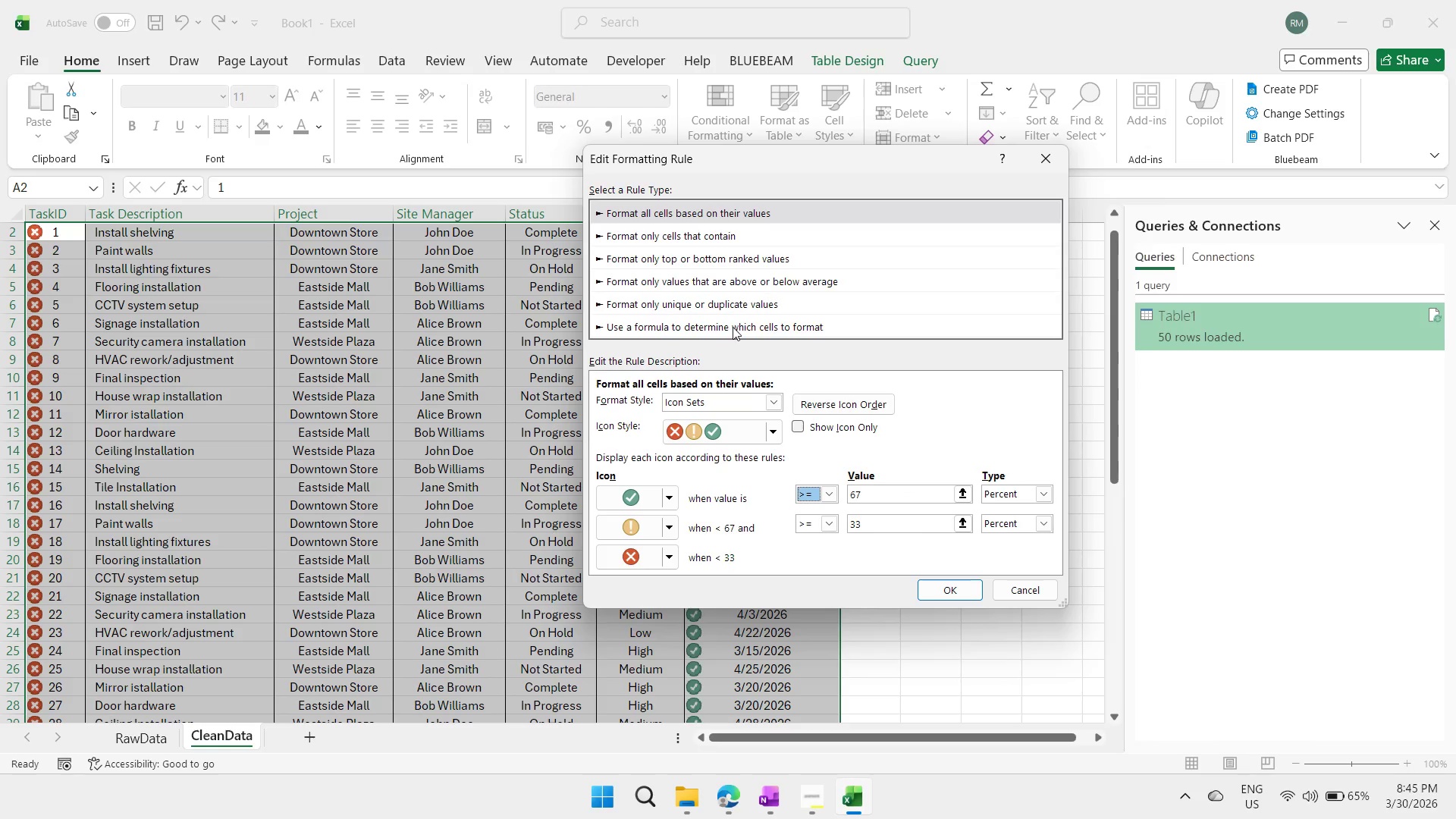 
left_click([733, 327])
 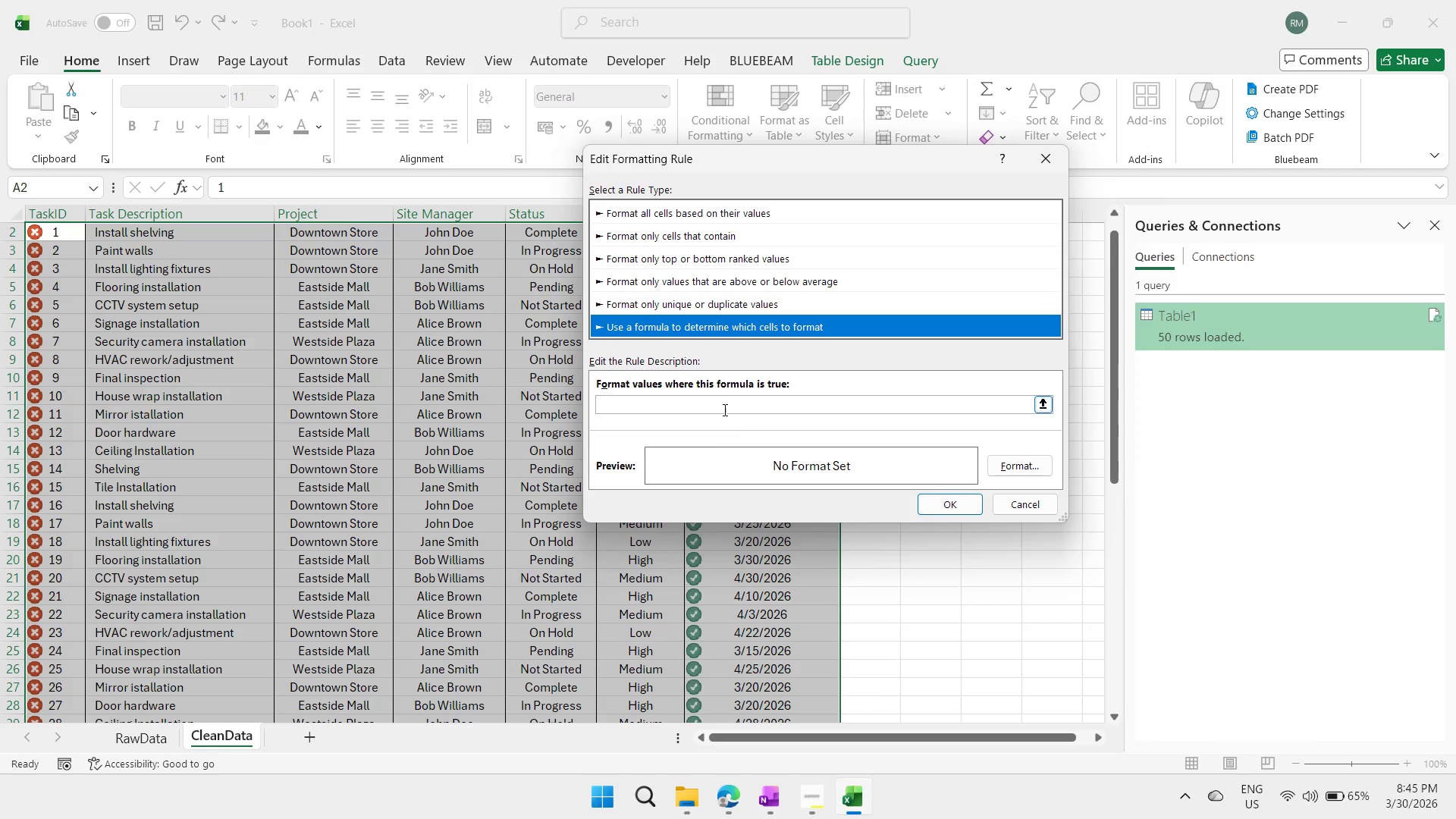 
left_click([723, 403])
 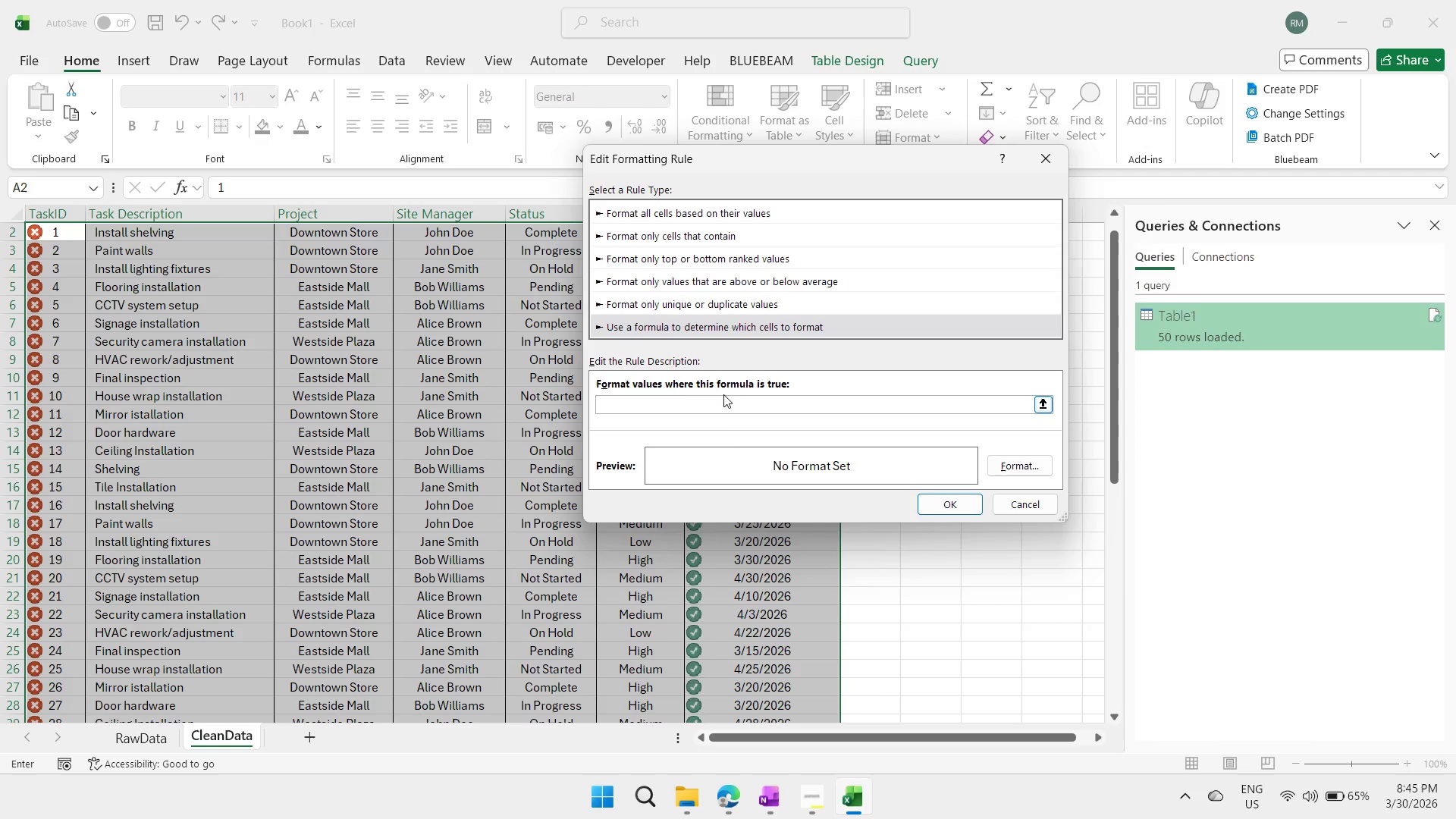 
scroll: coordinate [724, 224], scroll_direction: up, amount: 3.0
 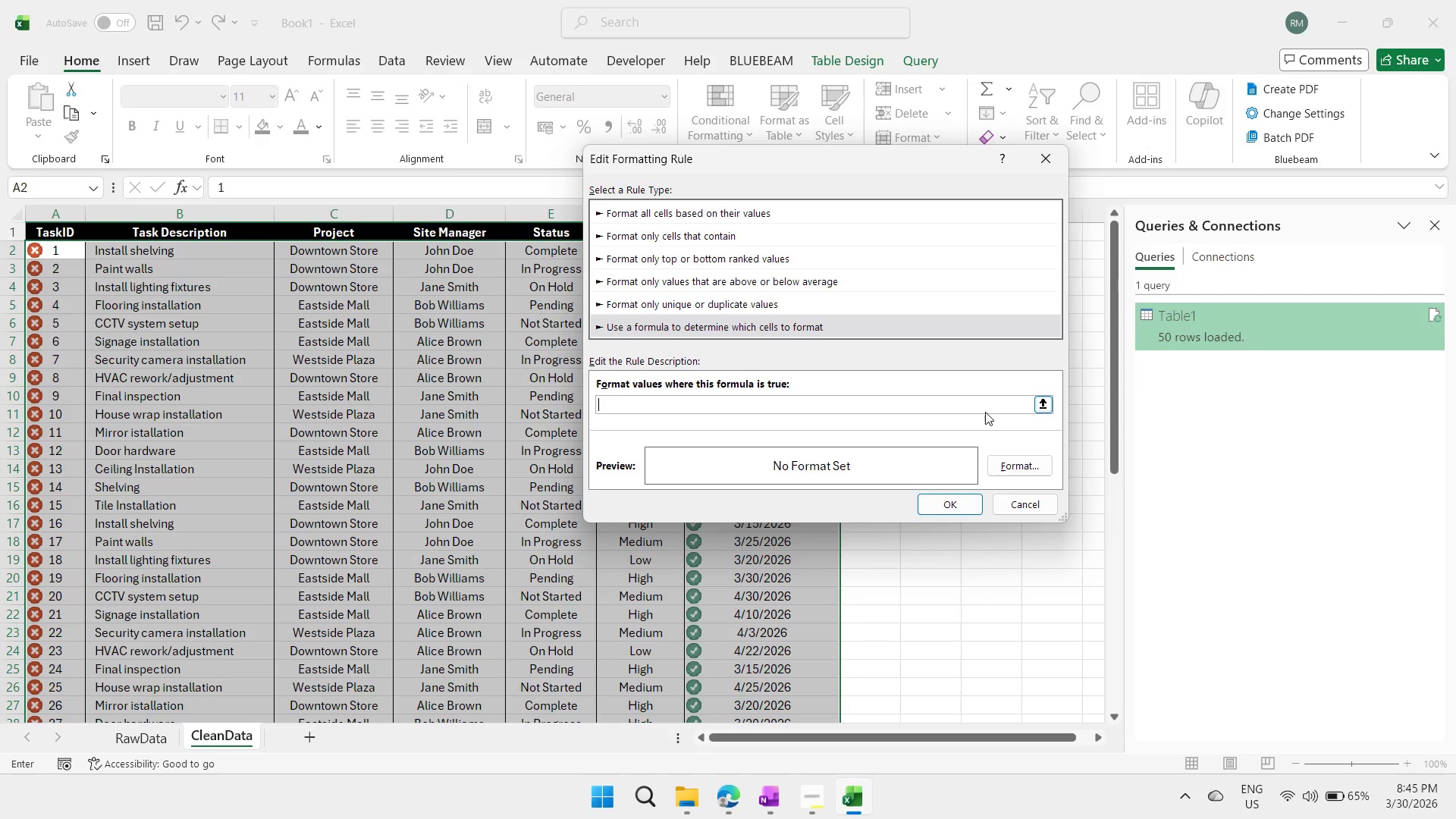 
wait(5.24)
 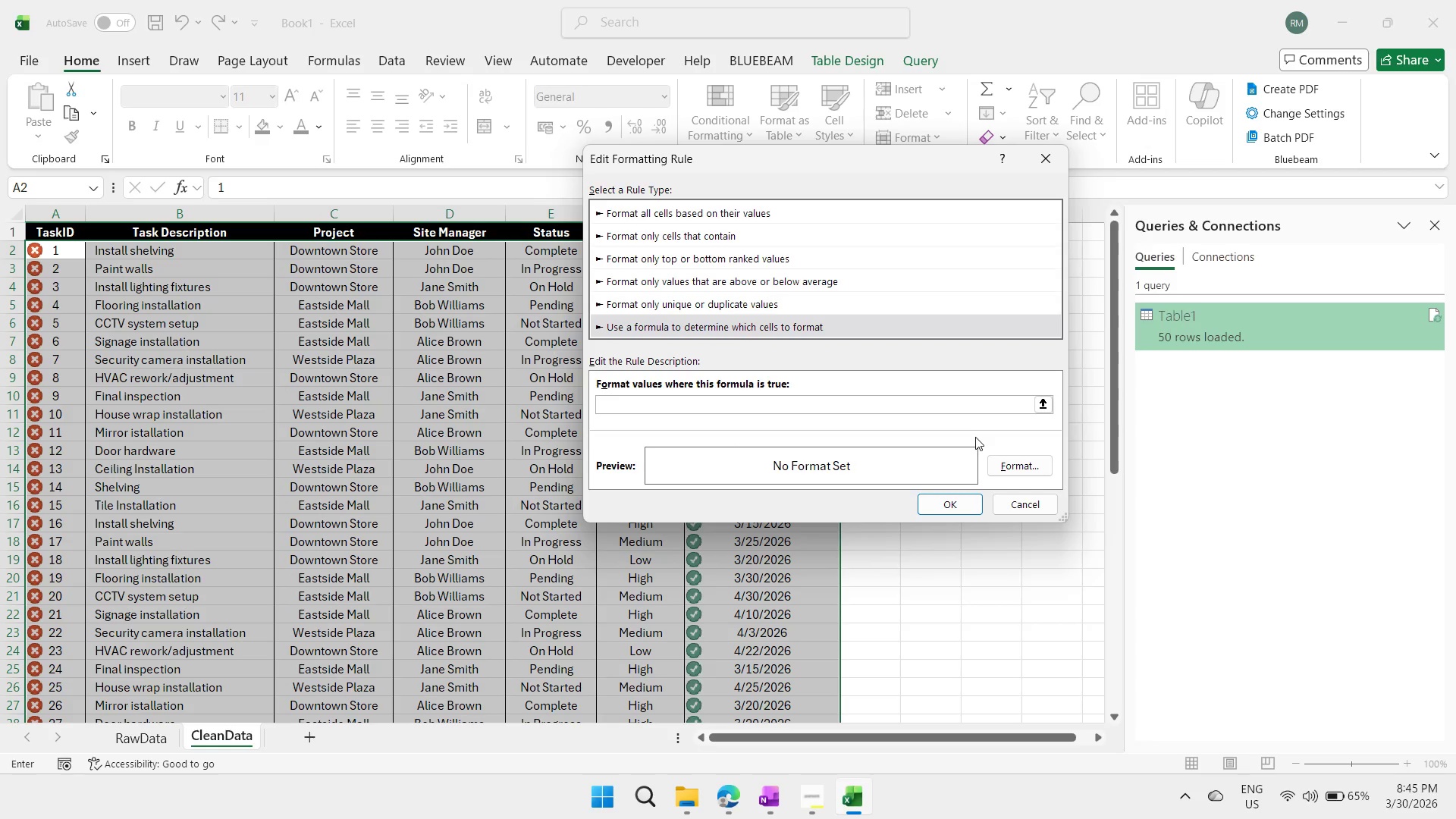 
type(=AND)
 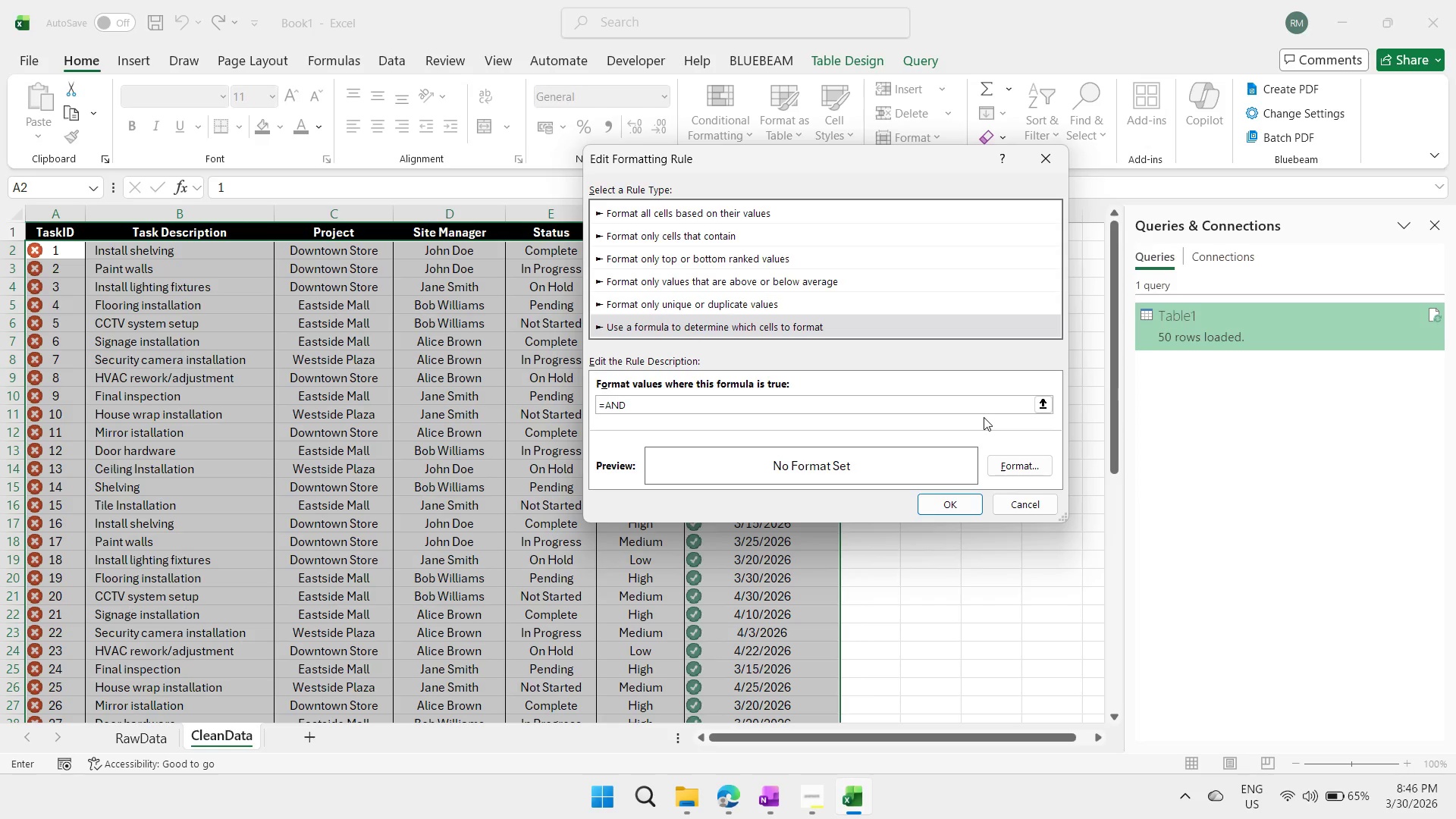 
wait(6.56)
 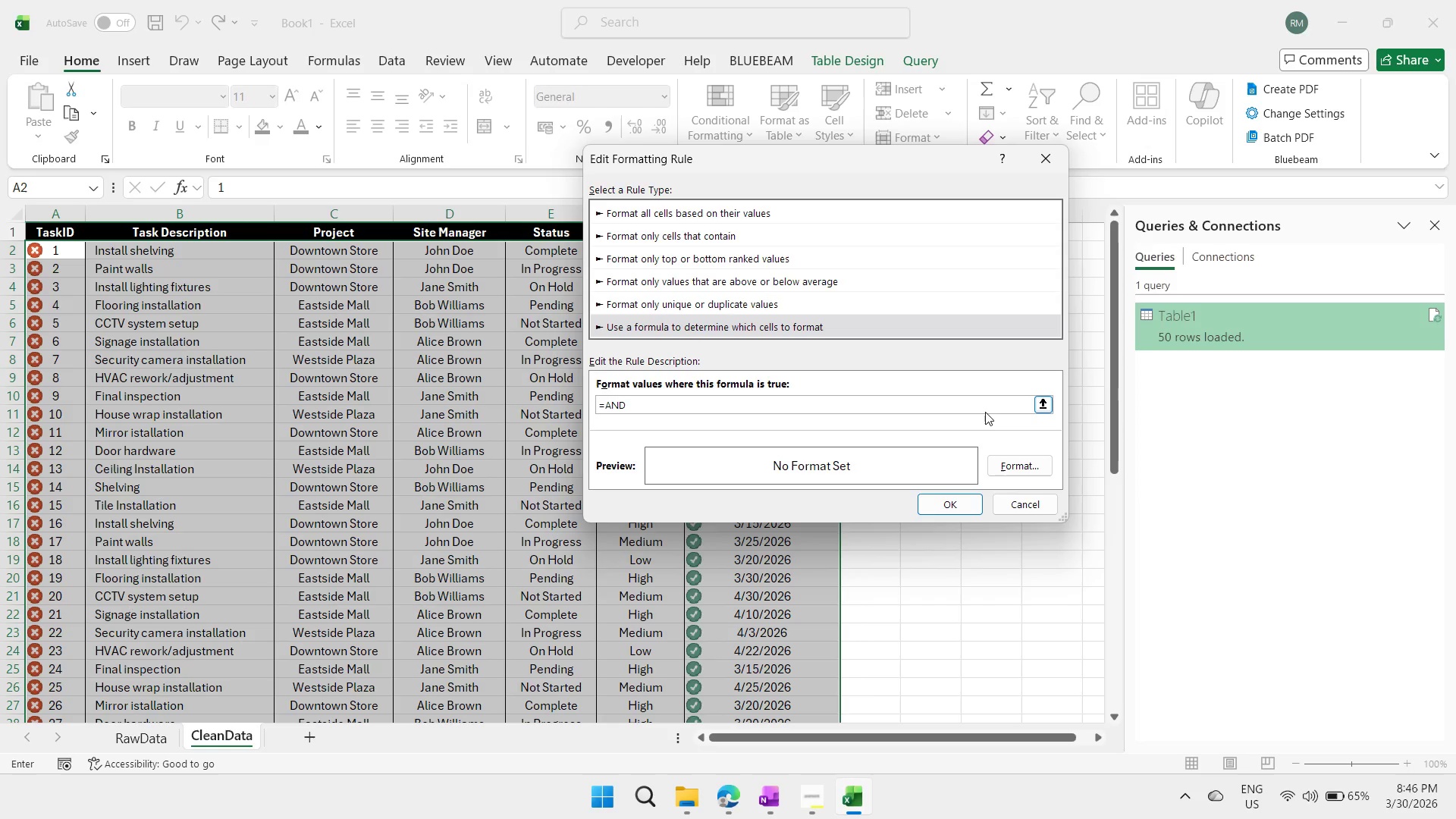 
type([@Status] <> "Complete", )
 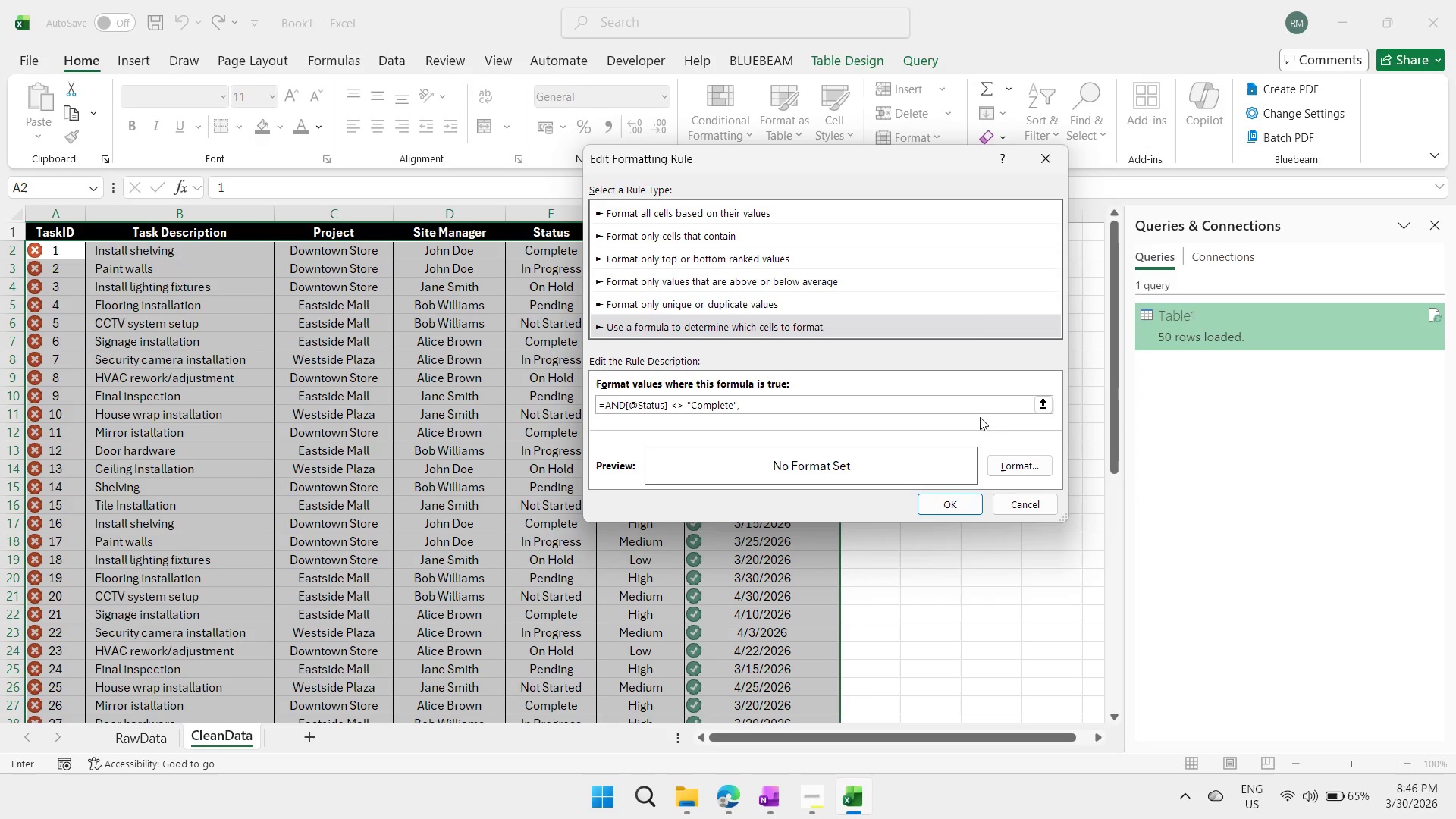 
left_click_drag(start_coordinate=[877, 161], to_coordinate=[1074, 146])
 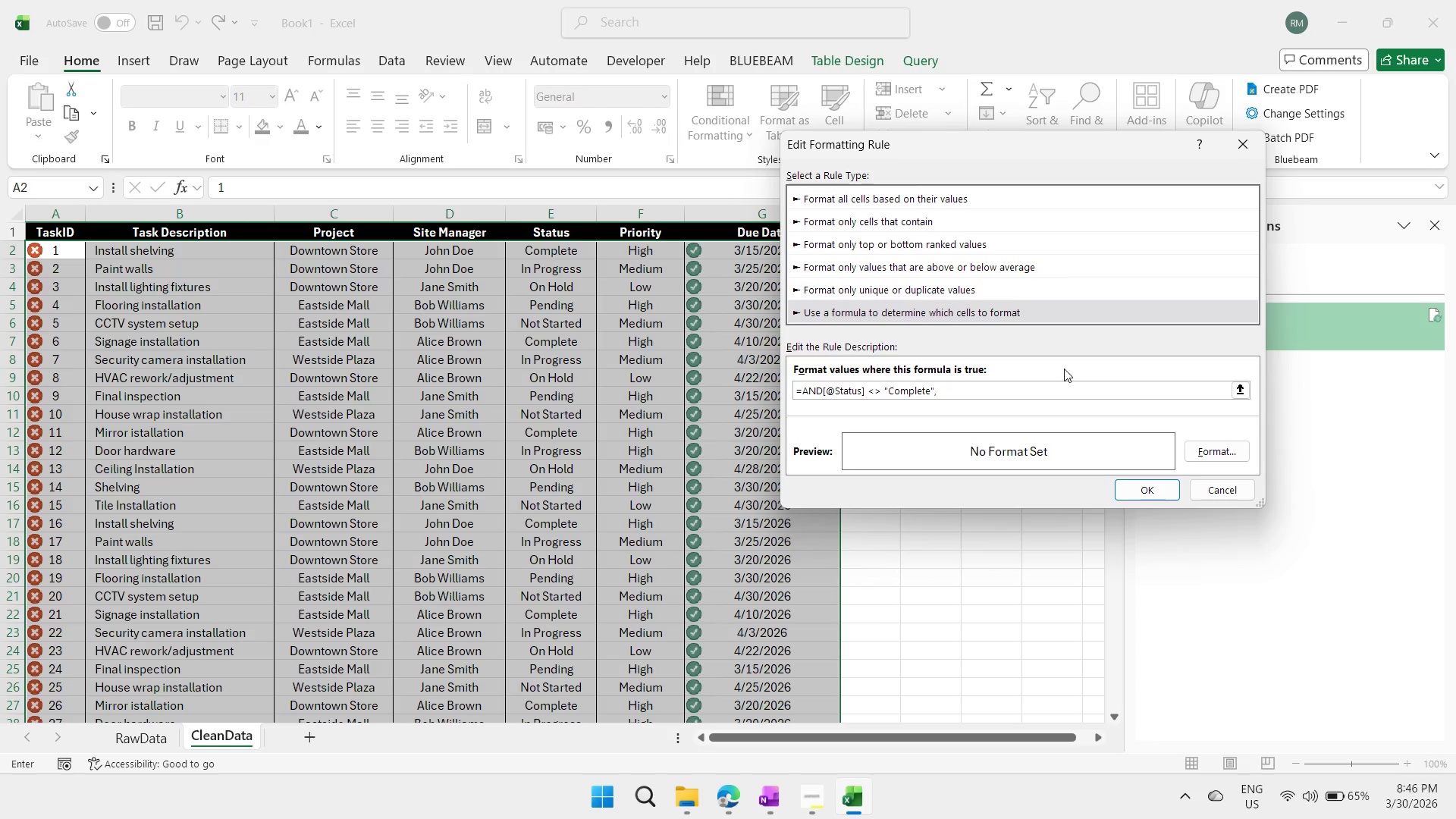 
type([@Due Date]]<TODAY()))
 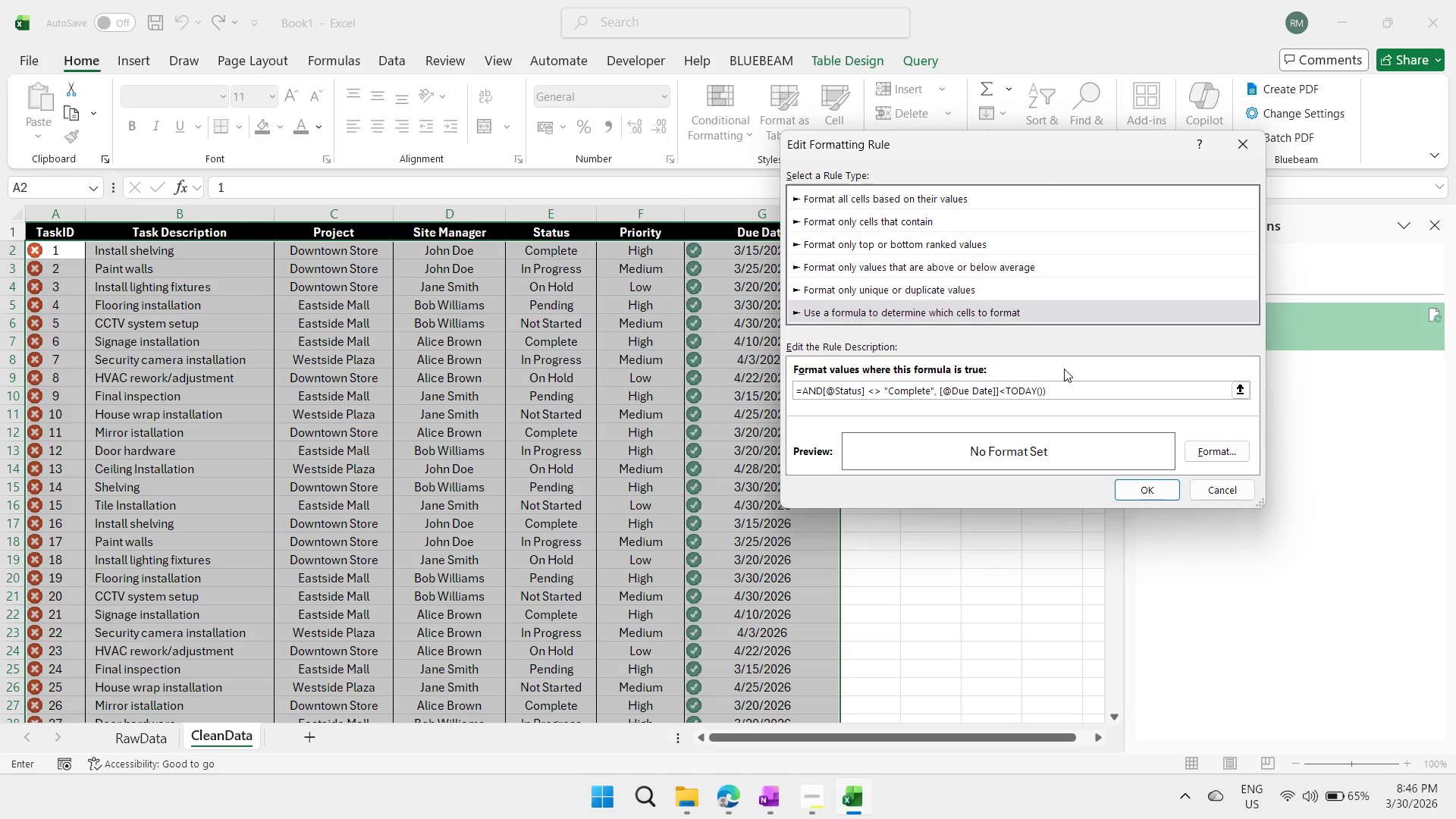 
left_click([1197, 456])
 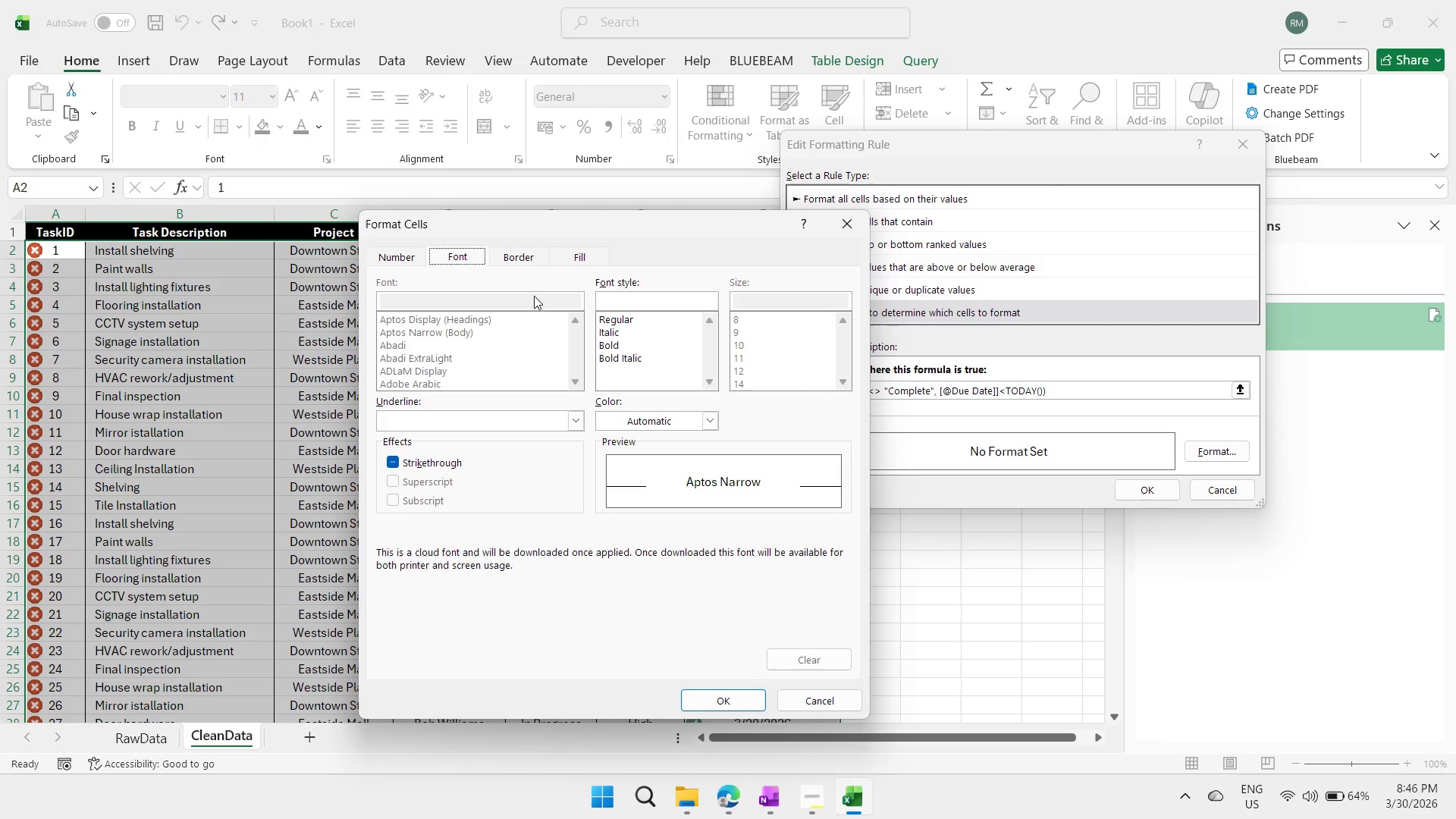 
left_click_drag(start_coordinate=[560, 259], to_coordinate=[563, 260])
 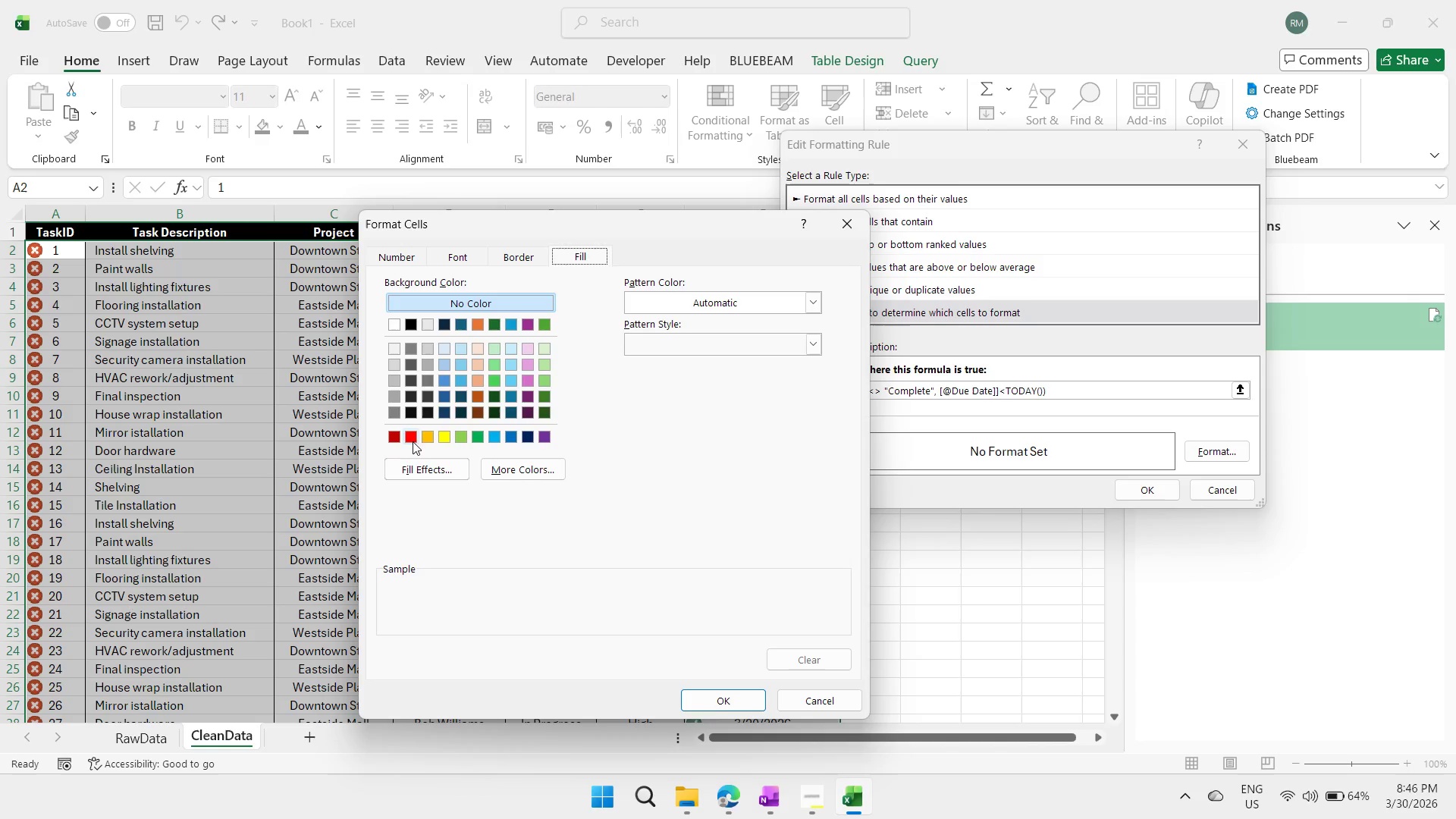 
left_click([411, 441])
 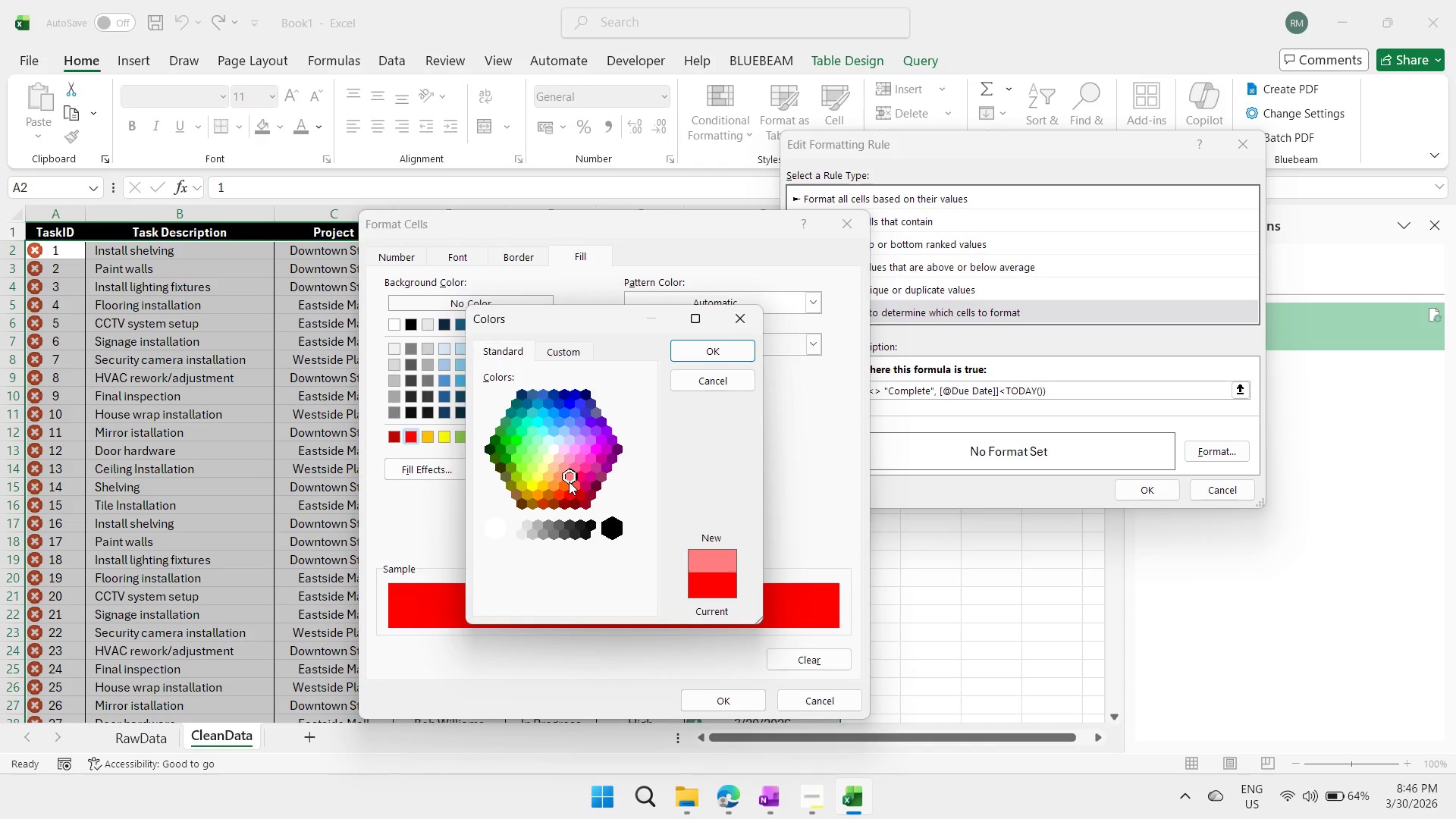 
double_click([561, 476])
 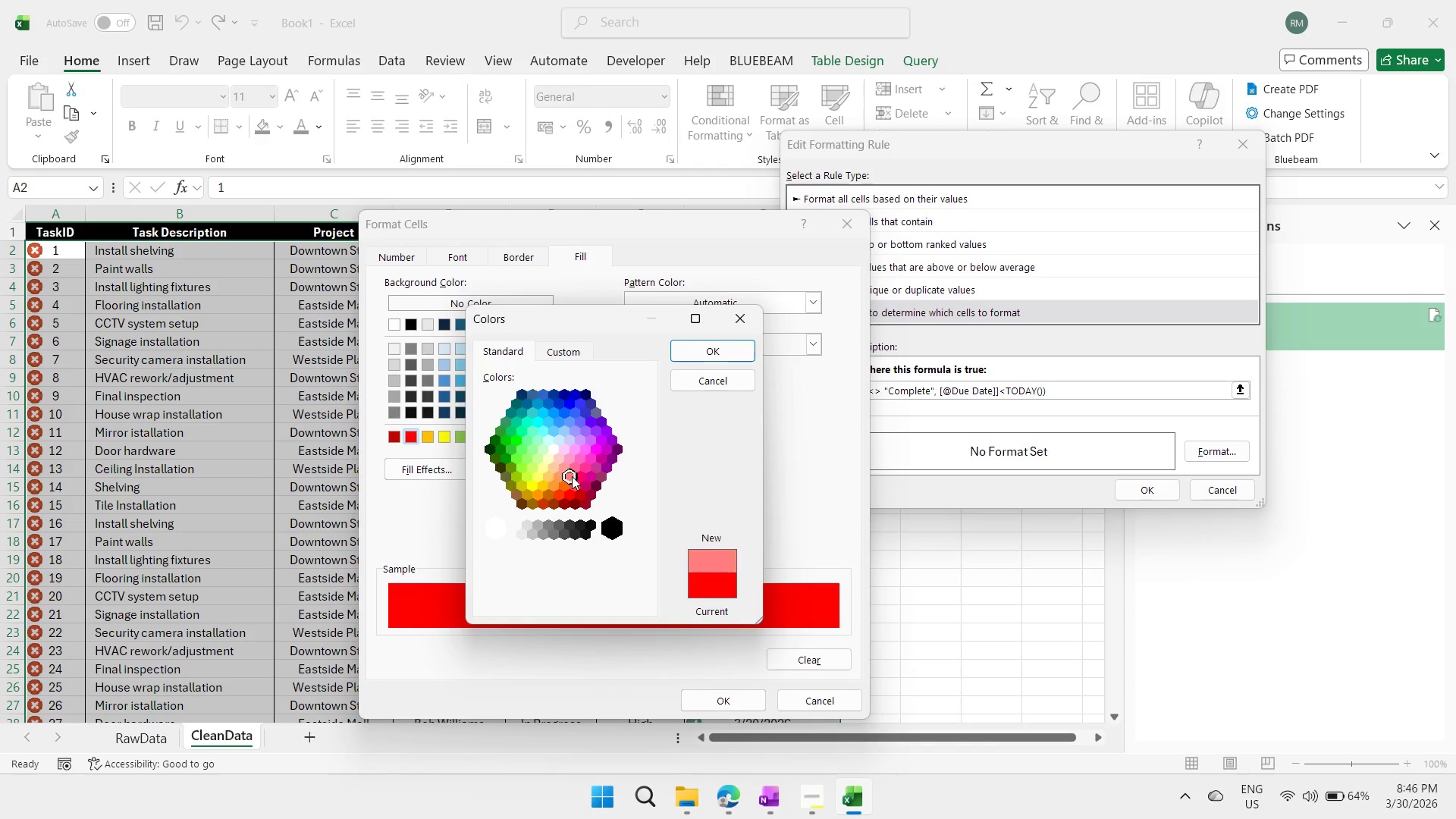 
left_click([572, 476])
 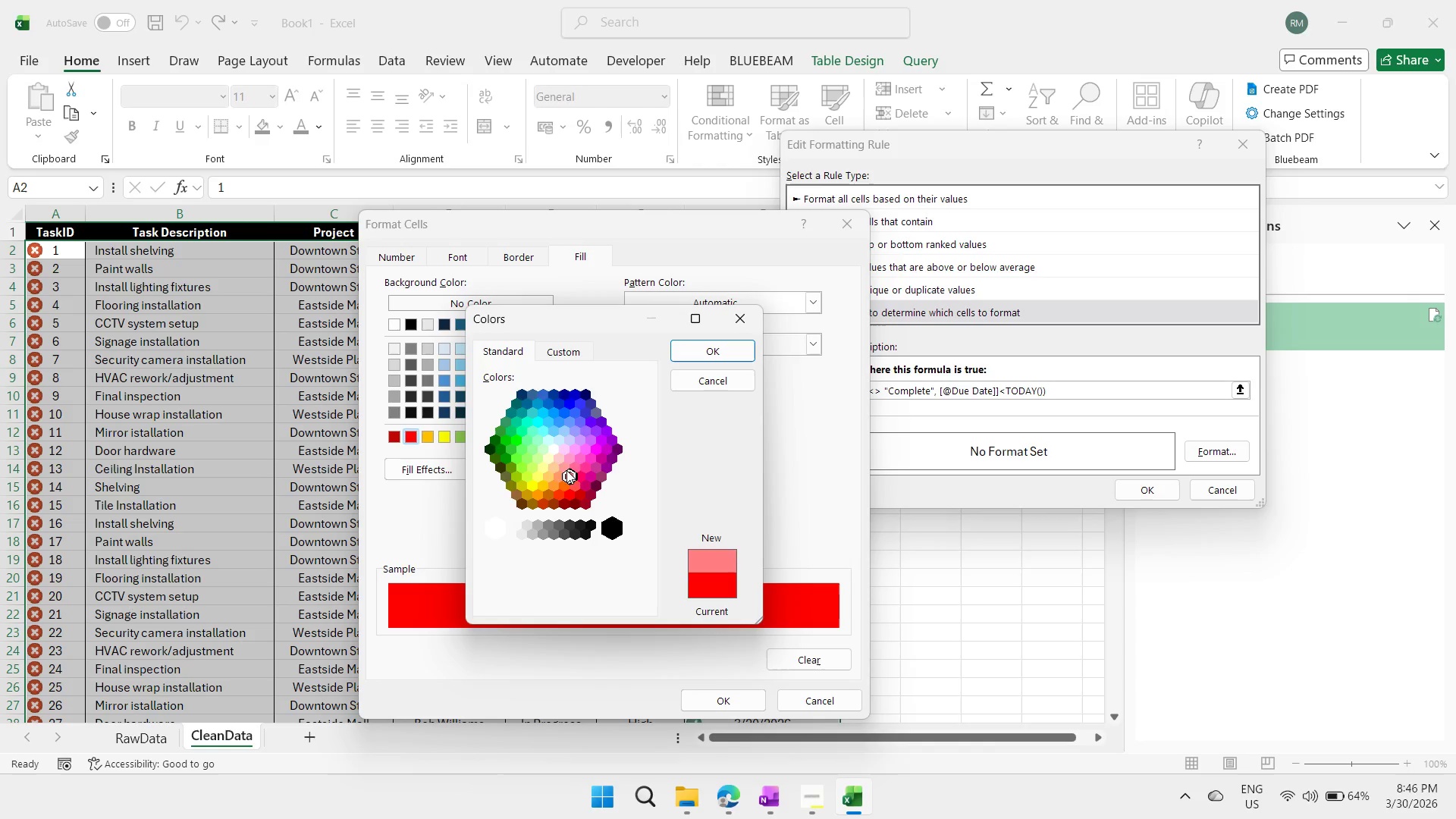 
left_click([566, 470])
 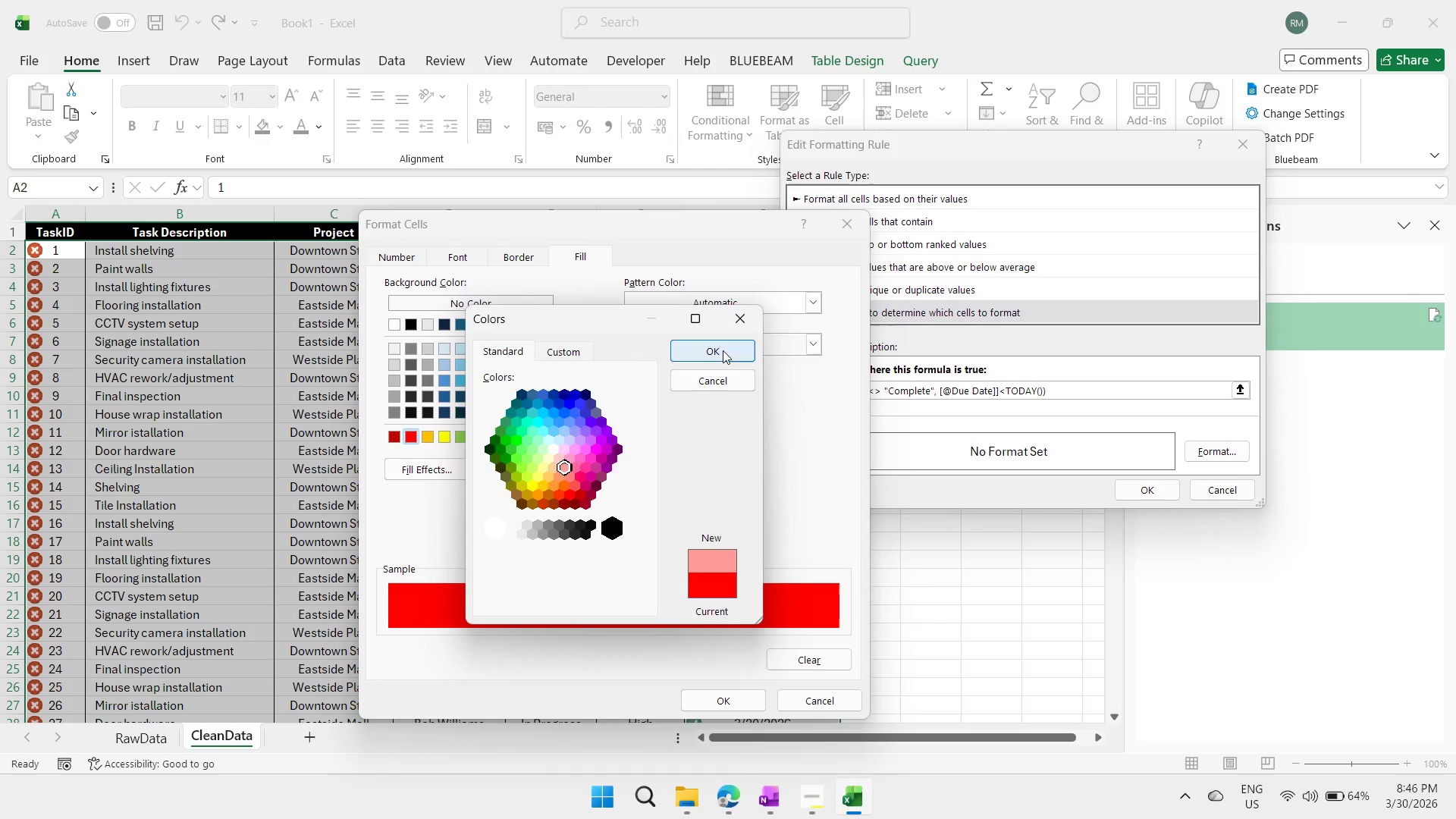 
left_click([723, 350])
 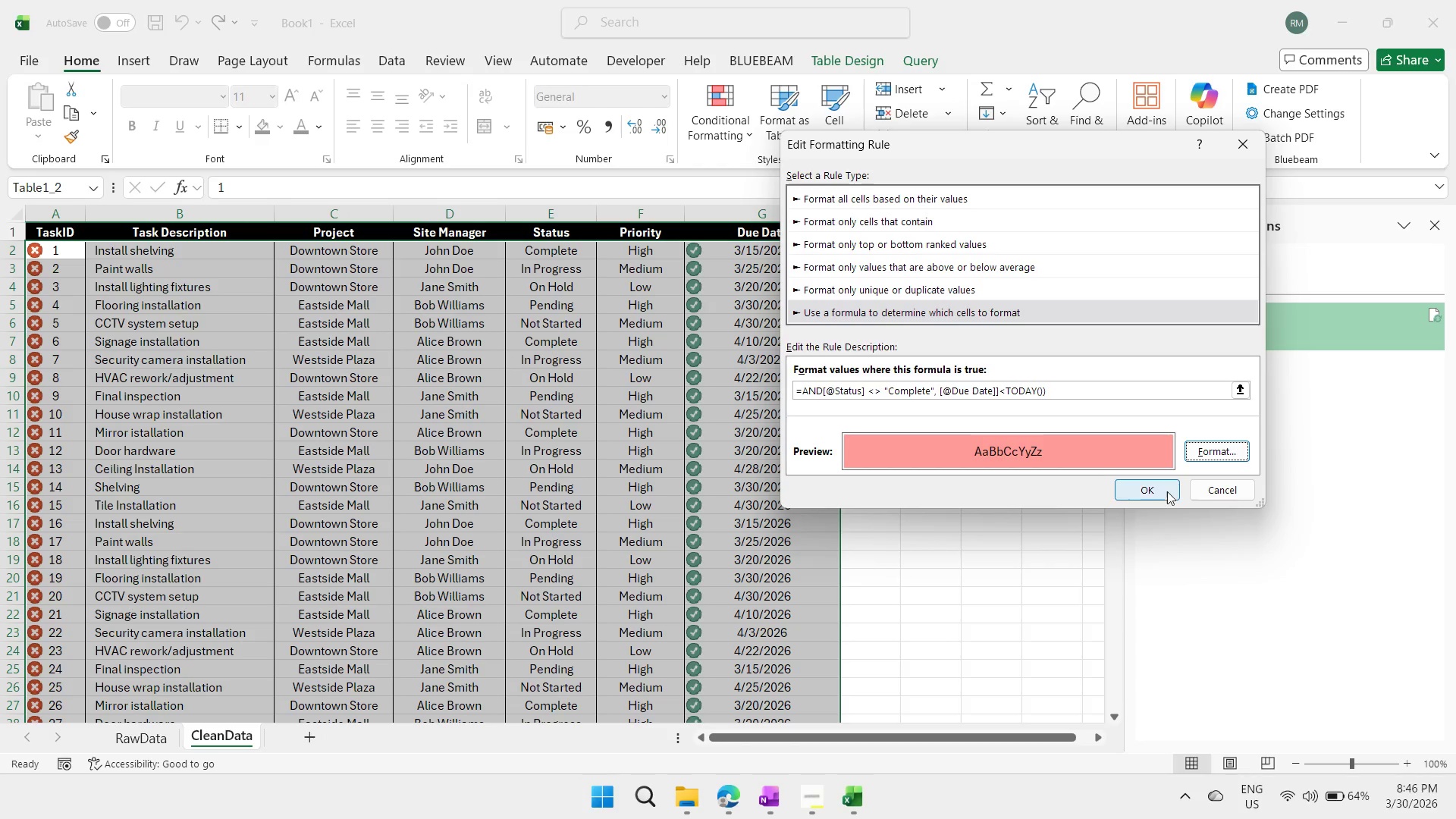 
left_click([1162, 483])
 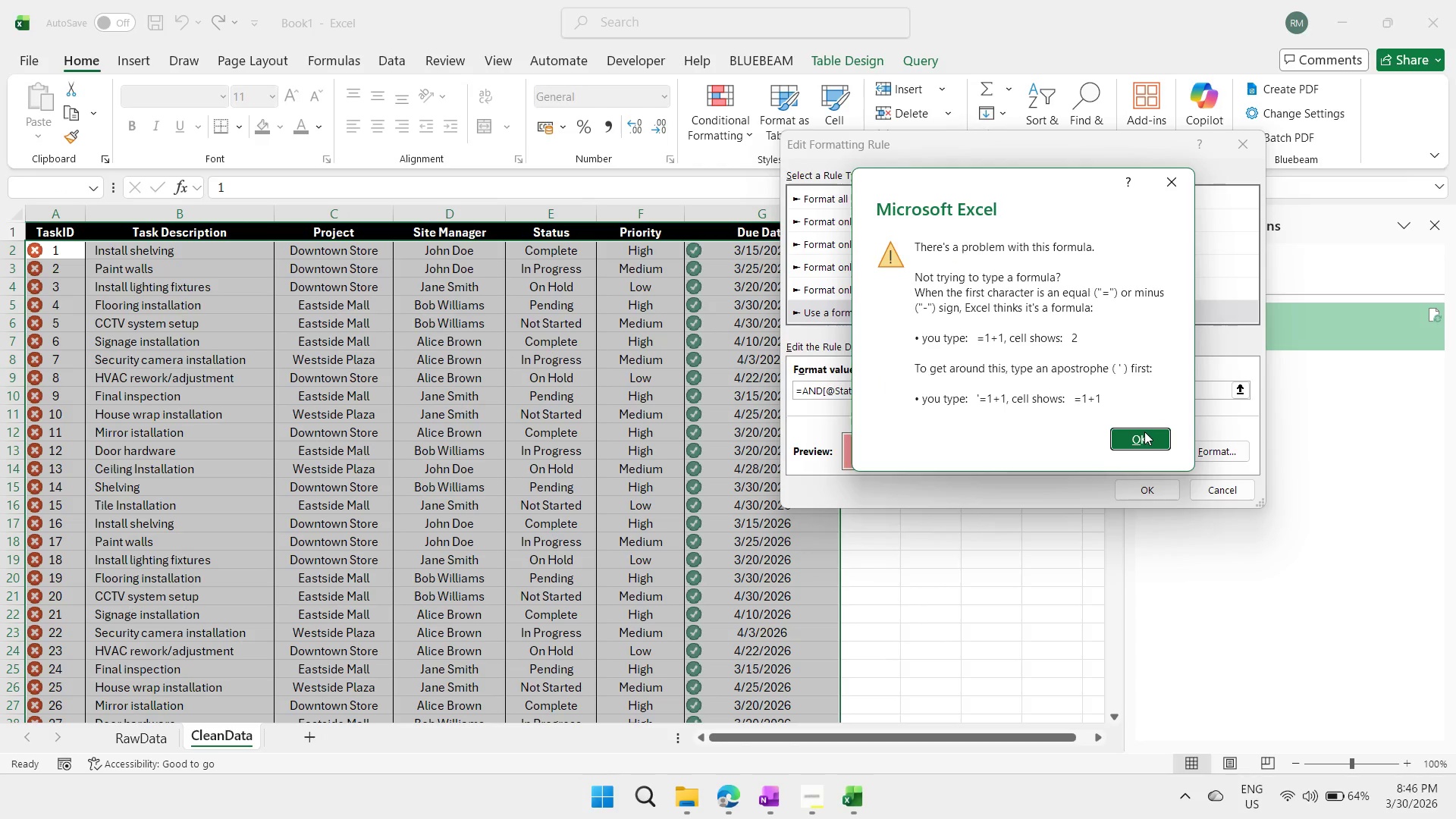 
left_click([1144, 431])
 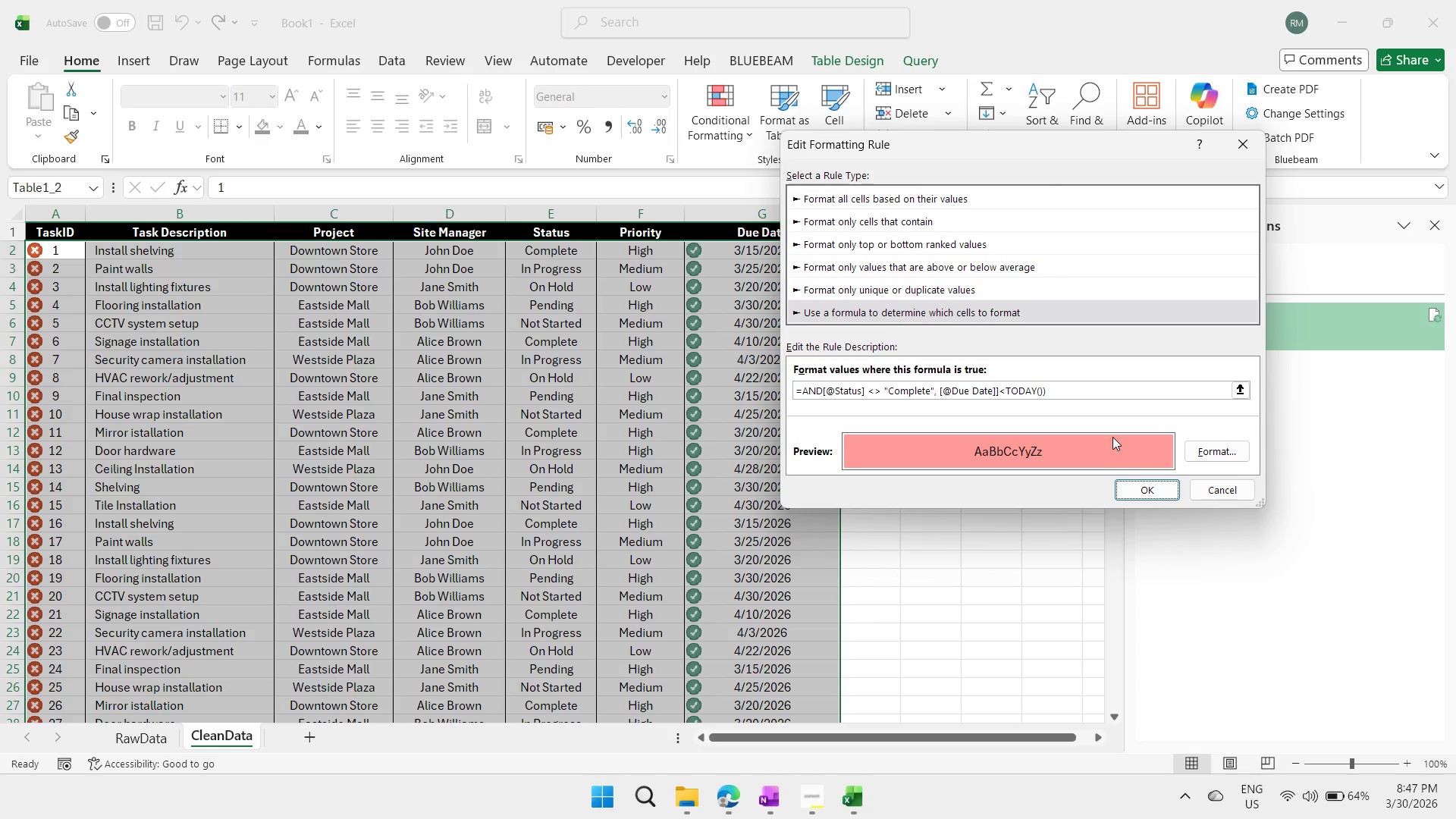 
wait(14.22)
 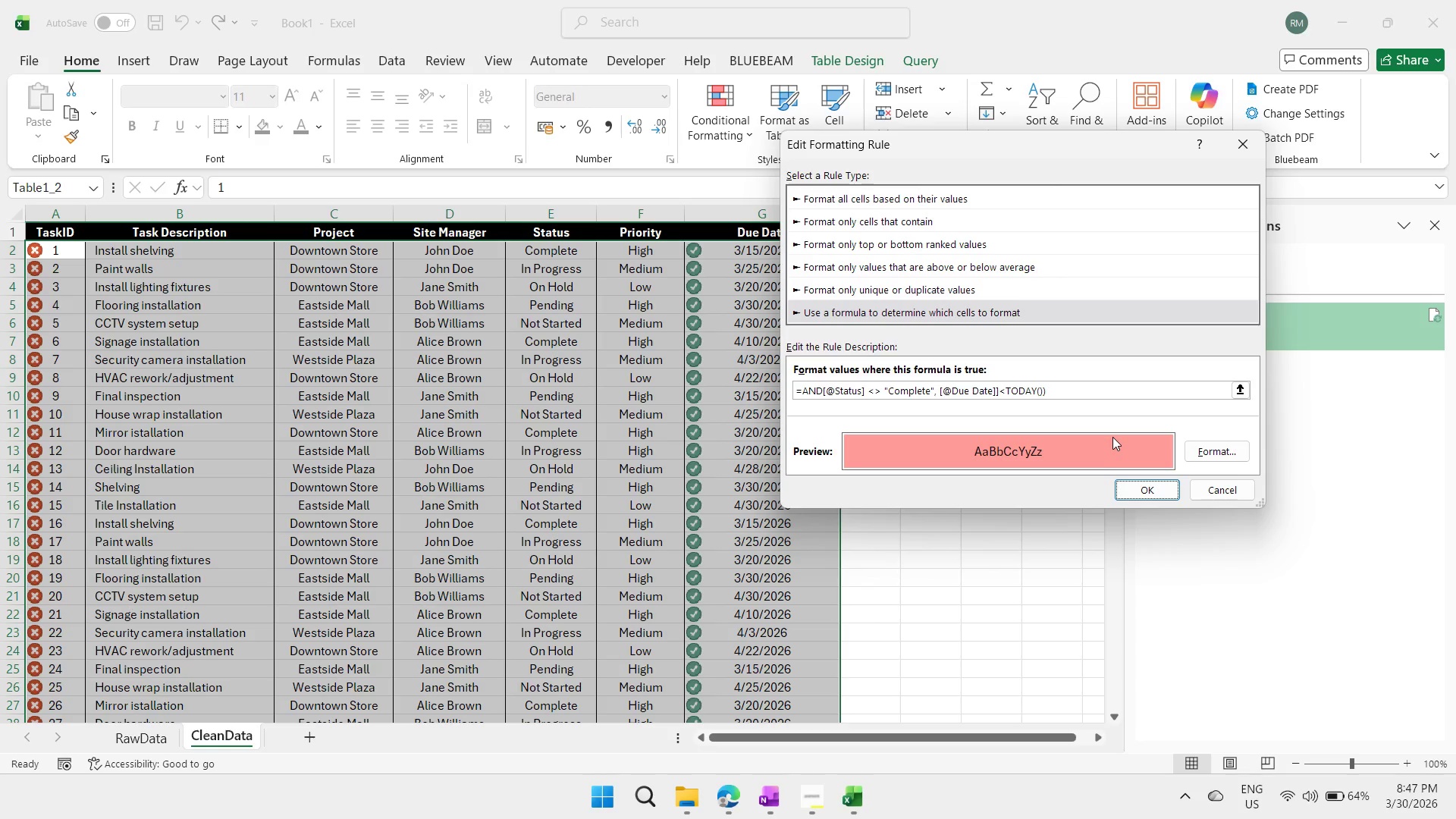 
left_click([823, 394])
 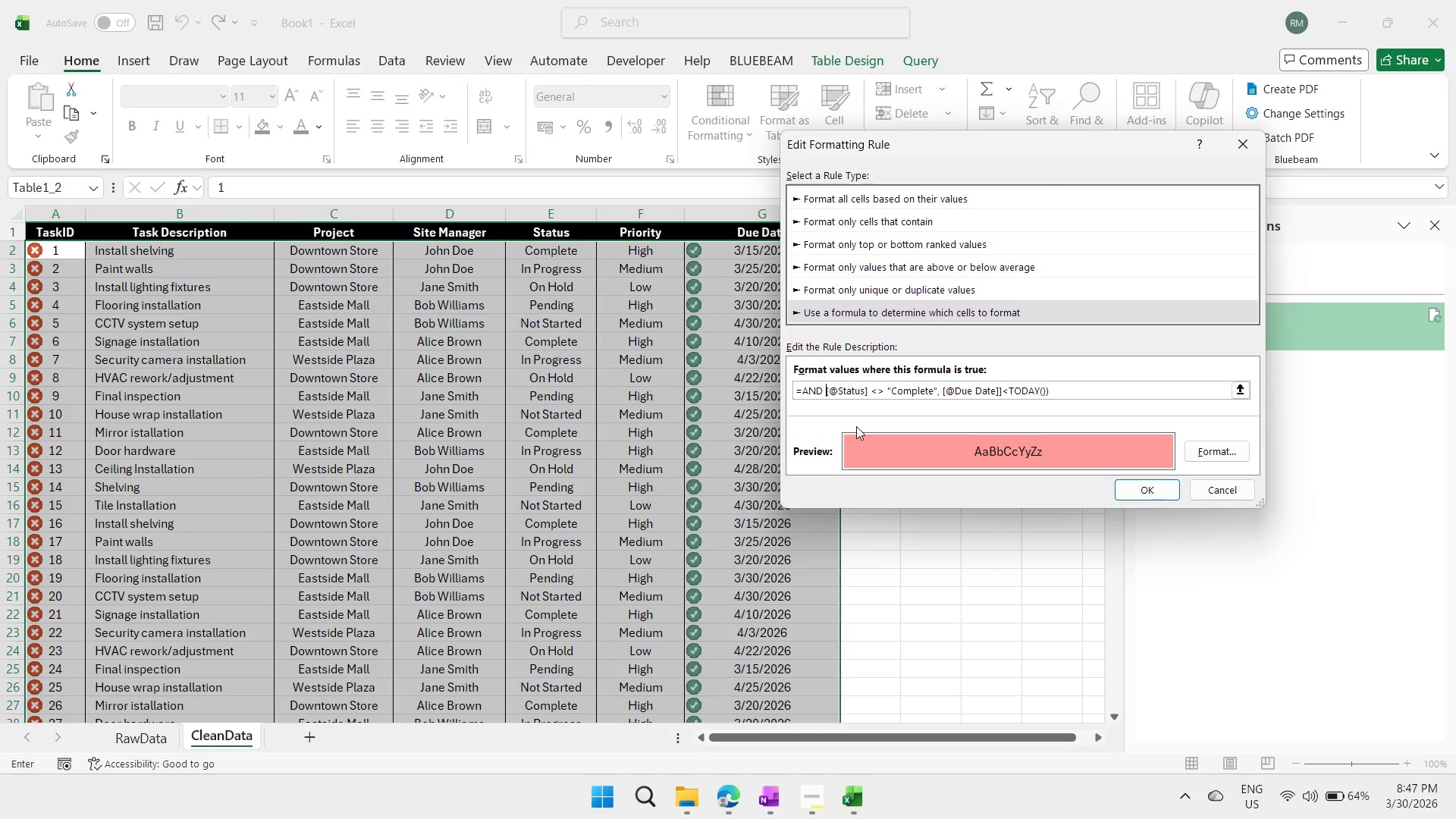 
key(Space)
 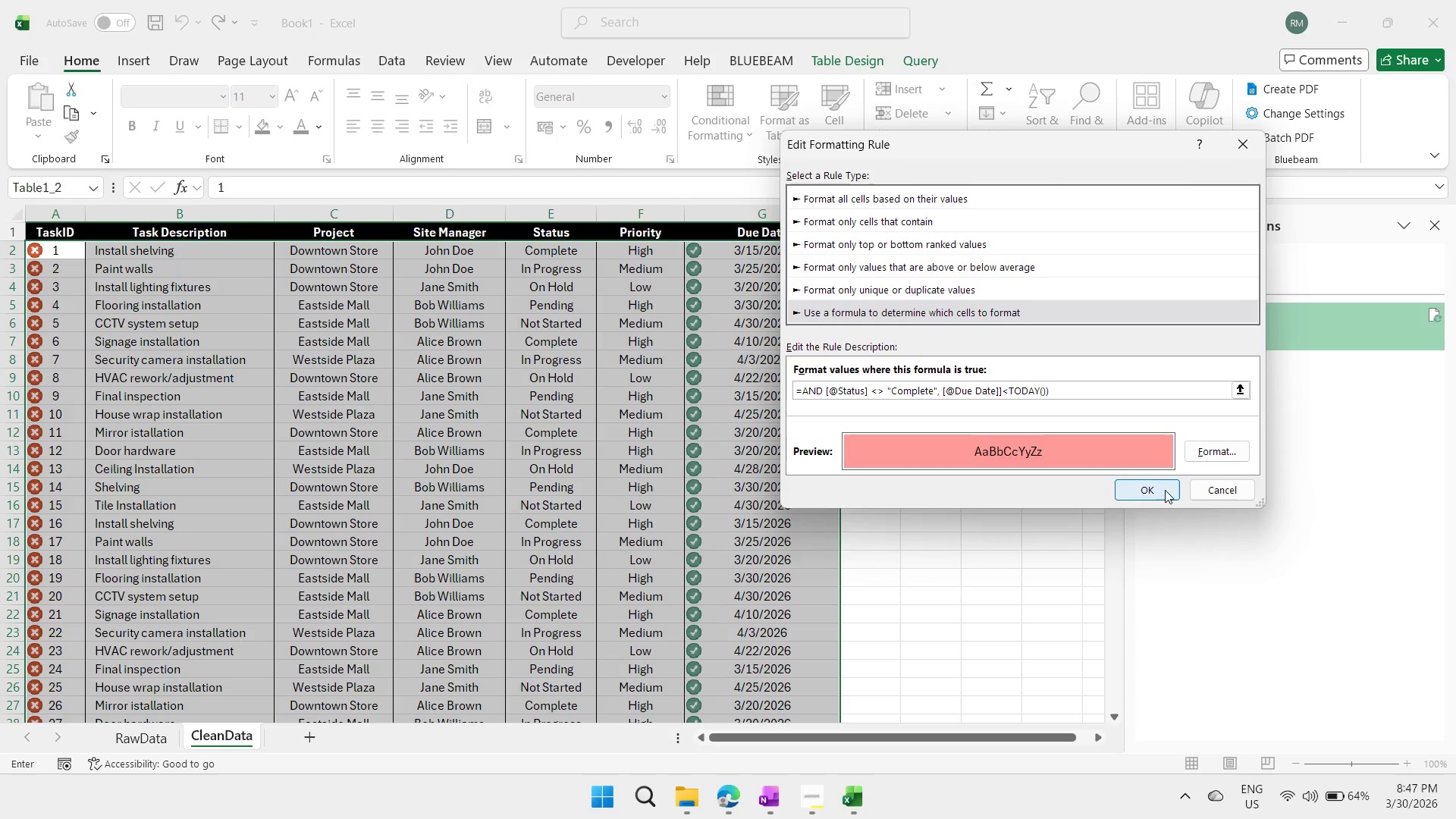 
left_click([1164, 489])
 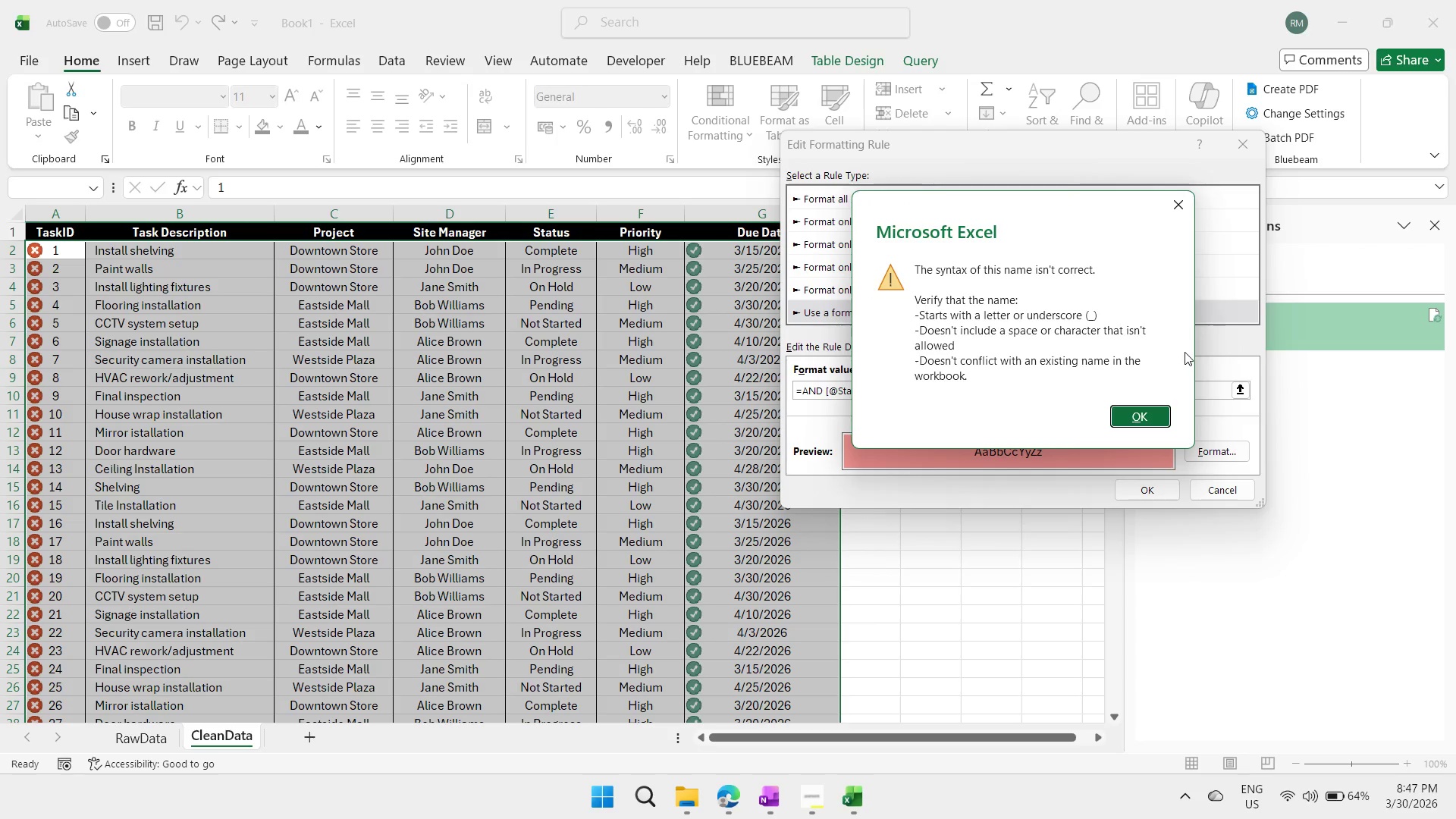 
wait(6.17)
 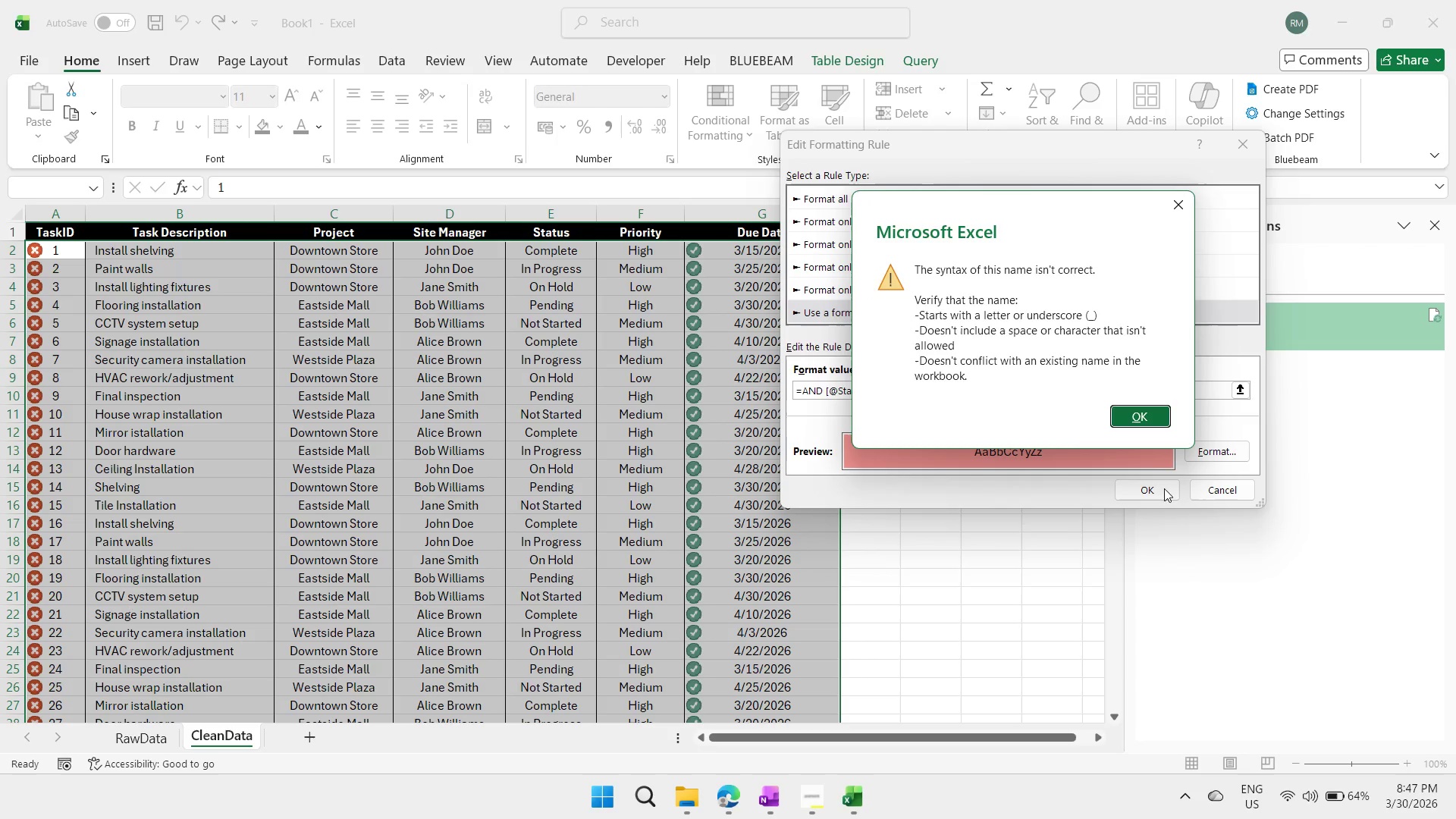 
left_click([1134, 414])
 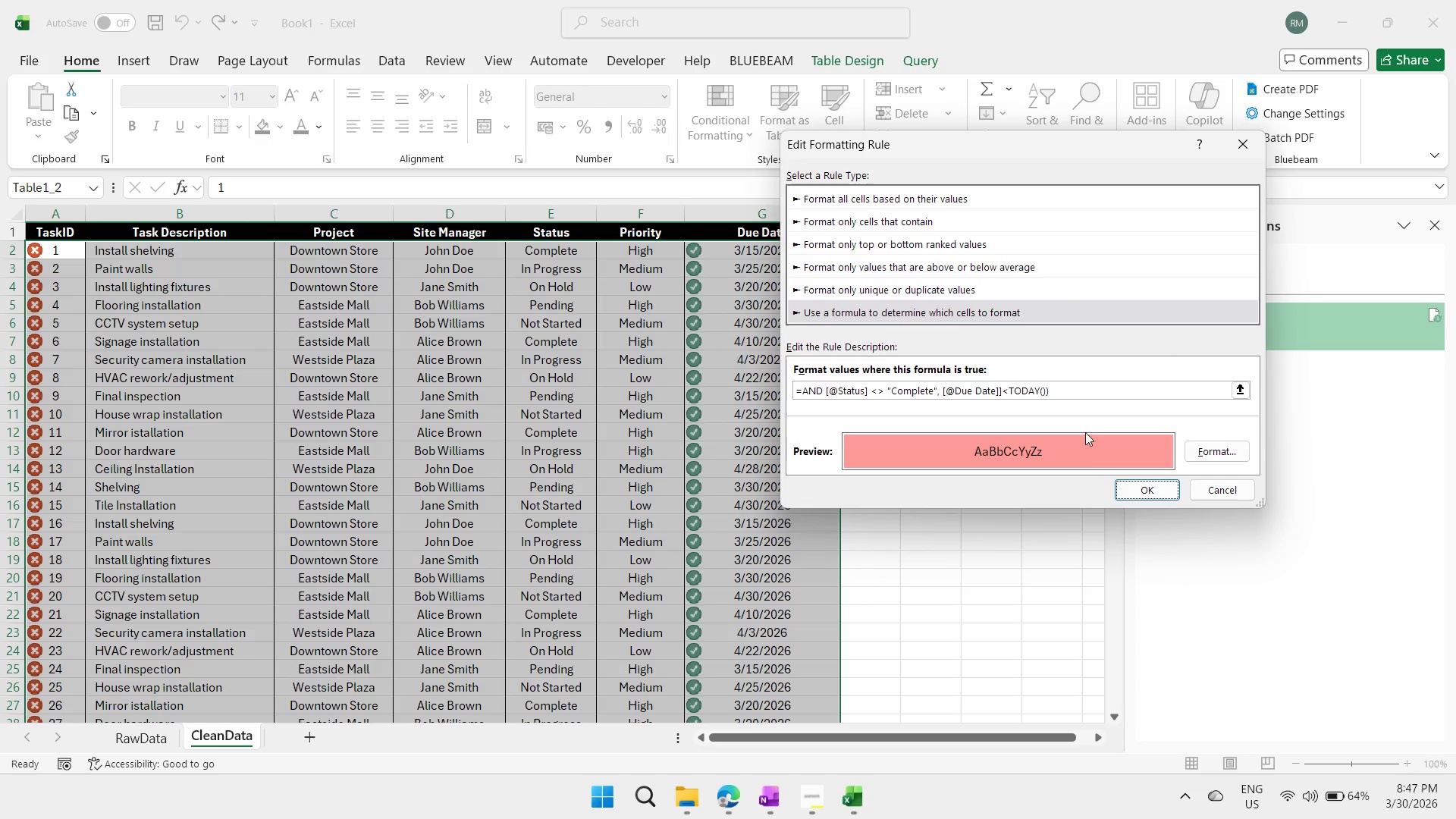 
double_click([1025, 392])
 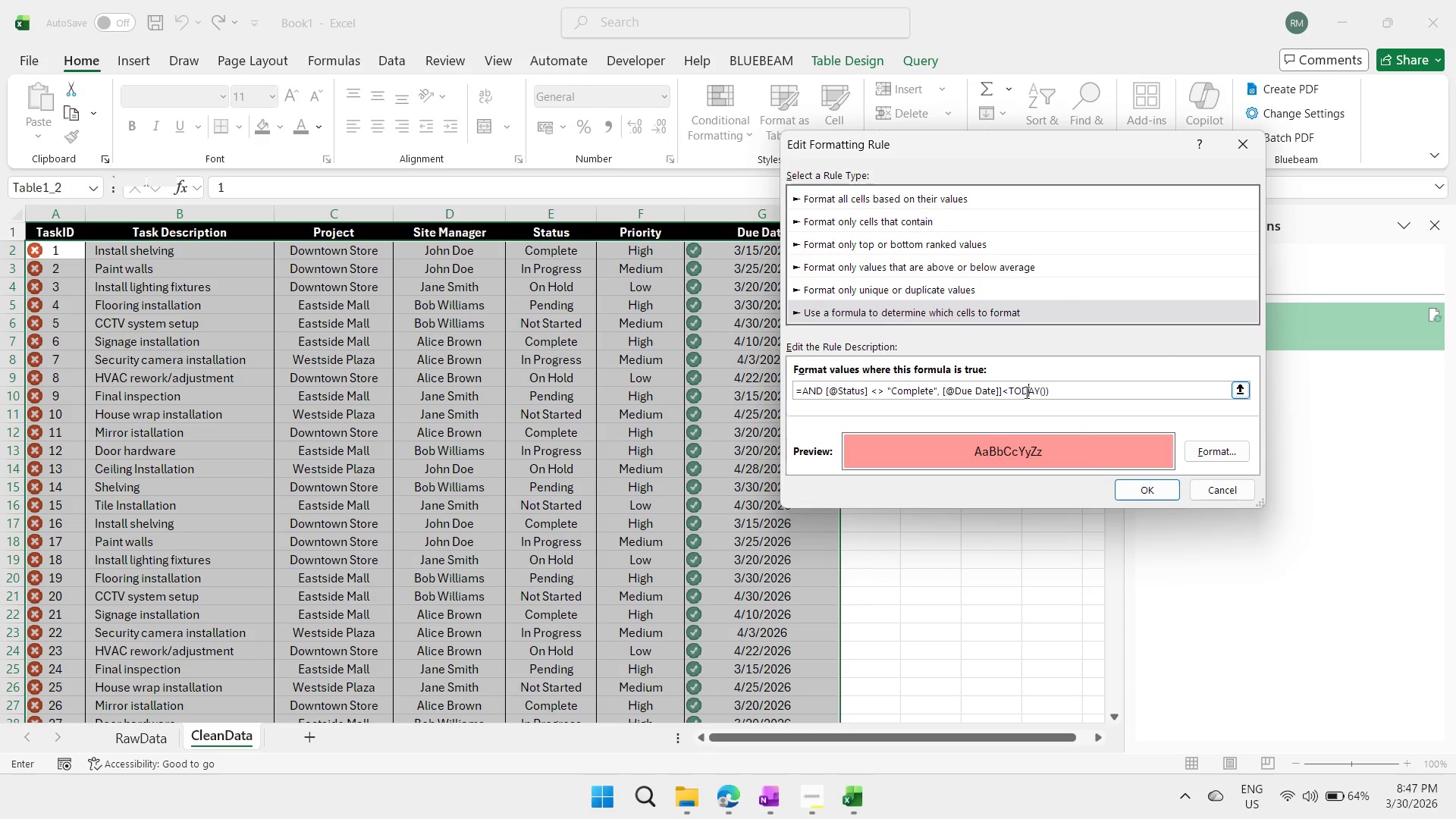 
triple_click([1025, 392])
 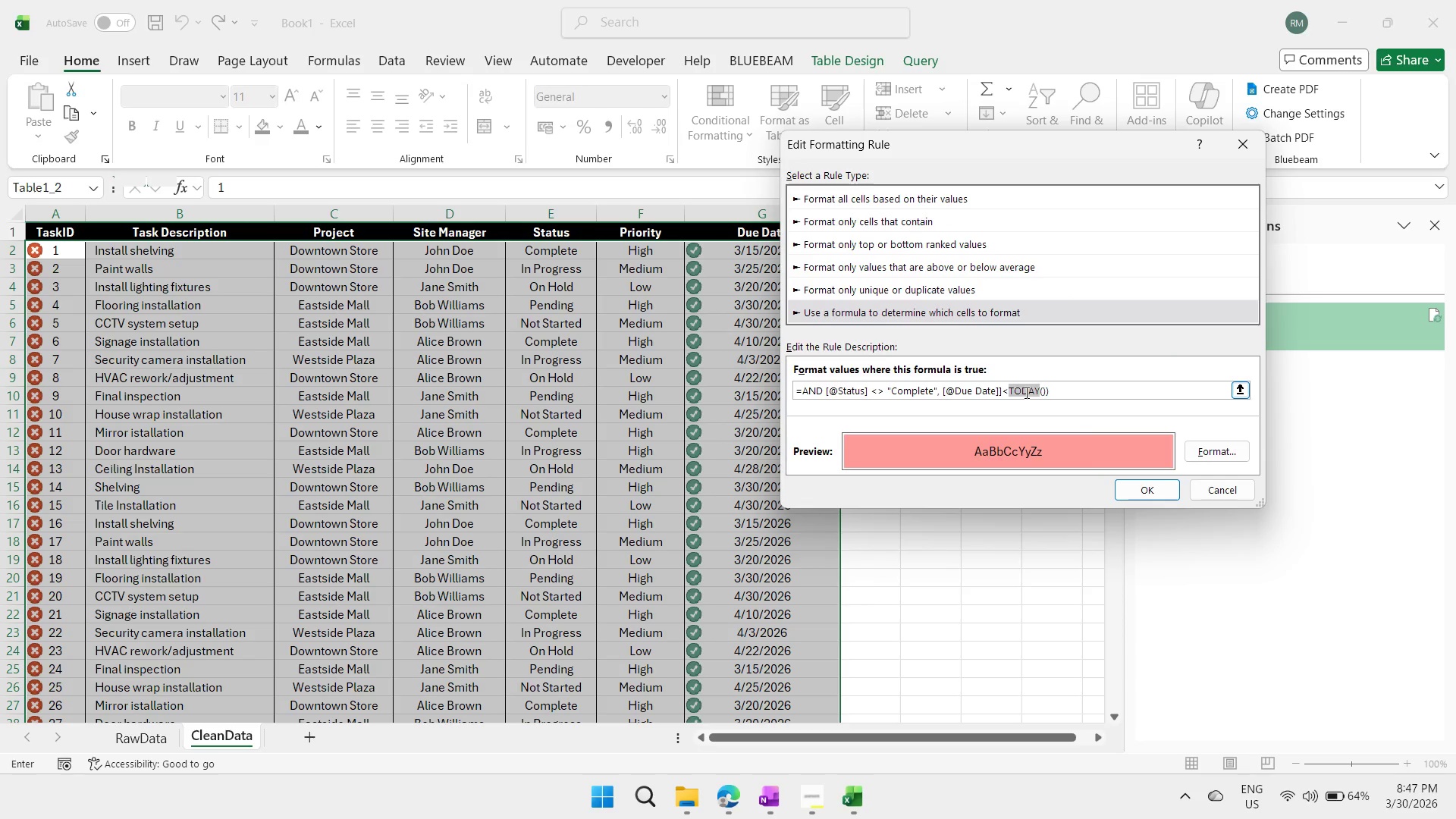 
triple_click([1025, 392])
 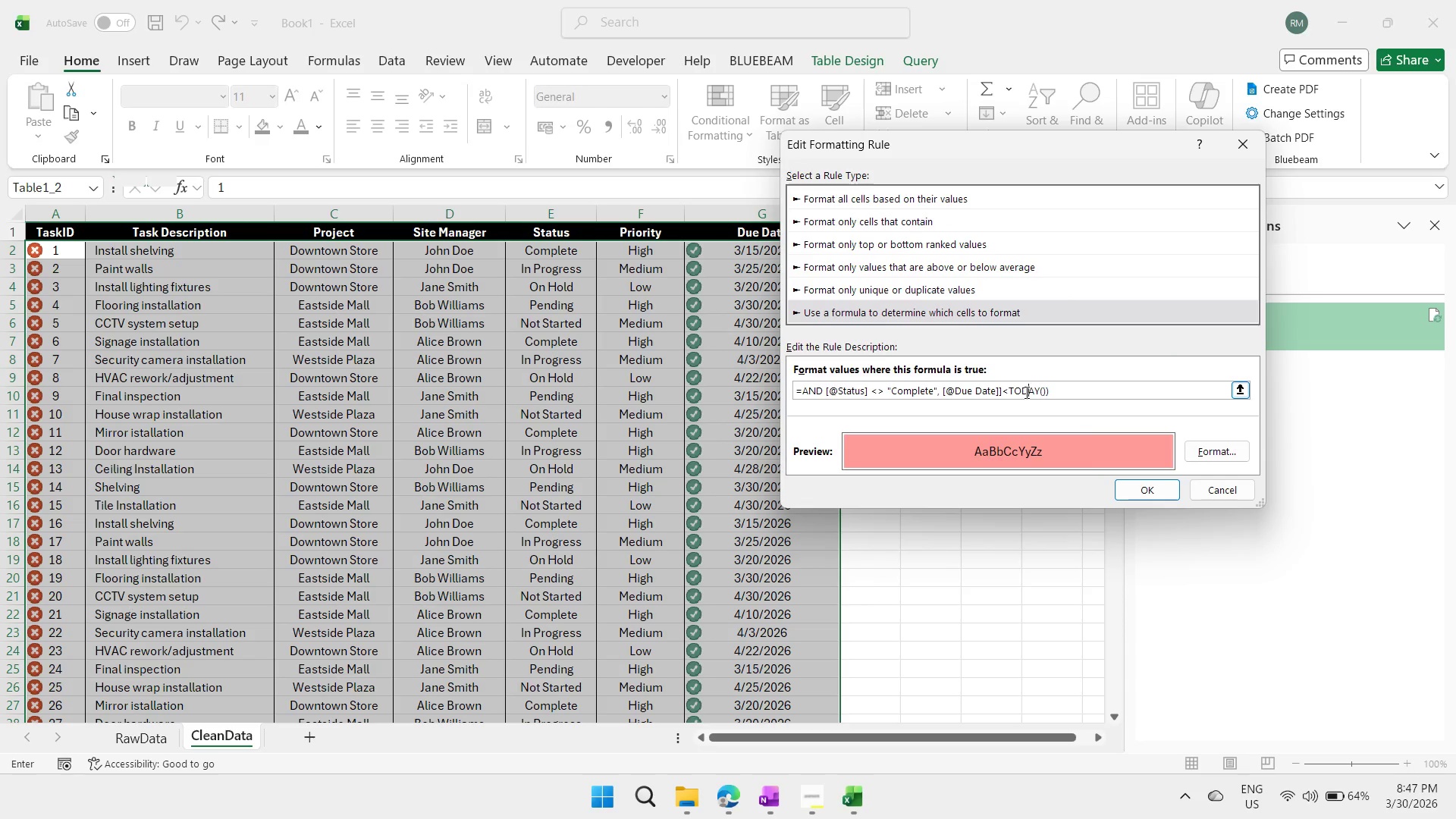 
triple_click([1025, 392])
 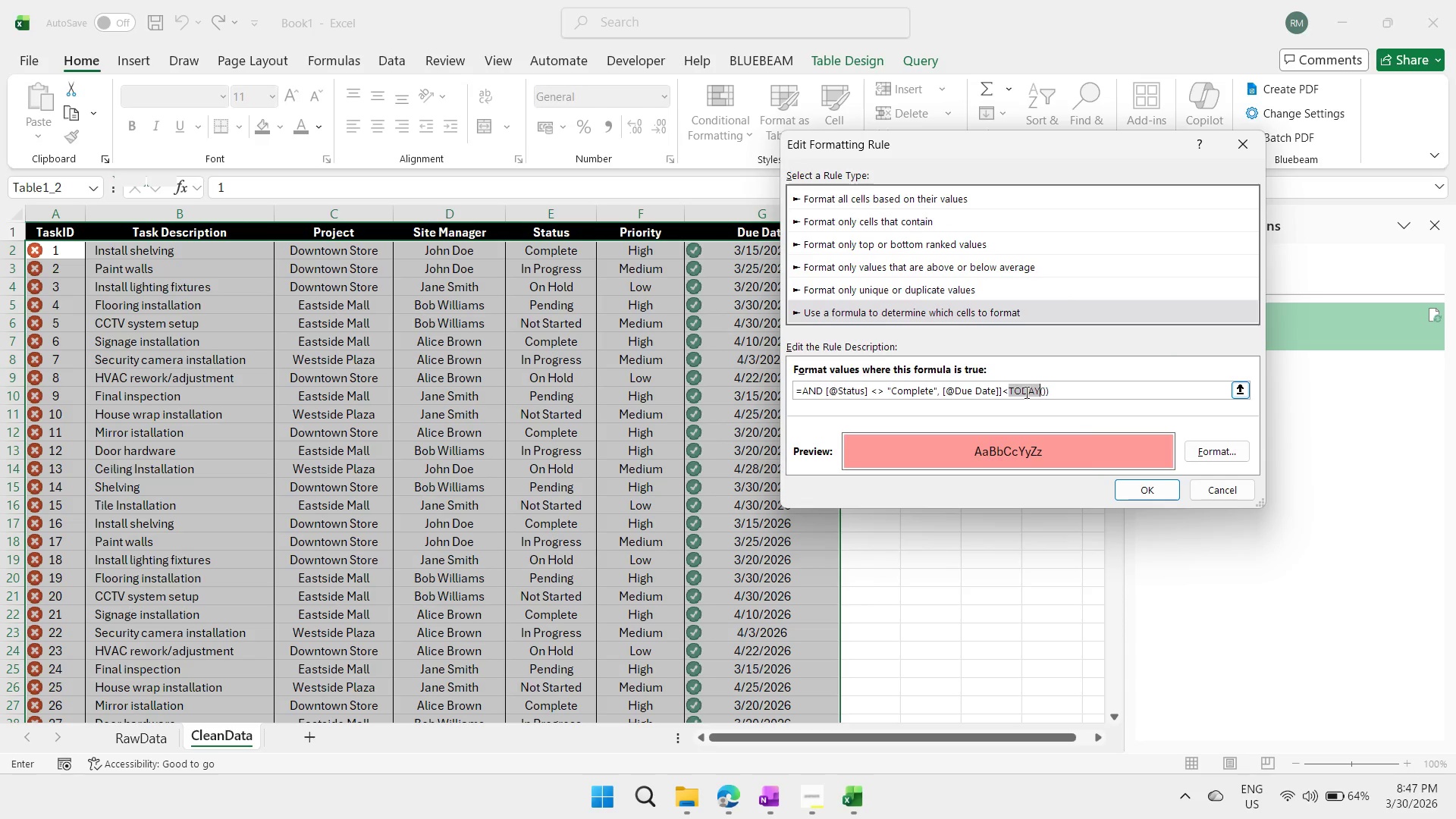 
triple_click([1025, 392])
 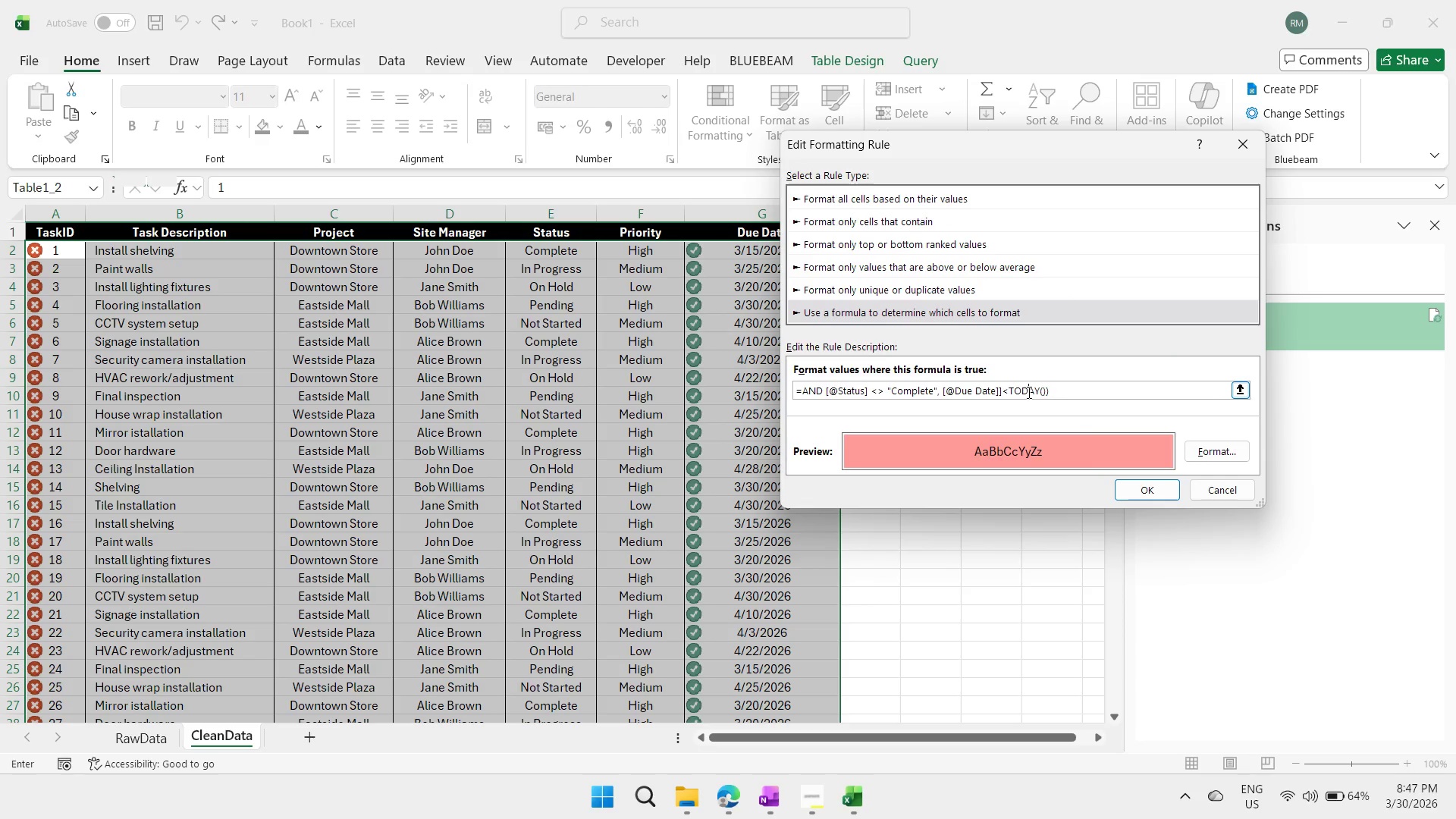 
triple_click([1025, 392])
 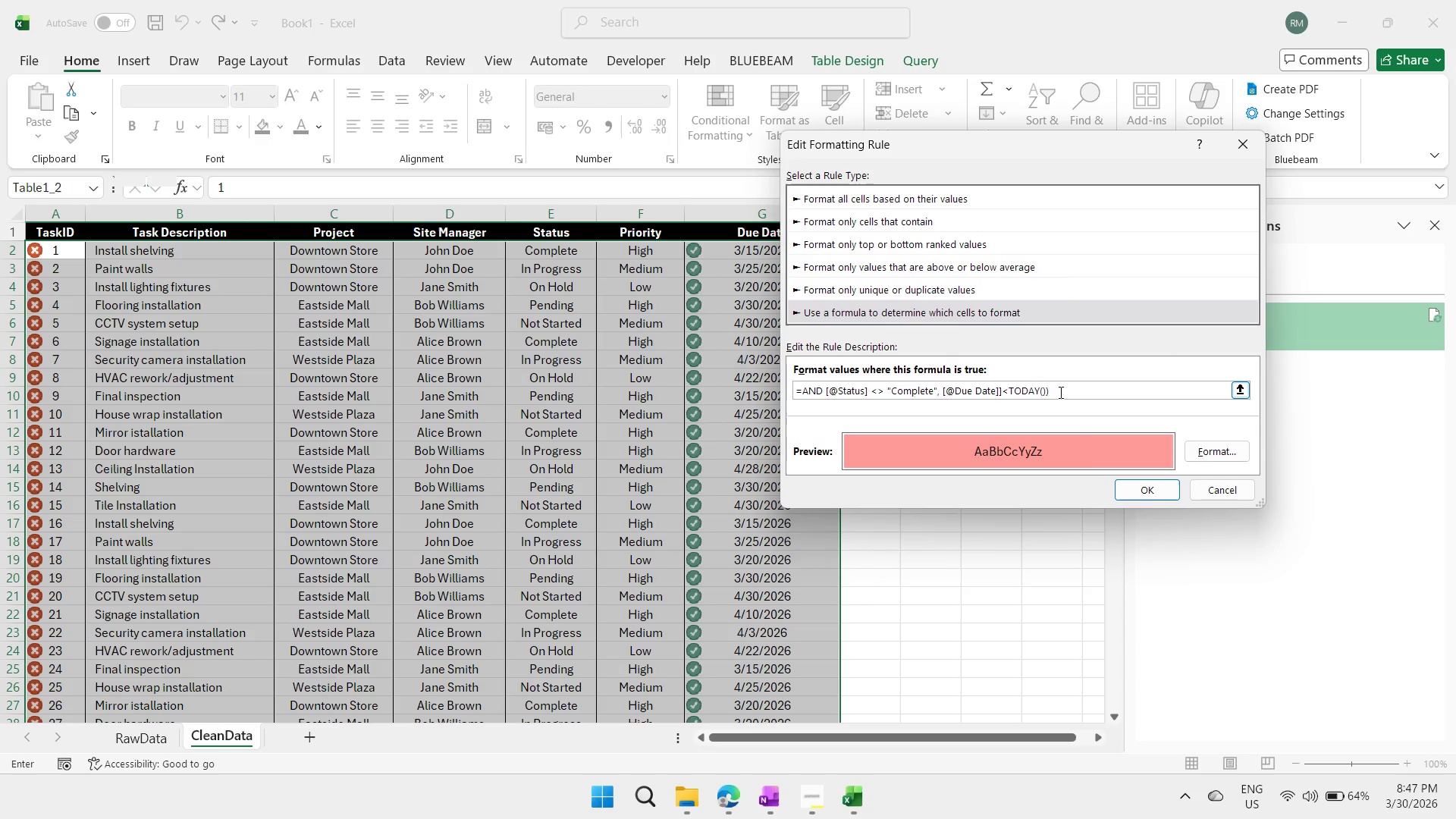 
left_click_drag(start_coordinate=[1061, 392], to_coordinate=[673, 412])
 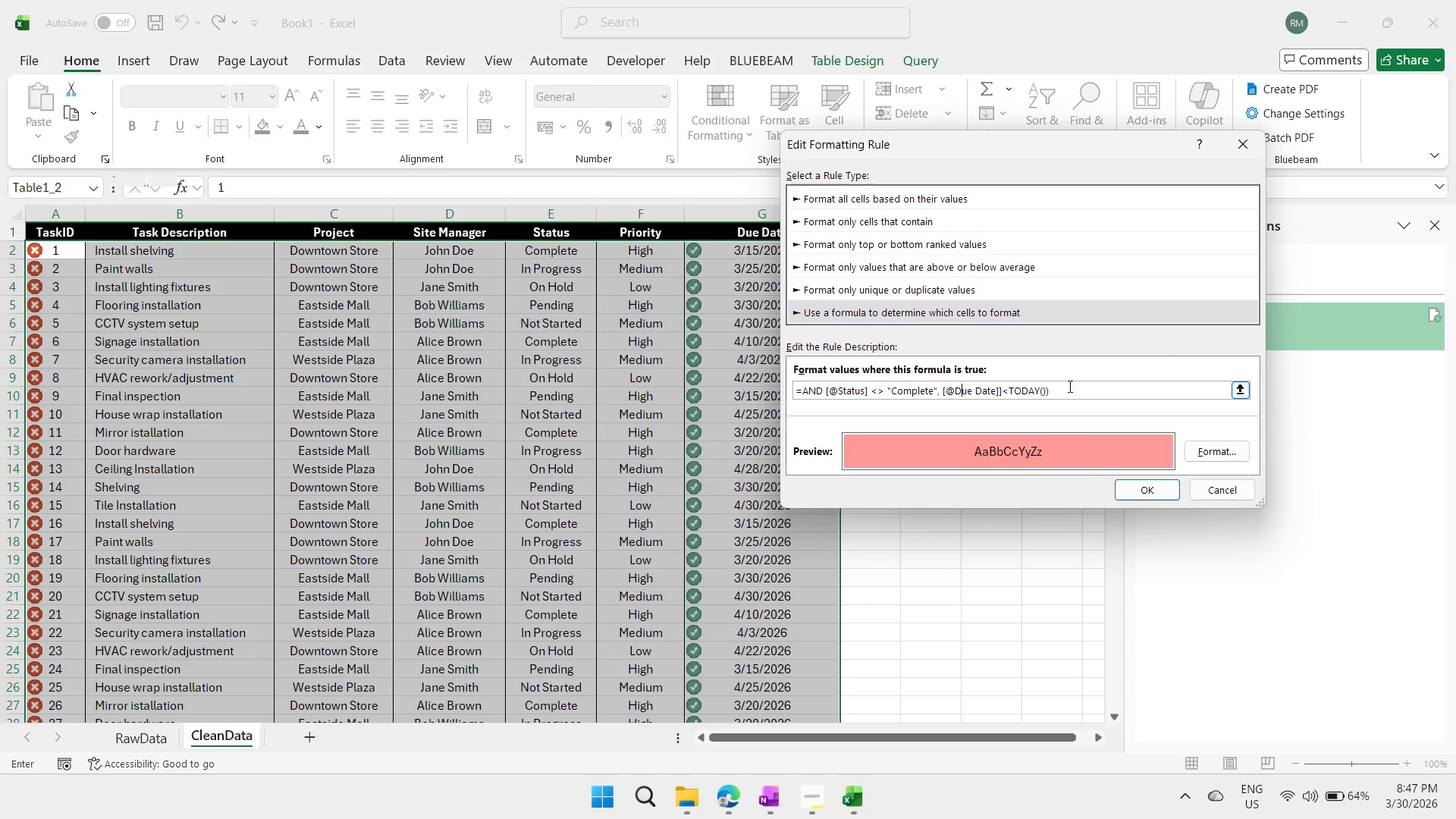 
left_click_drag(start_coordinate=[1076, 387], to_coordinate=[783, 388])
 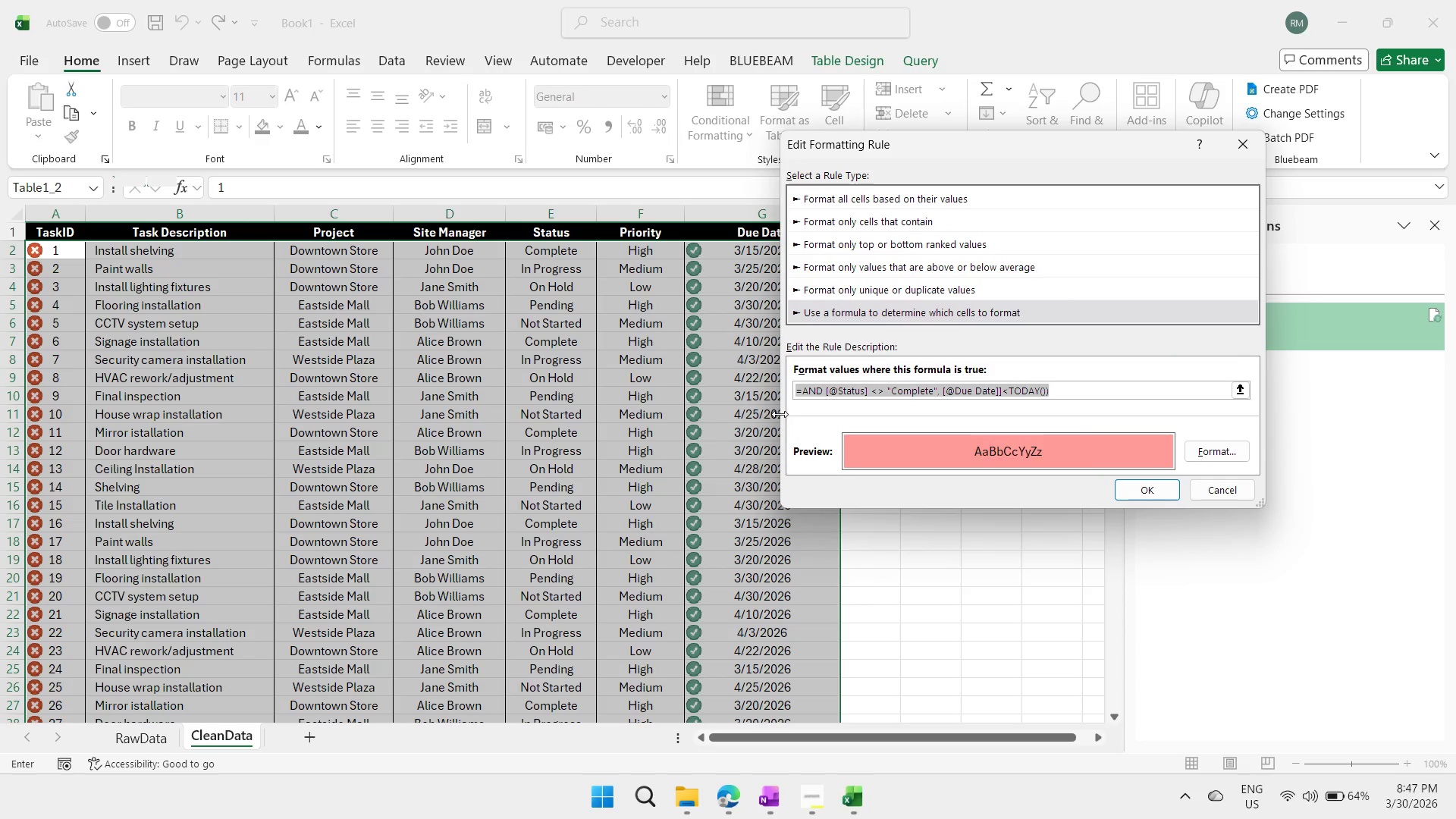 
key(Control+ControlLeft)
 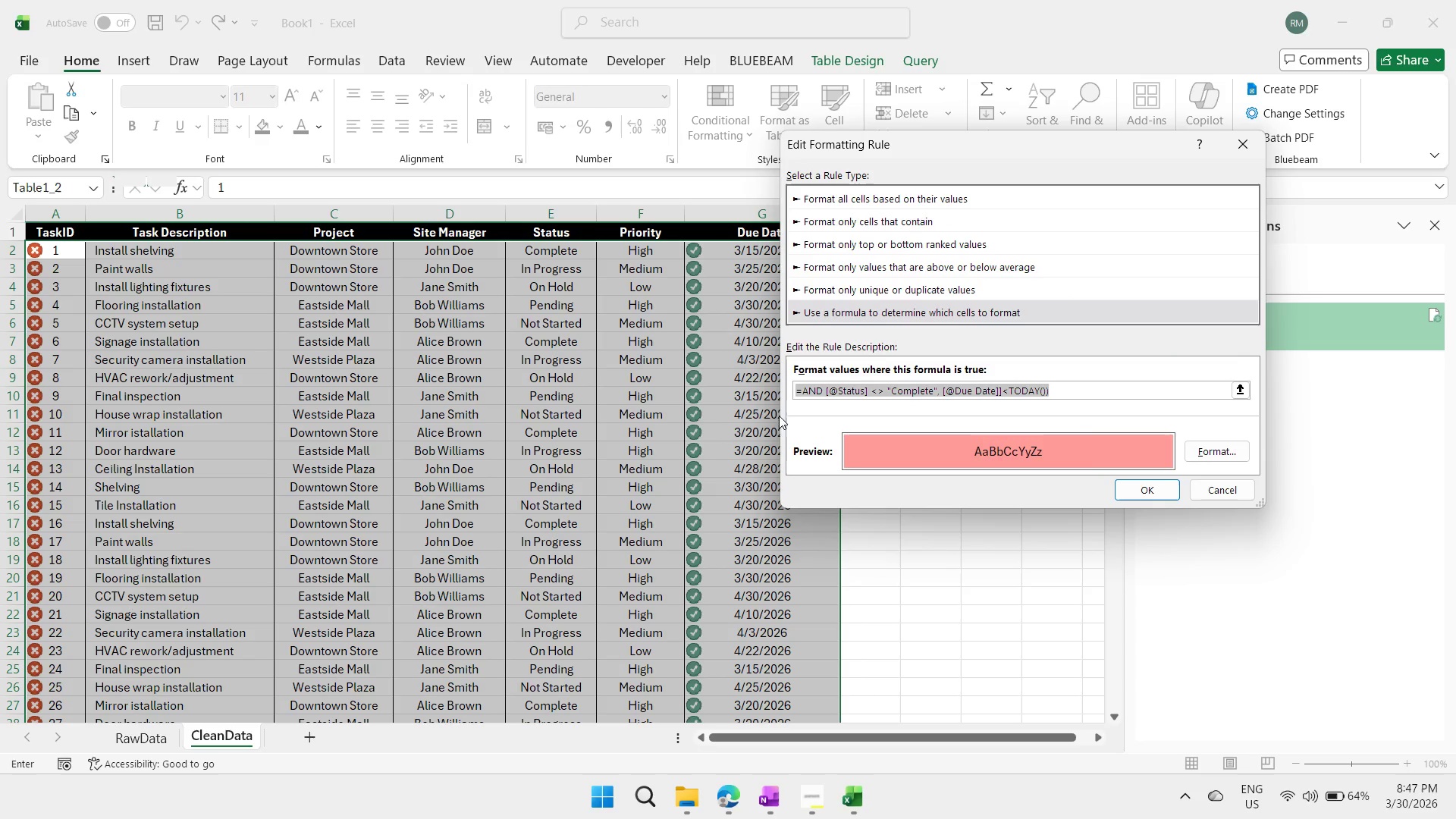 
key(Control+C)
 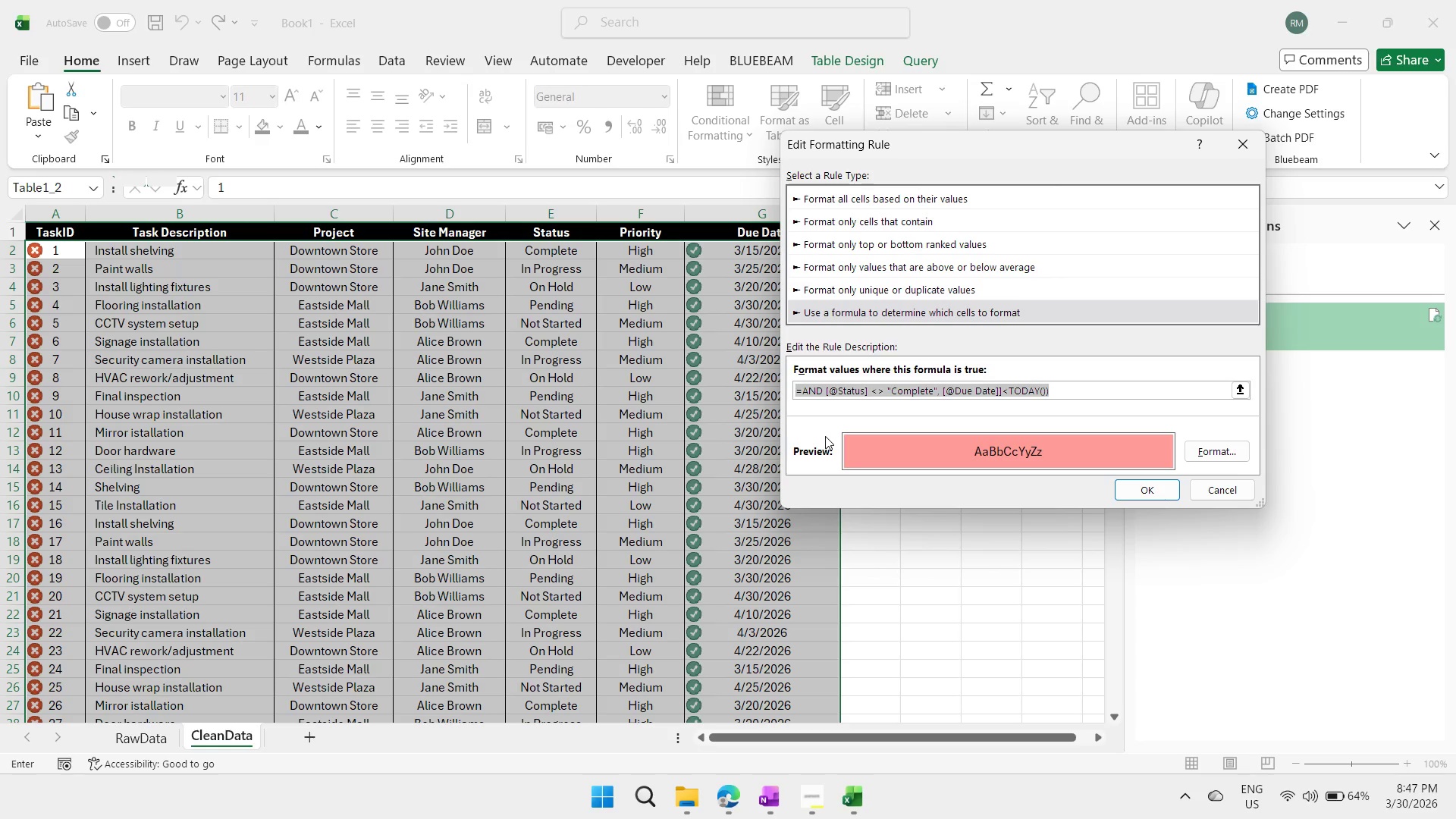 
key(Control+ControlLeft)
 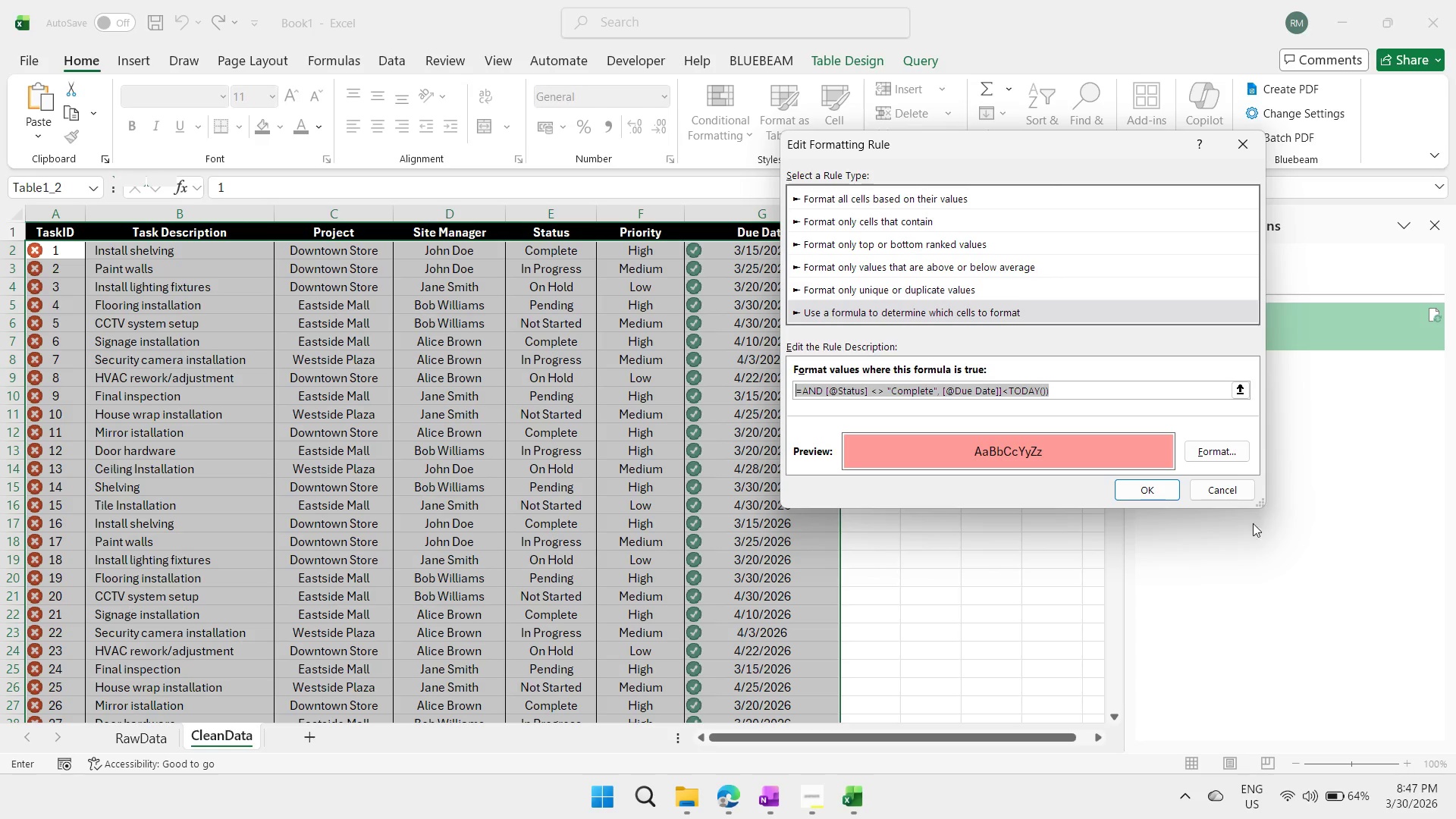 
key(Control+C)
 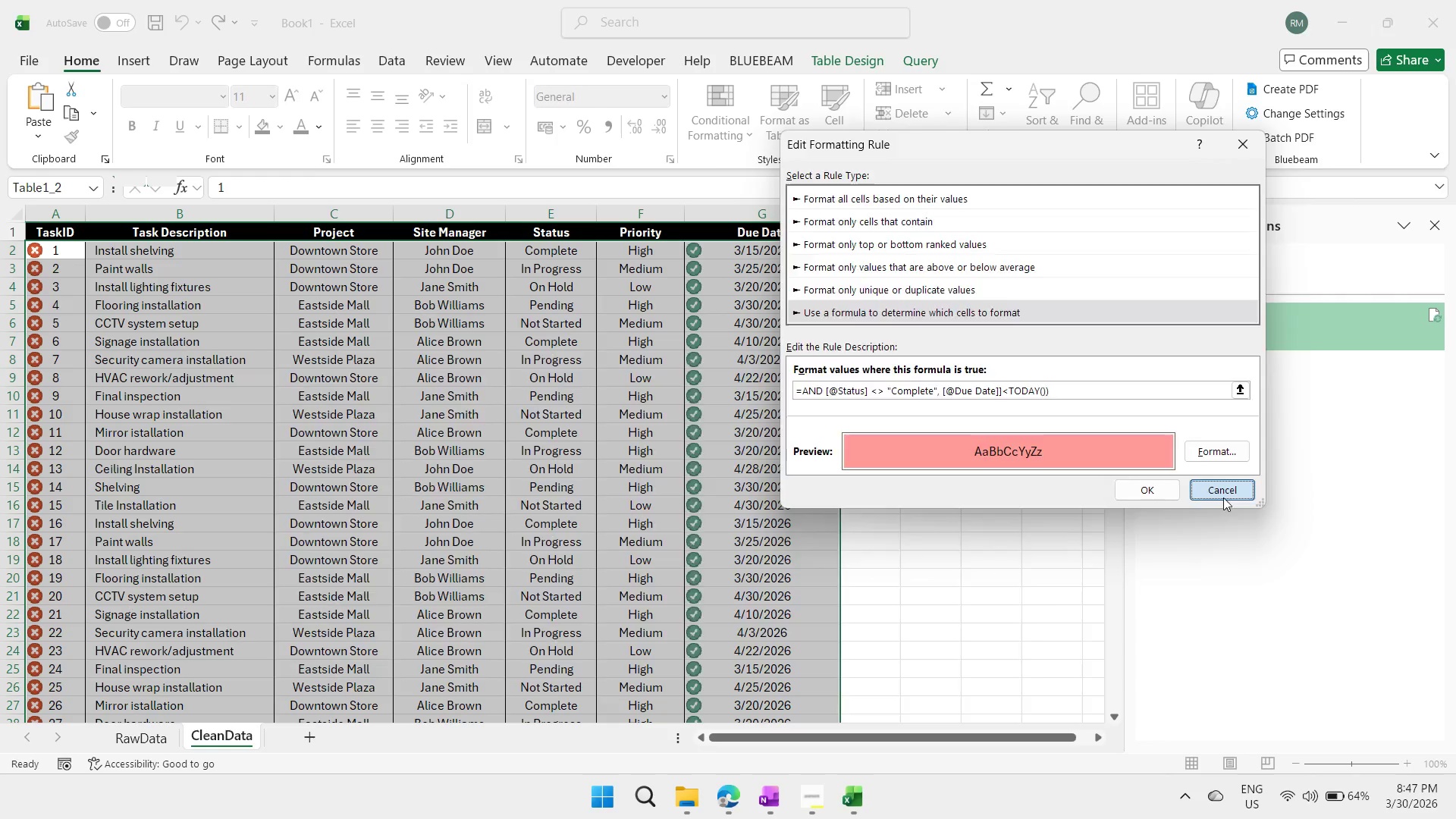 
left_click([1223, 497])
 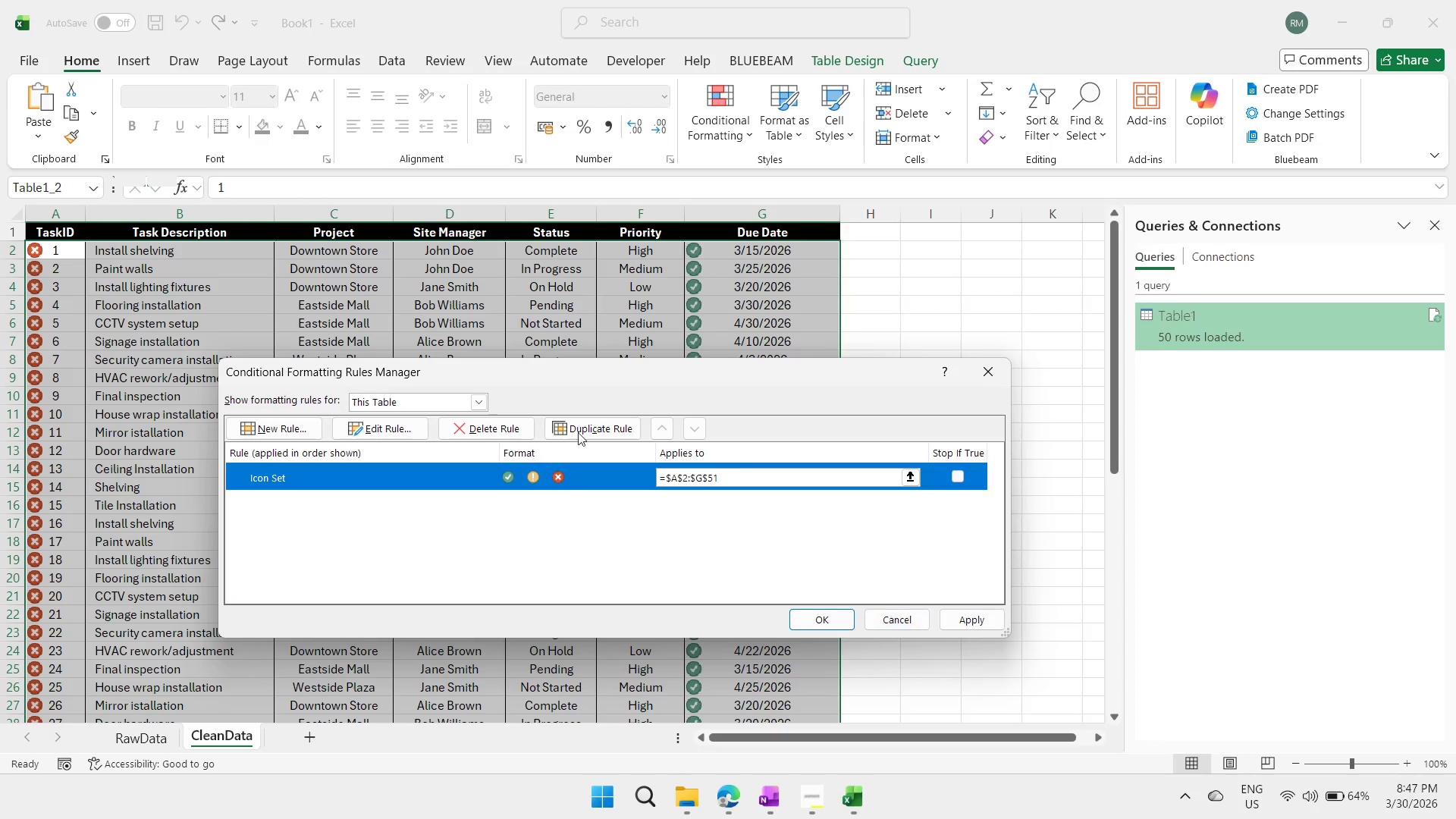 
left_click([510, 428])
 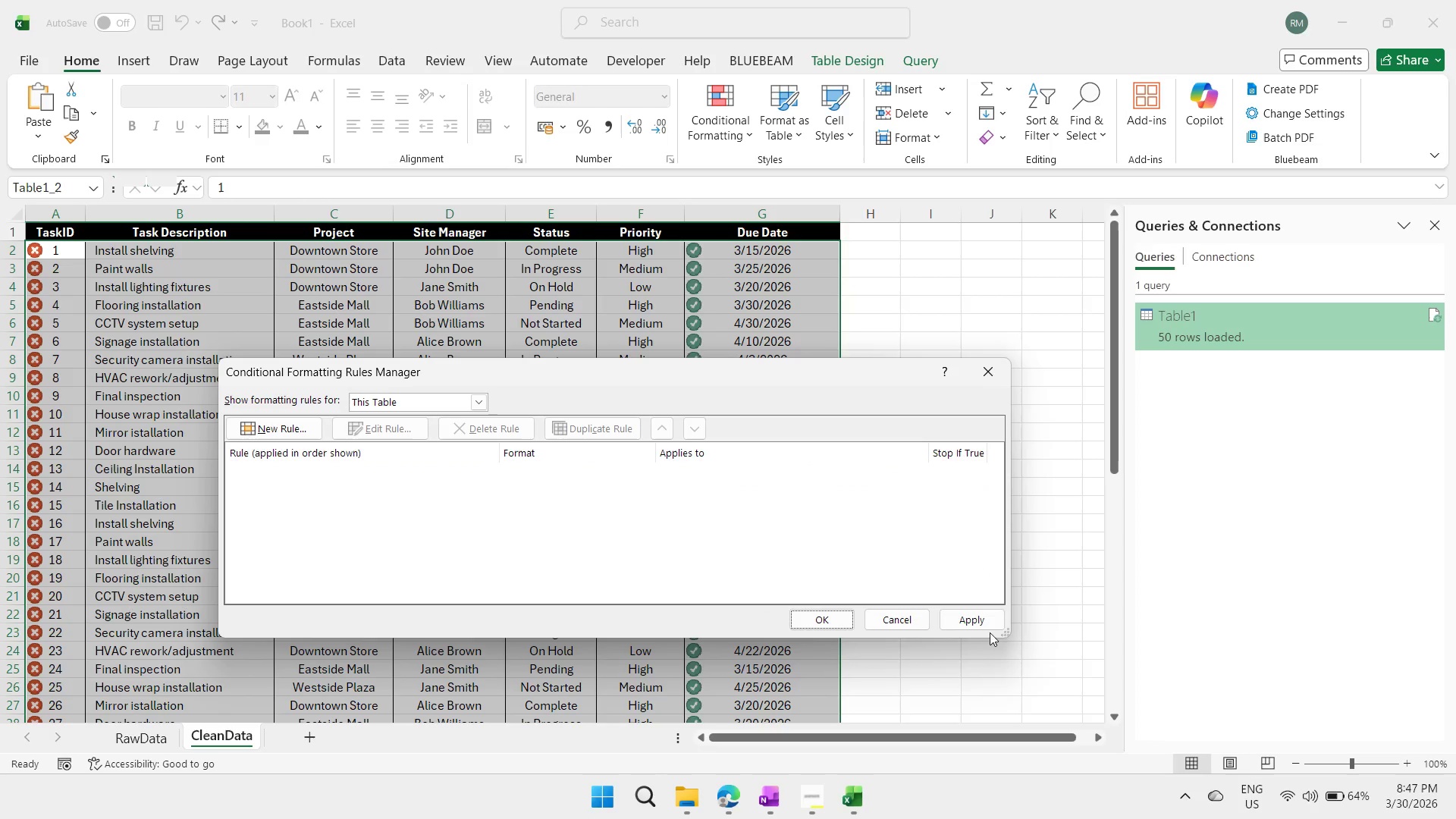 
left_click([971, 618])
 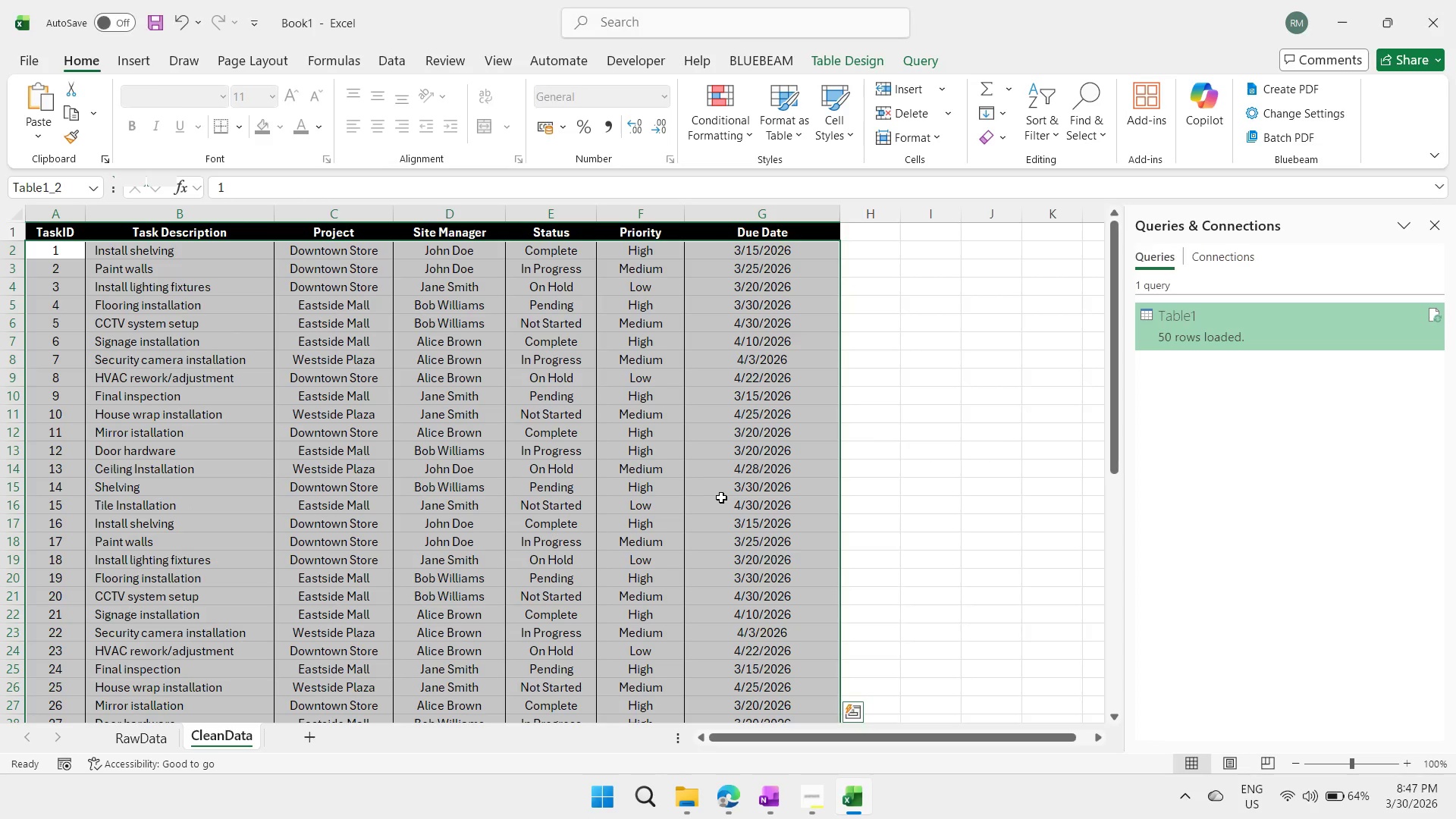 
double_click([708, 485])
 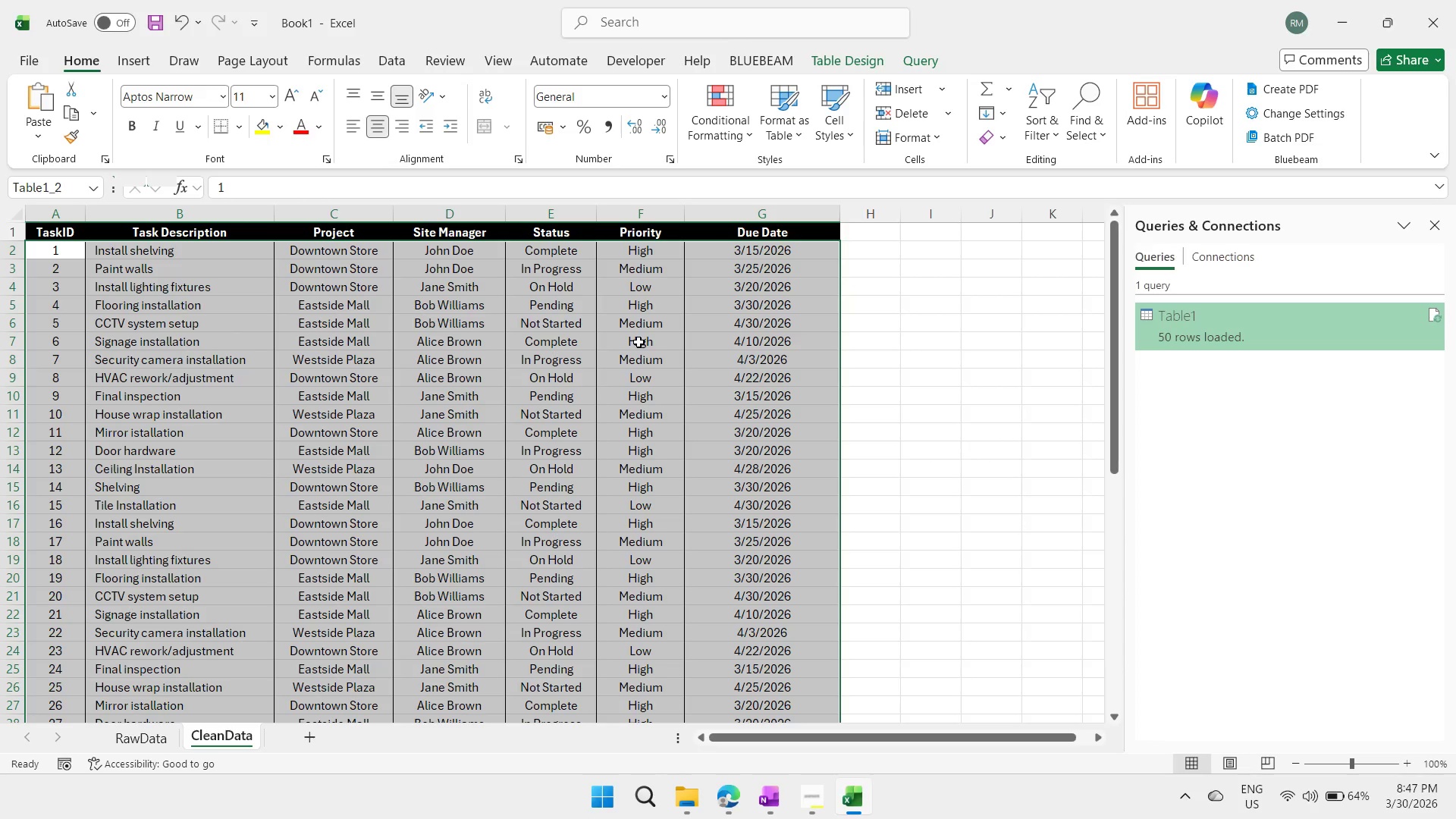 
triple_click([639, 342])
 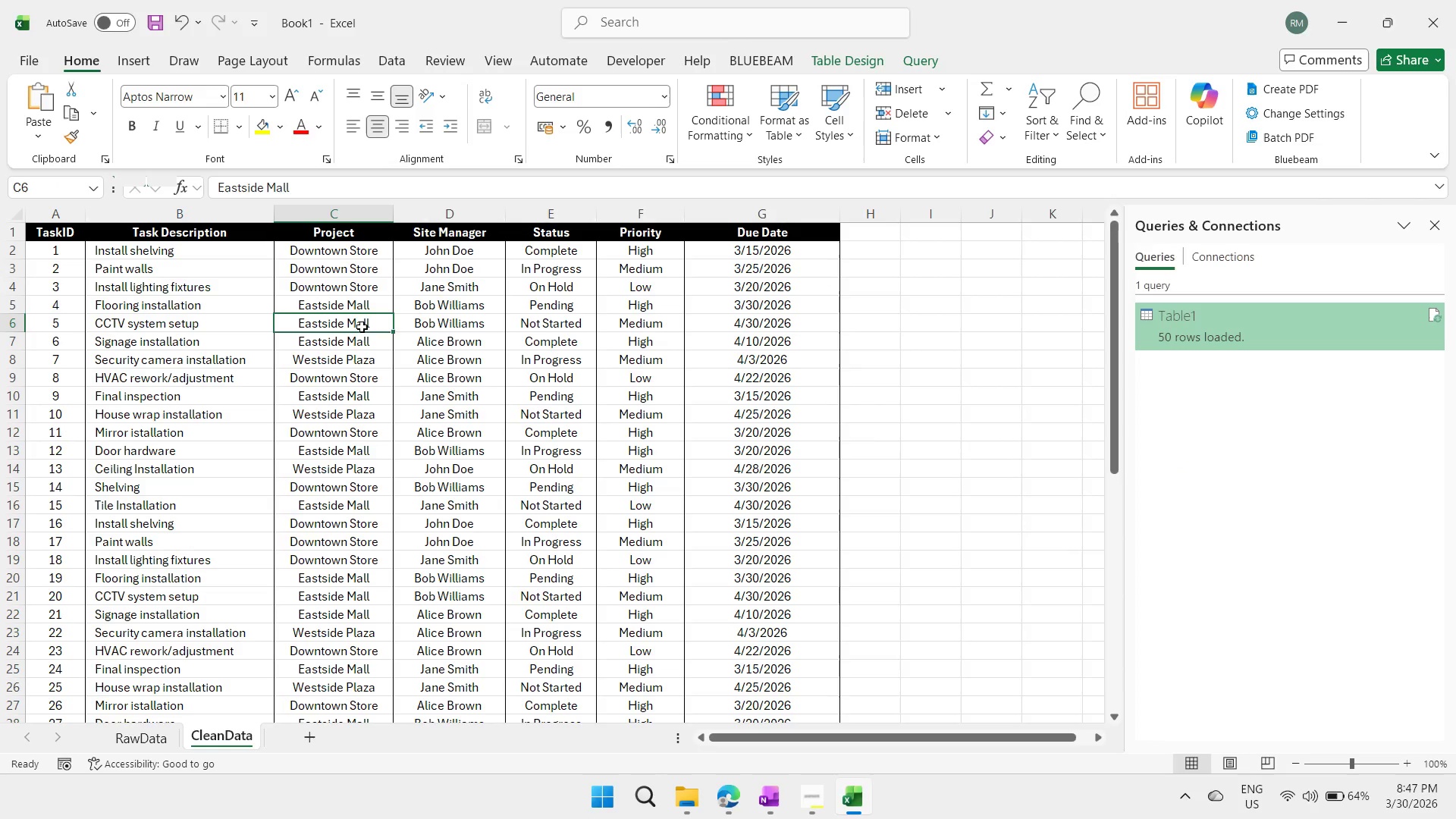 
left_click([362, 327])
 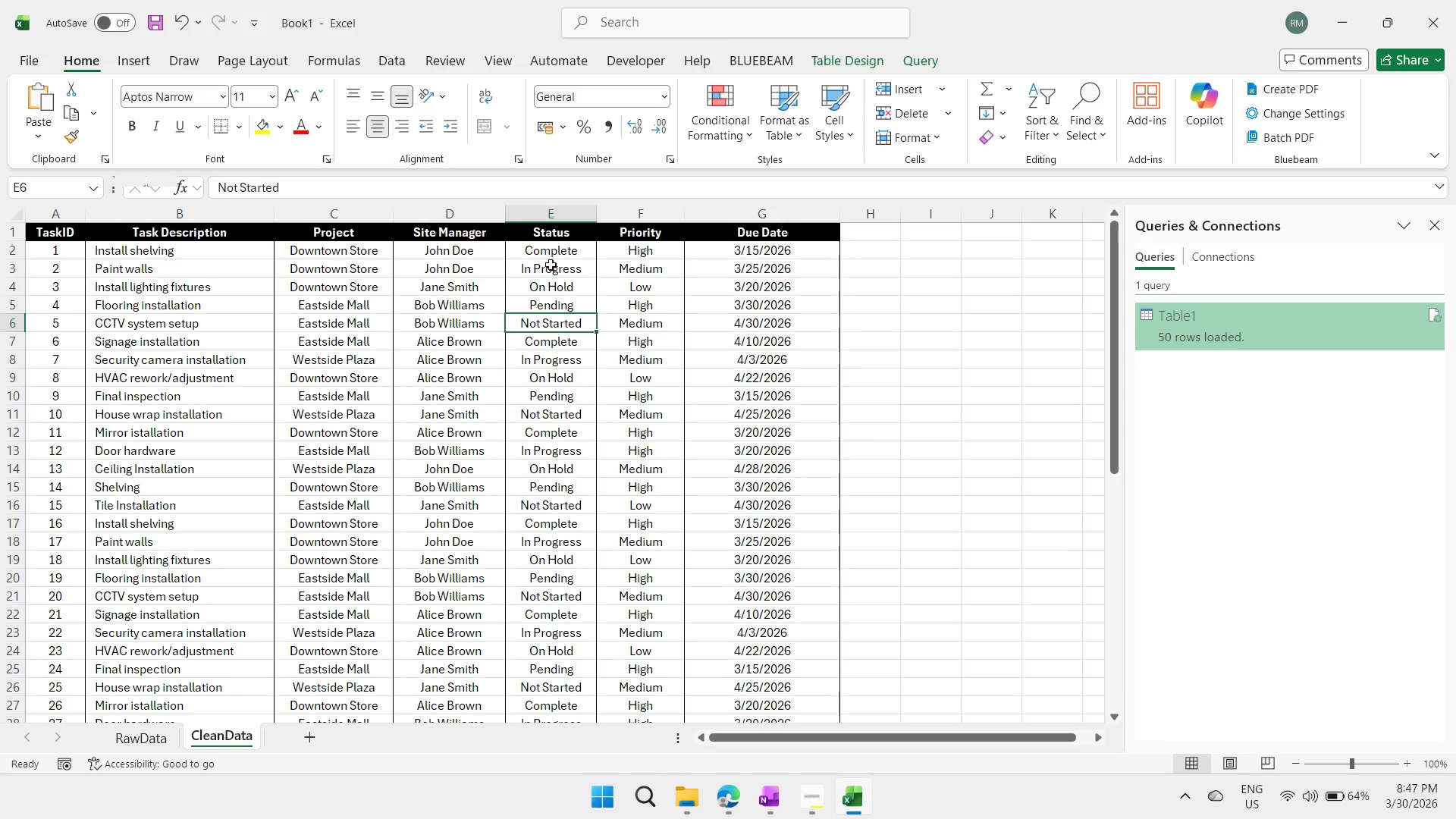 
double_click([551, 265])
 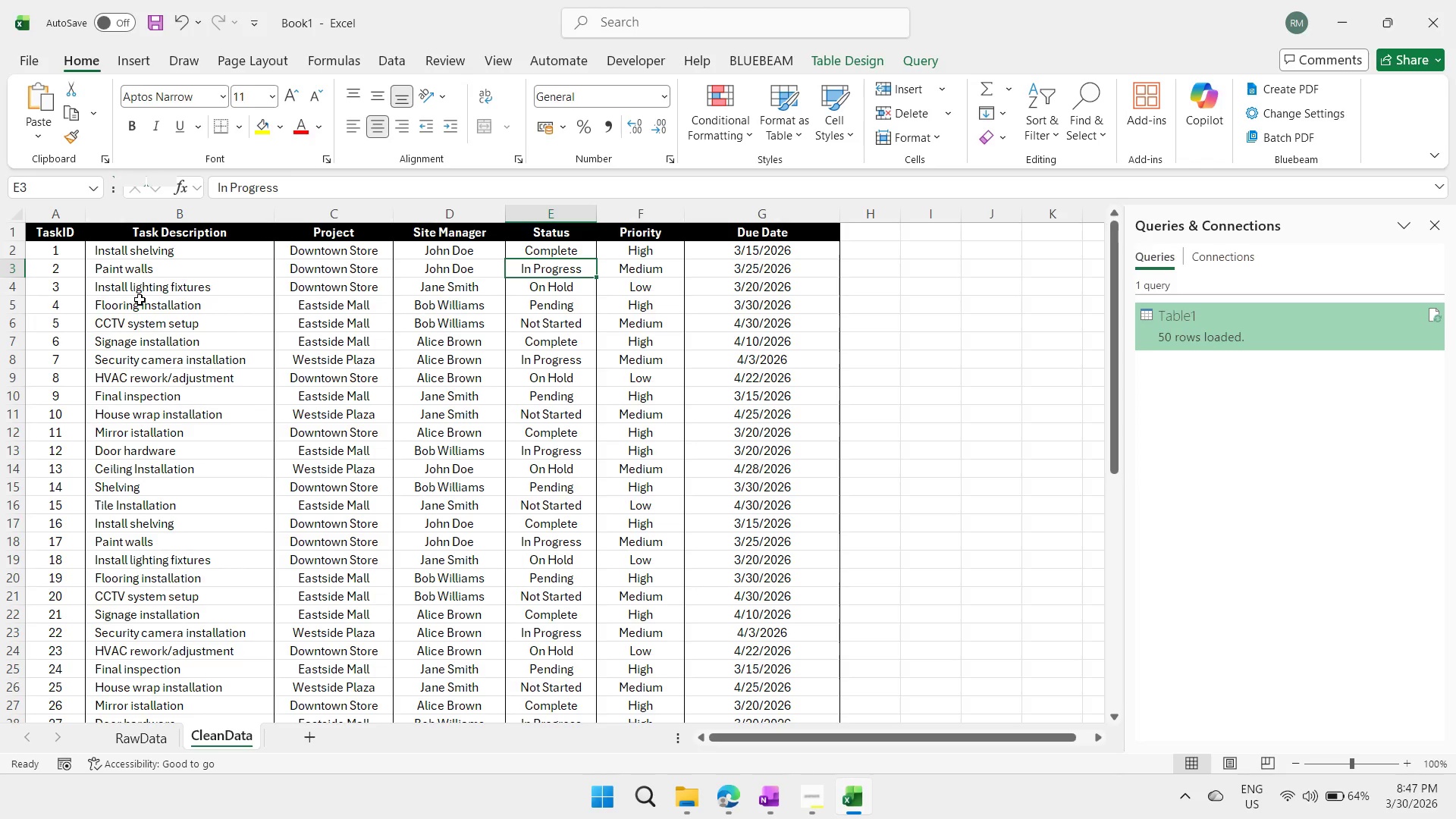 
scroll: coordinate [140, 300], scroll_direction: up, amount: 1.0
 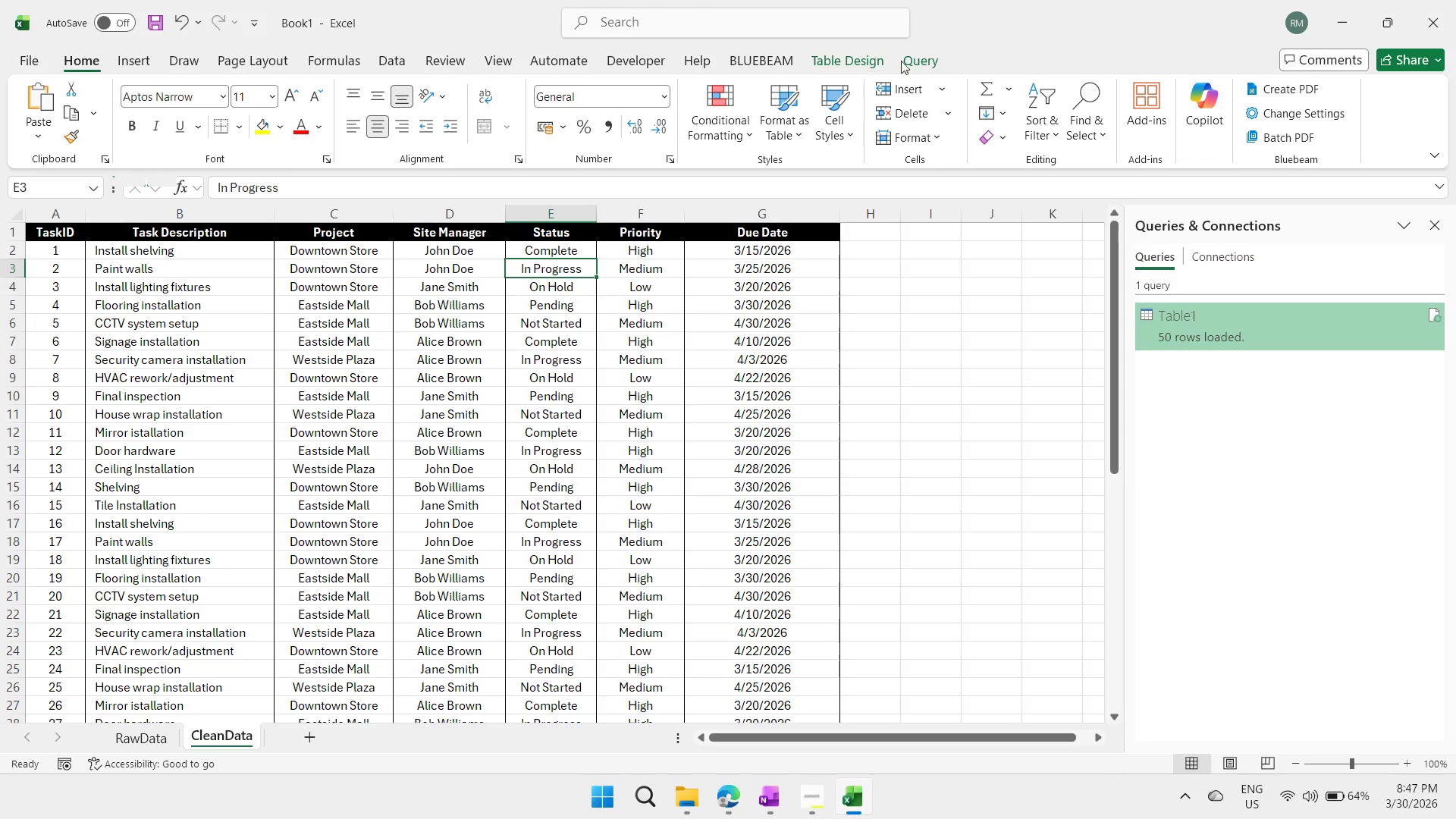 
left_click([825, 61])
 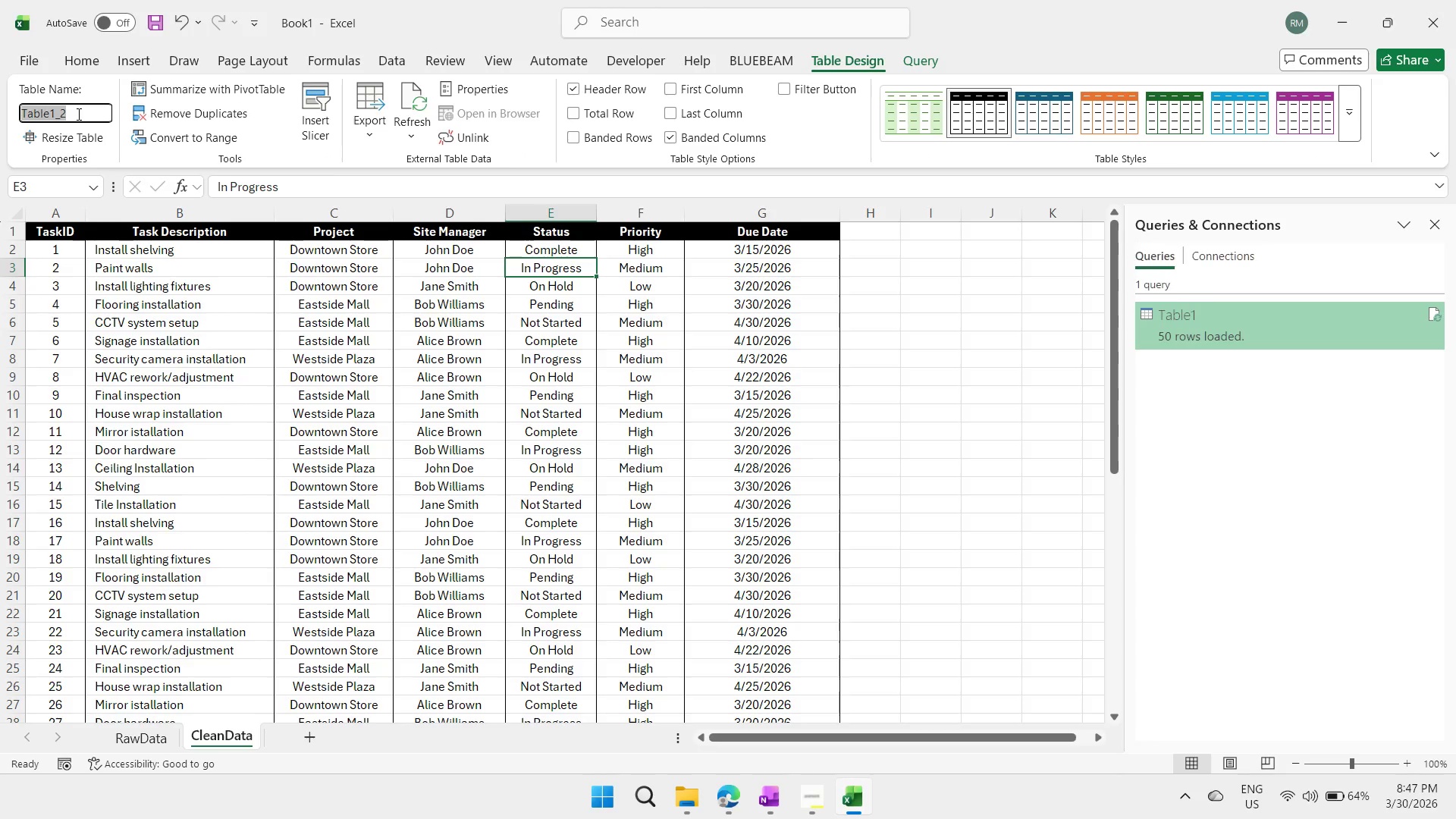 
left_click([83, 114])
 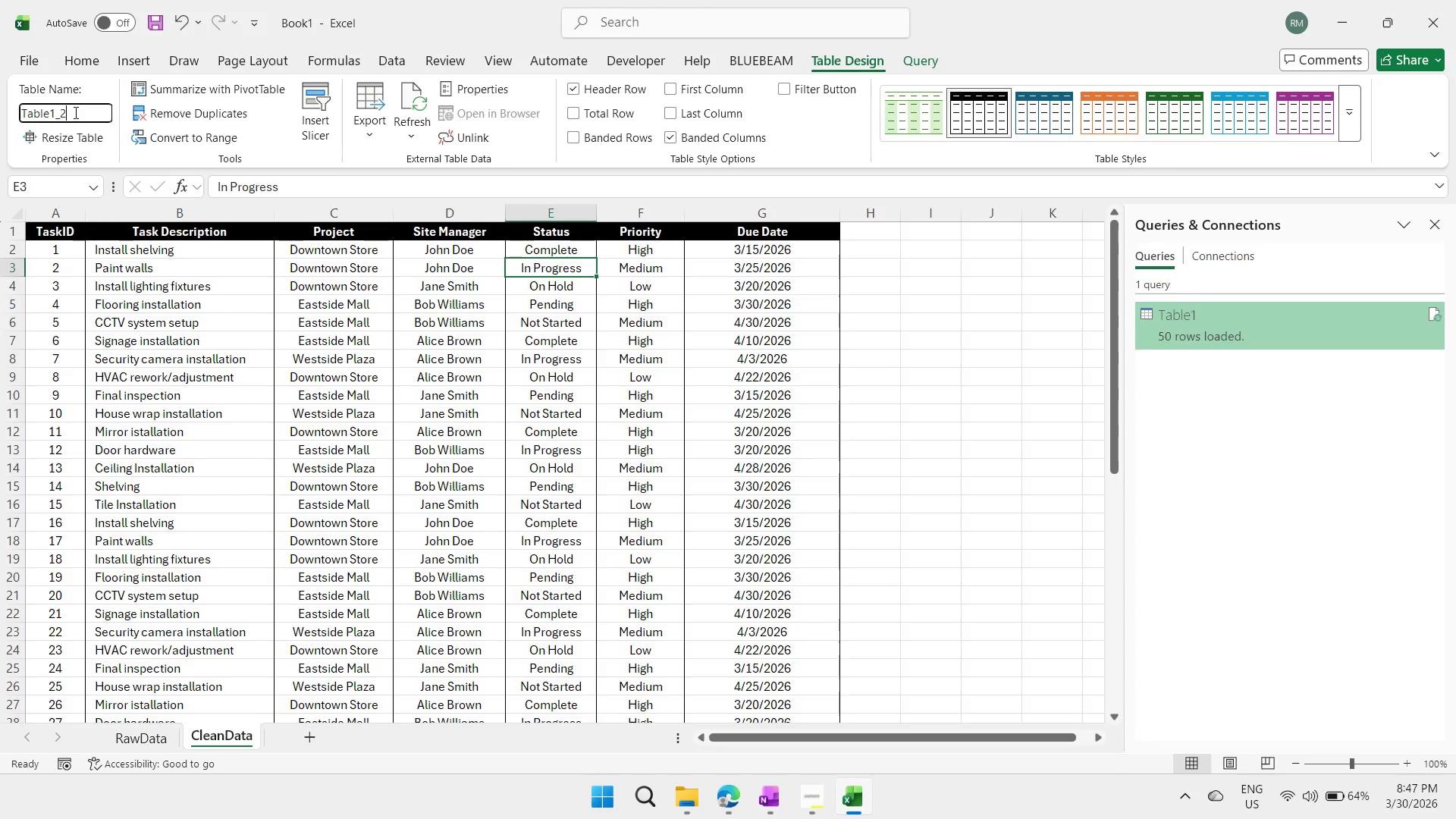 
left_click([74, 112])
 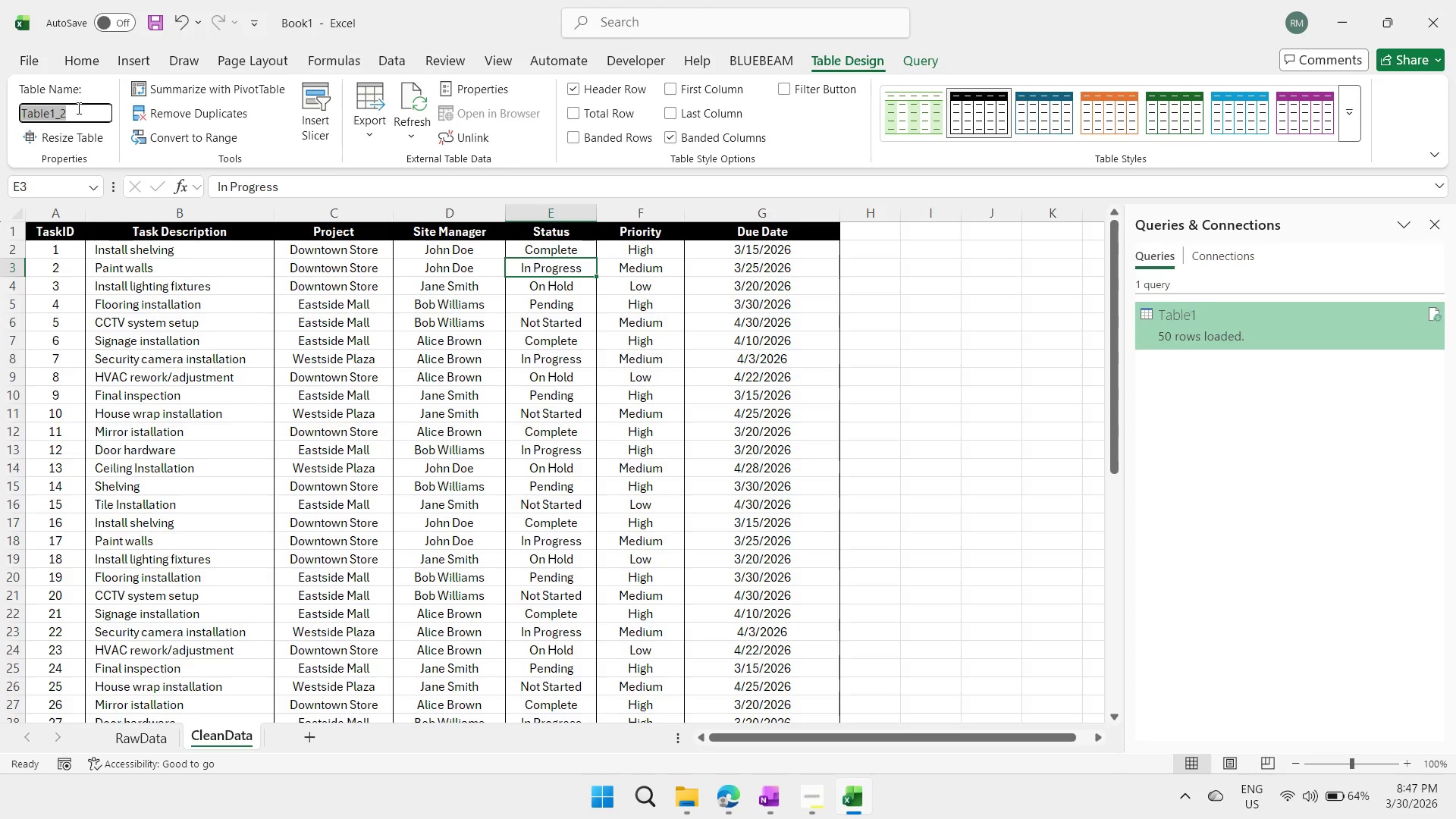 
triple_click([75, 110])
 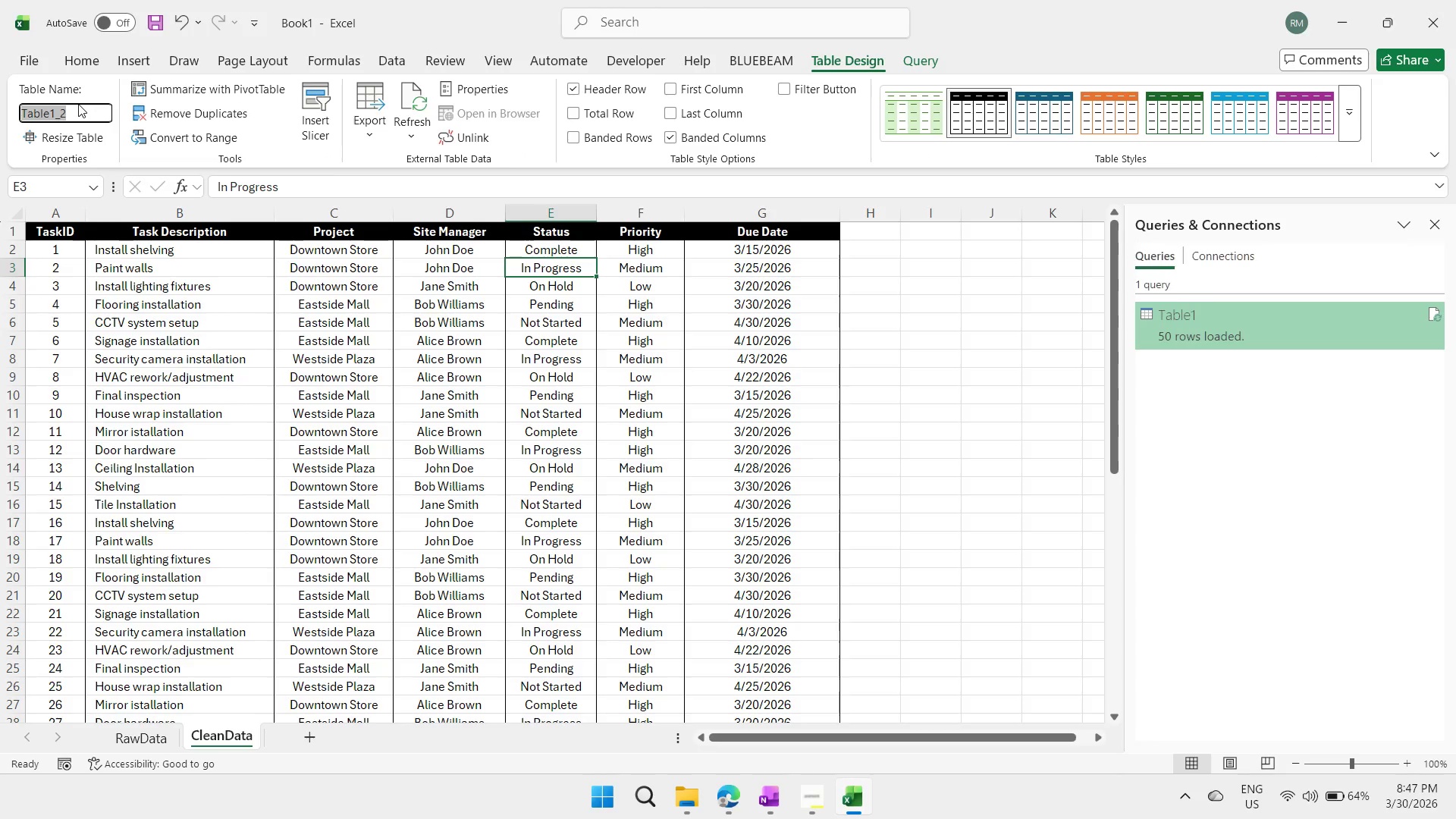 
type(CLW)
key(Backspace)
key(Backspace)
type(leanData)
 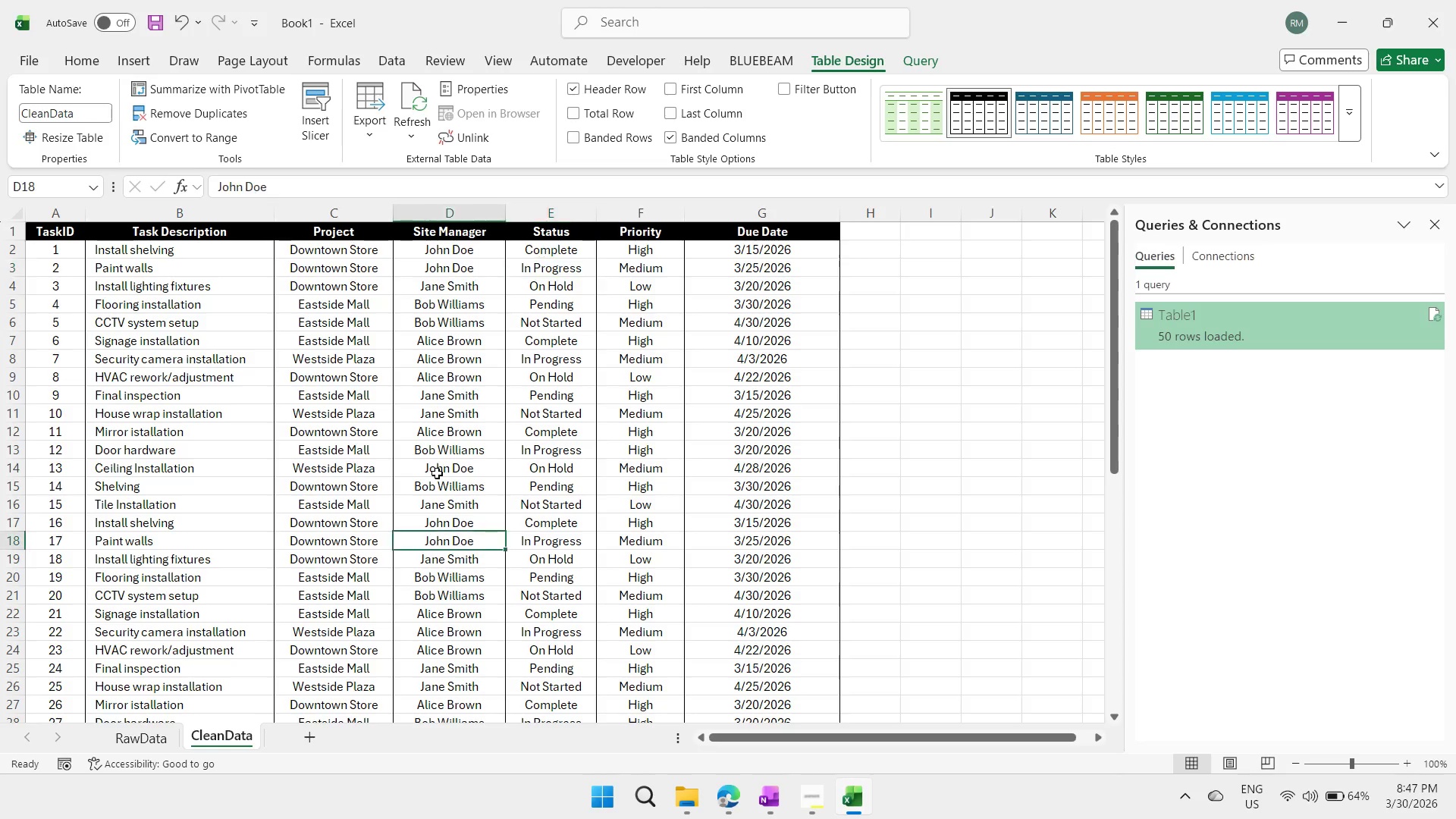 
double_click([449, 431])
 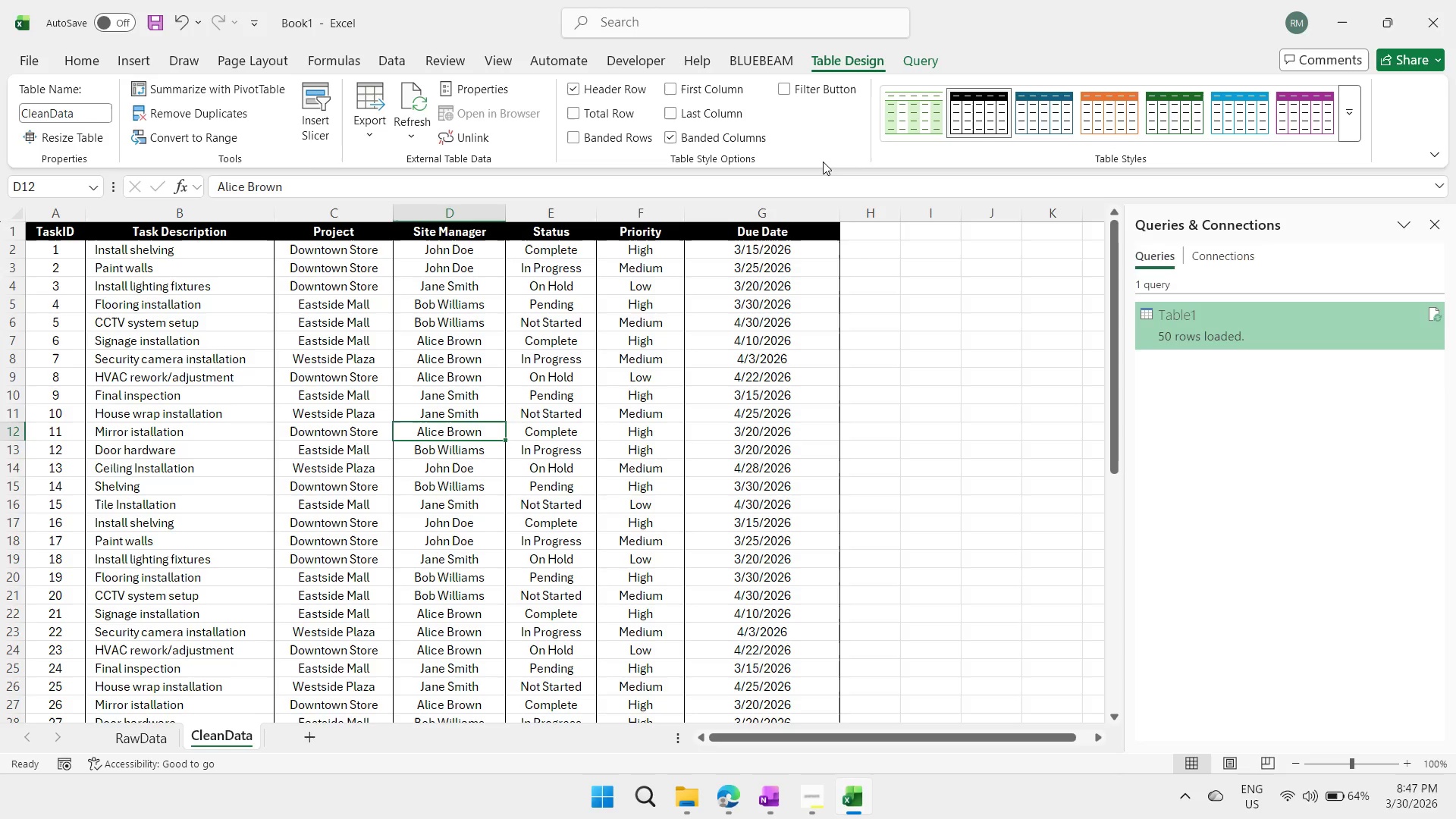 
wait(8.31)
 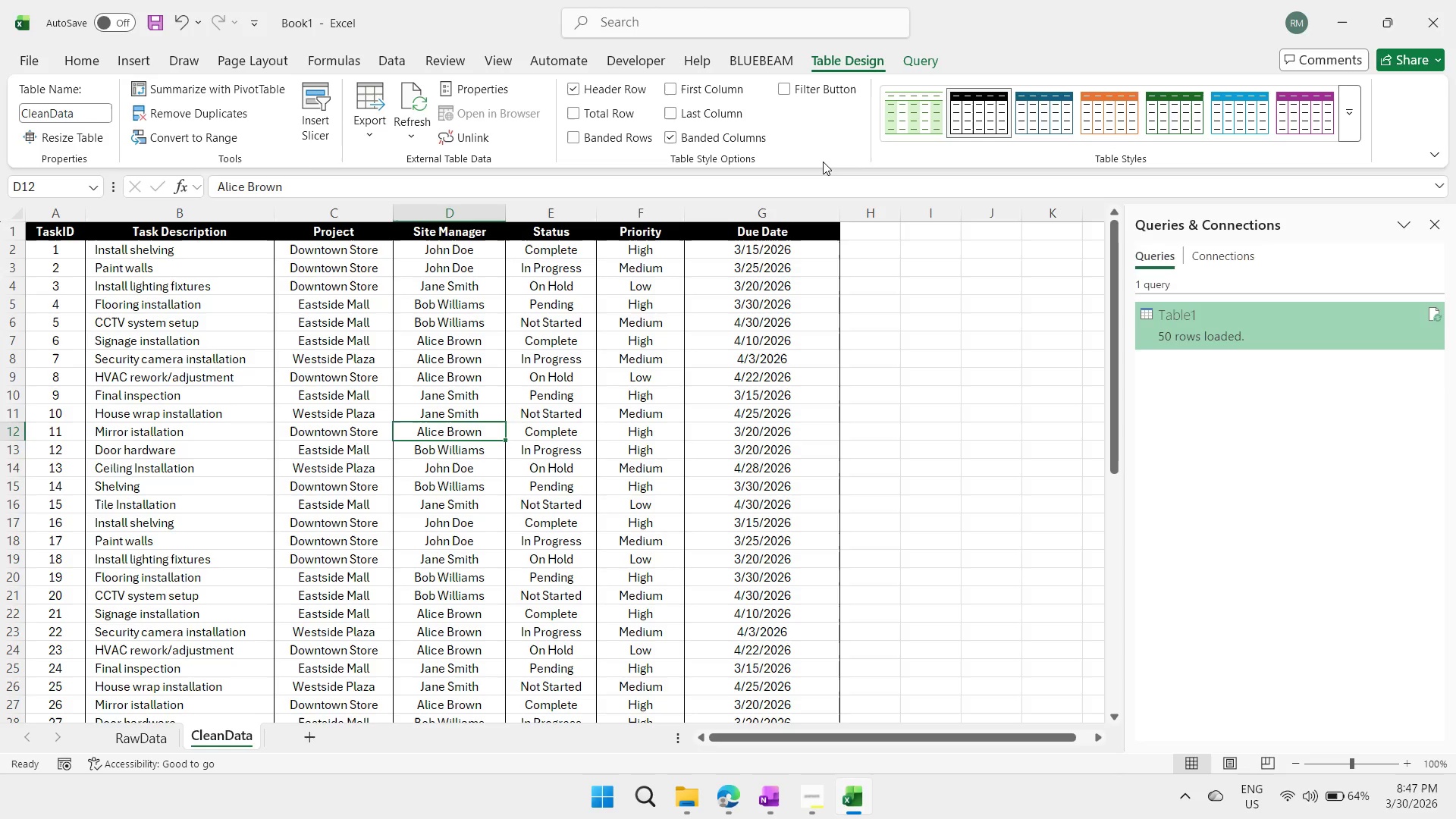 
left_click([782, 284])
 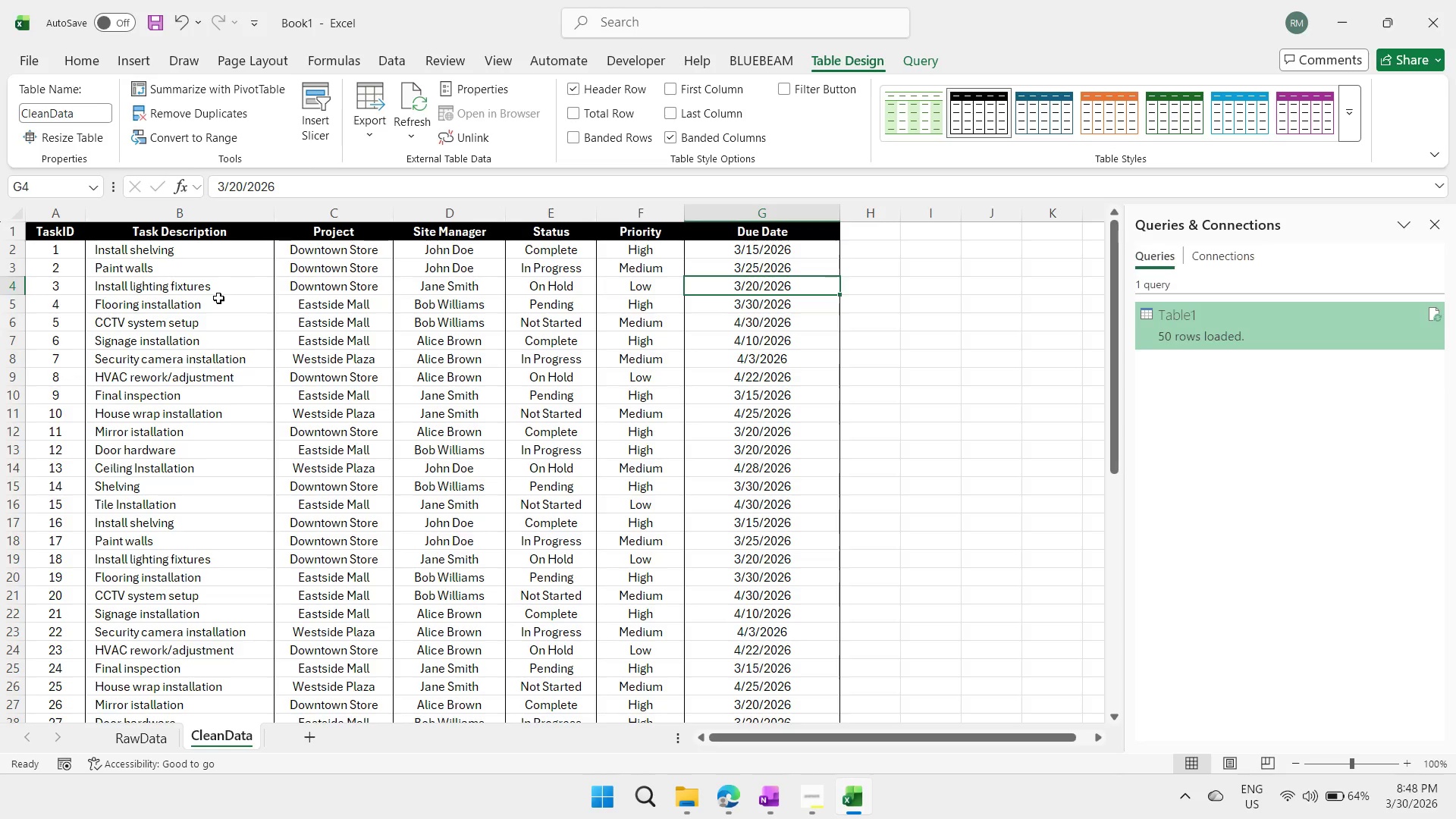 
left_click([218, 298])
 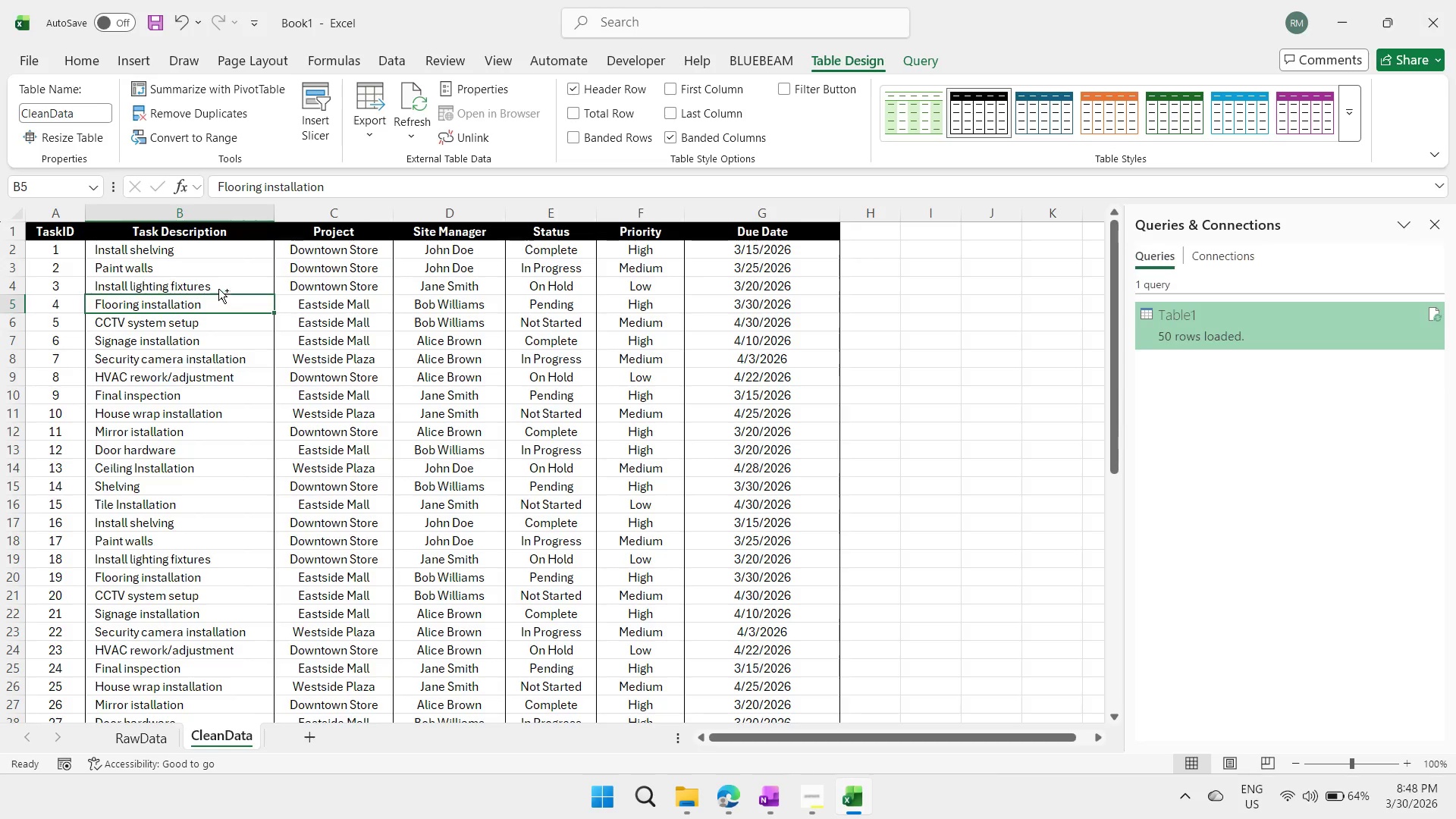 
key(Control+A)
 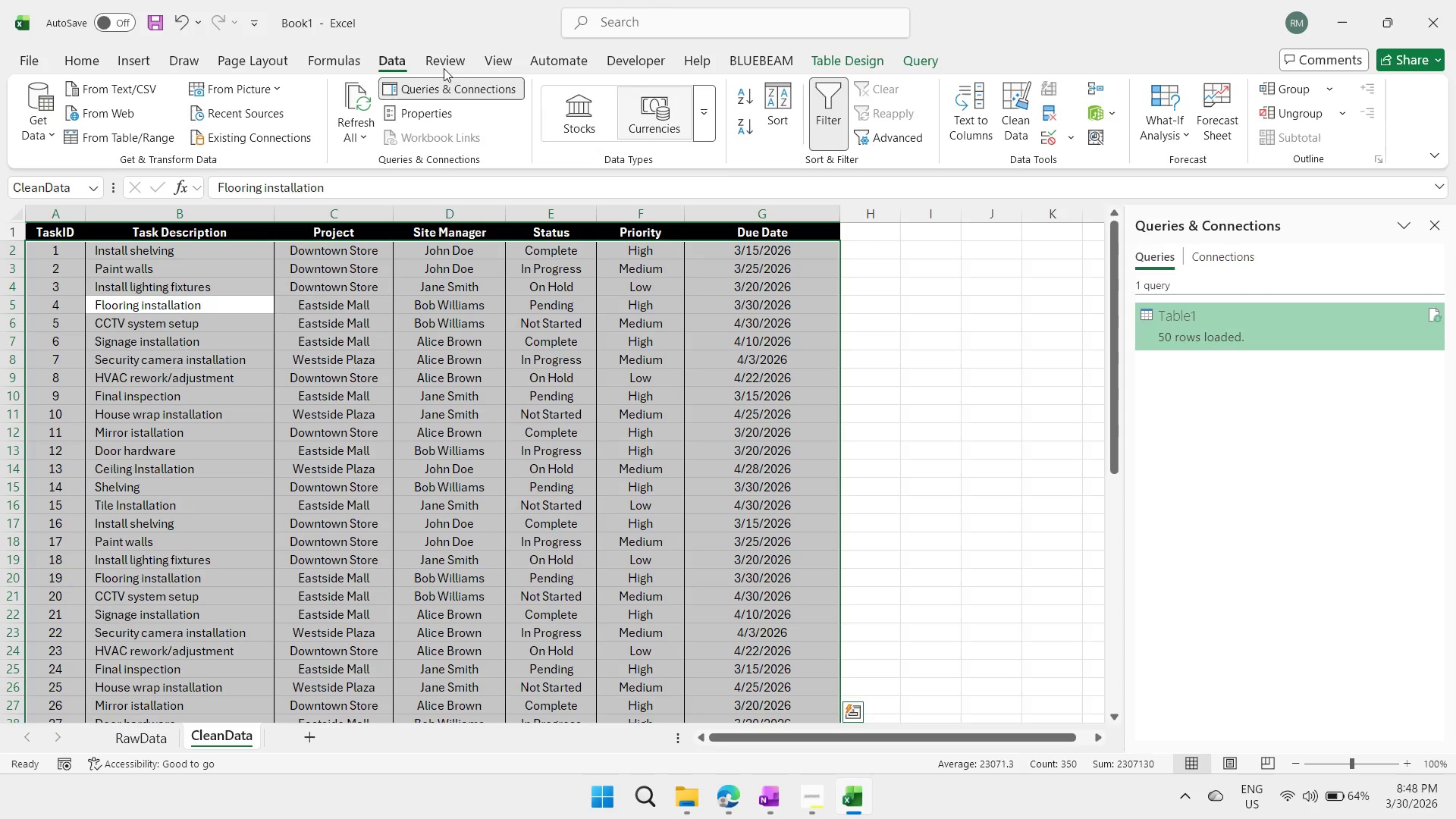 
left_click([85, 62])
 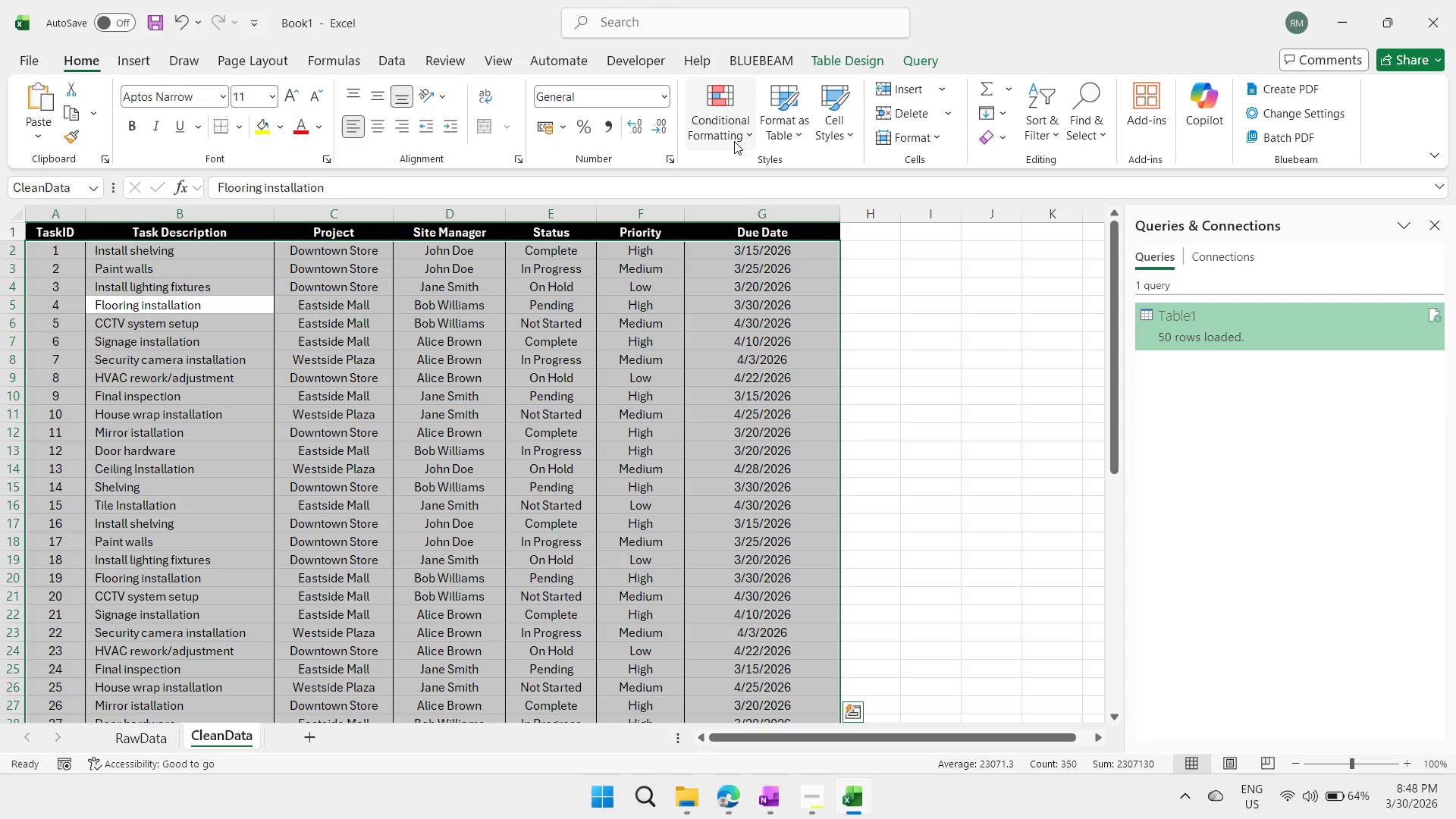 
left_click([731, 138])
 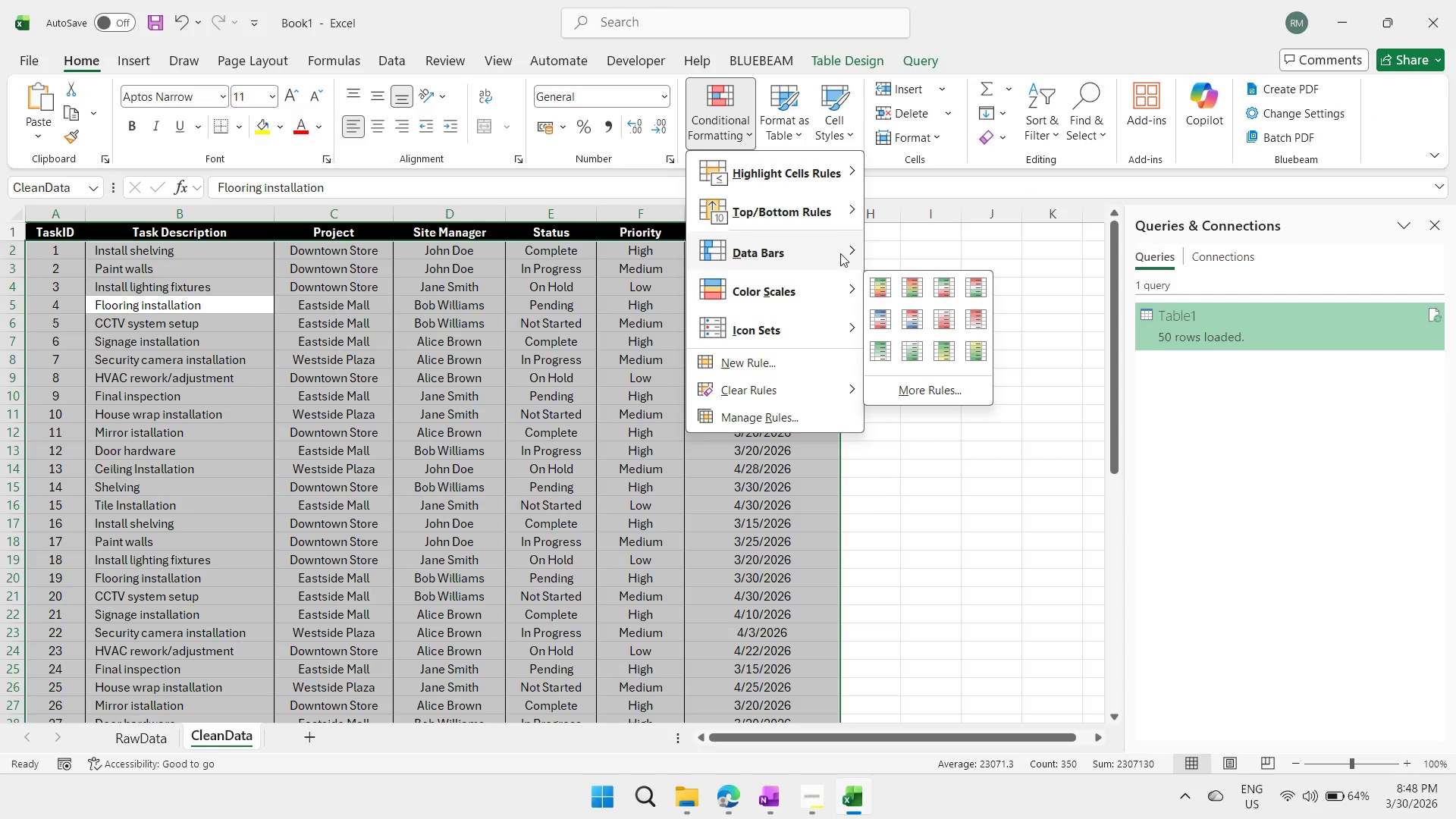 
left_click([833, 364])
 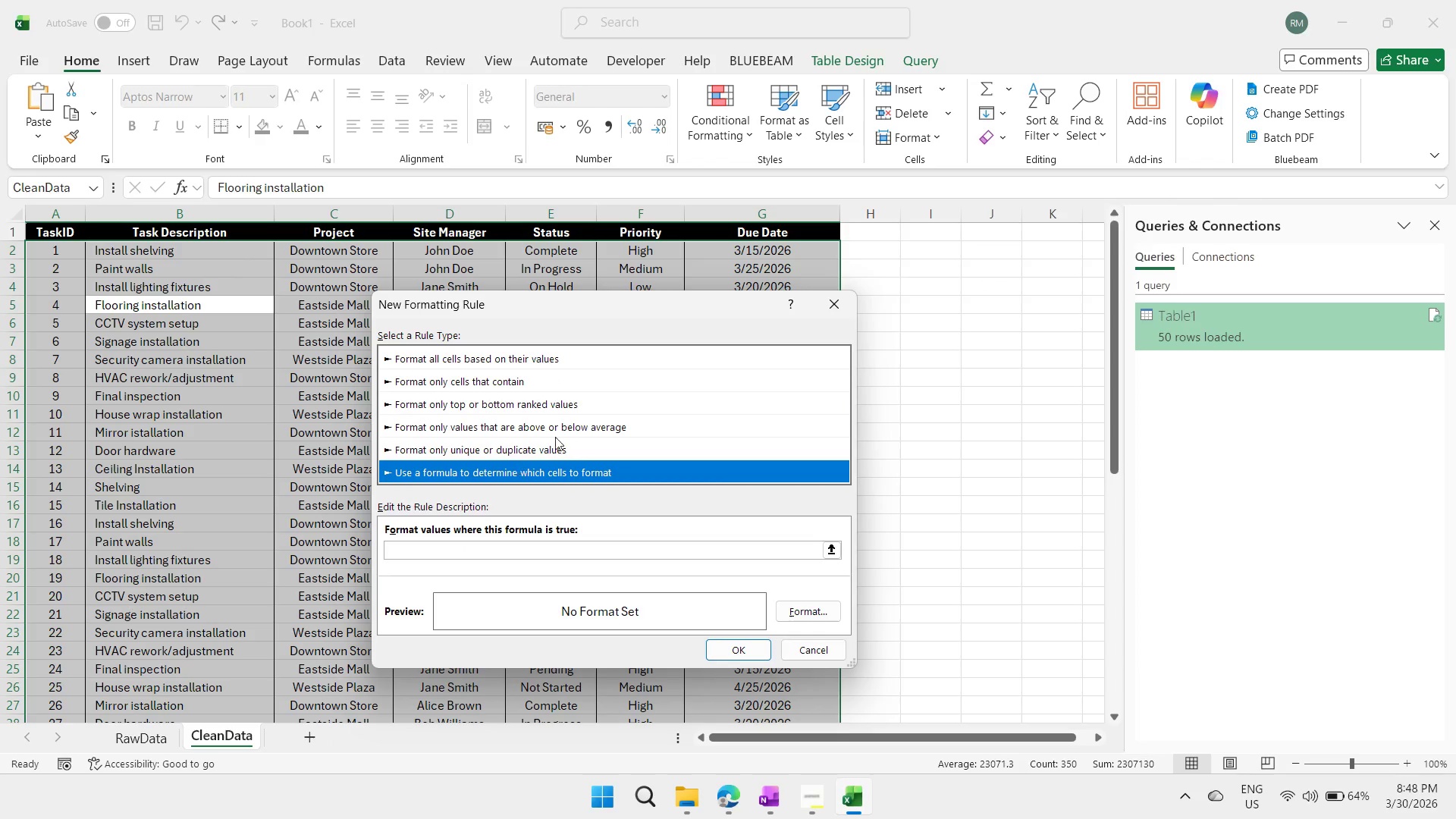 
scroll: coordinate [594, 366], scroll_direction: down, amount: 1.0
 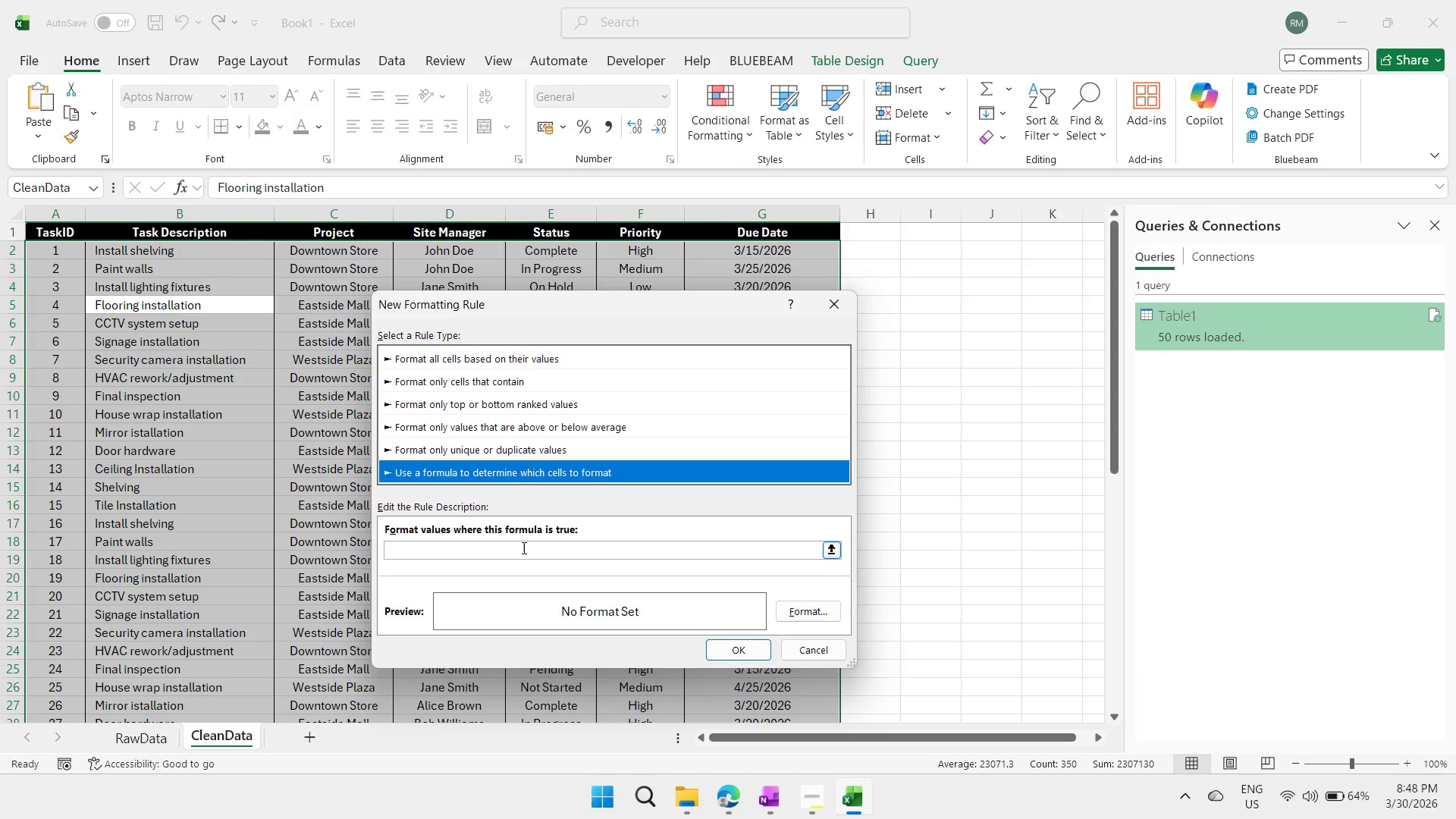 
left_click([522, 548])
 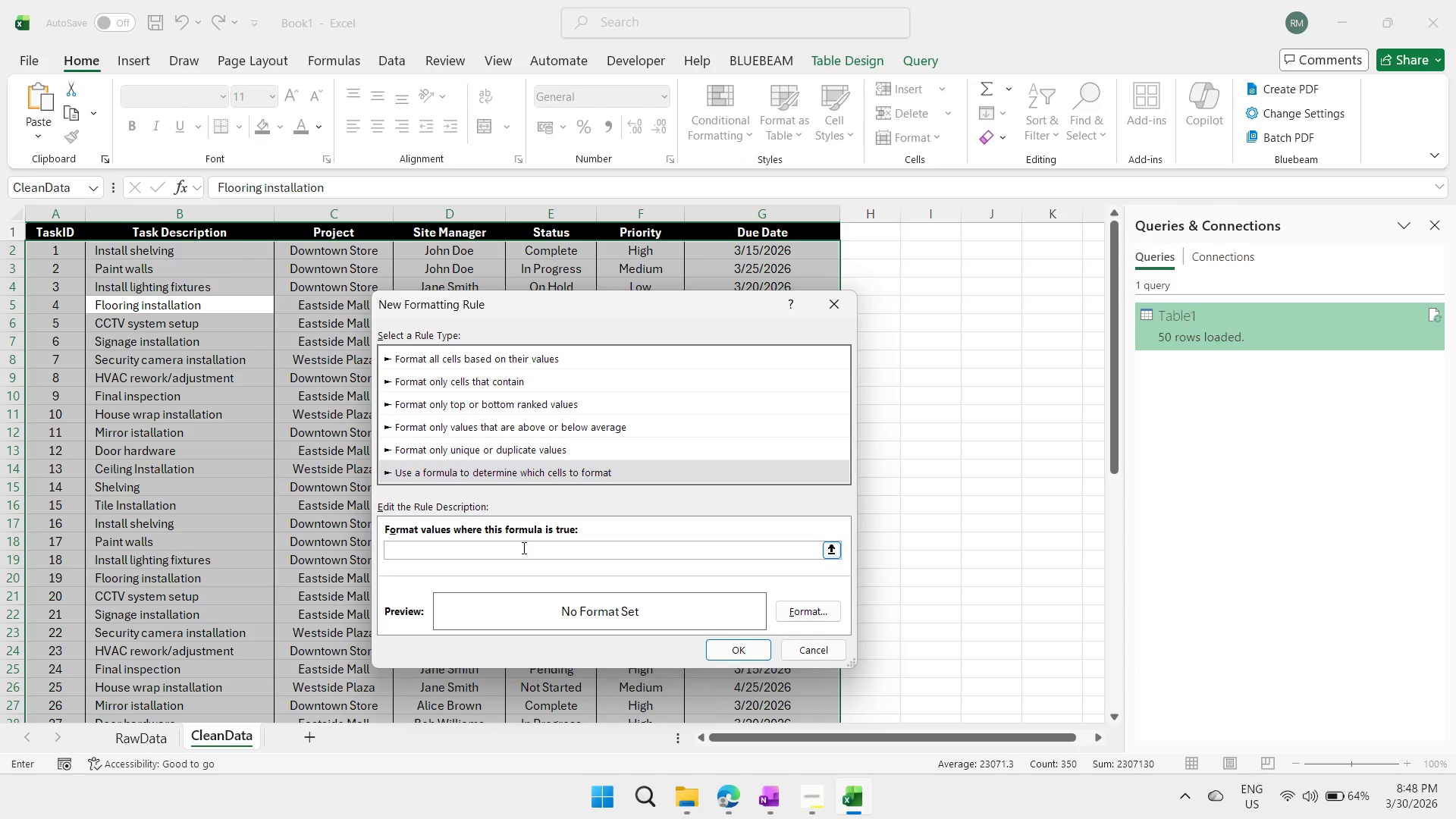 
key(Control+ControlLeft)
 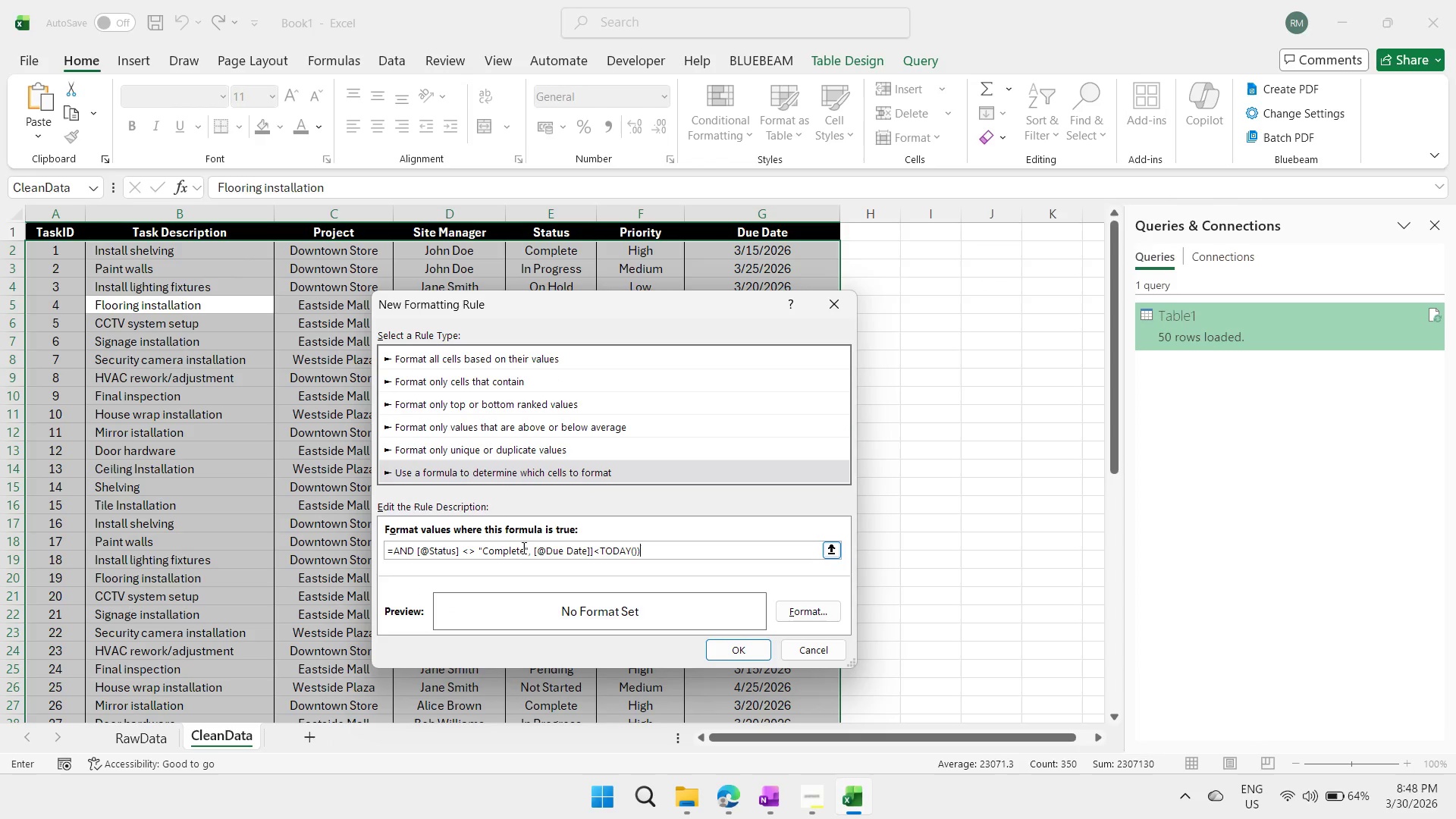 
key(Control+V)
 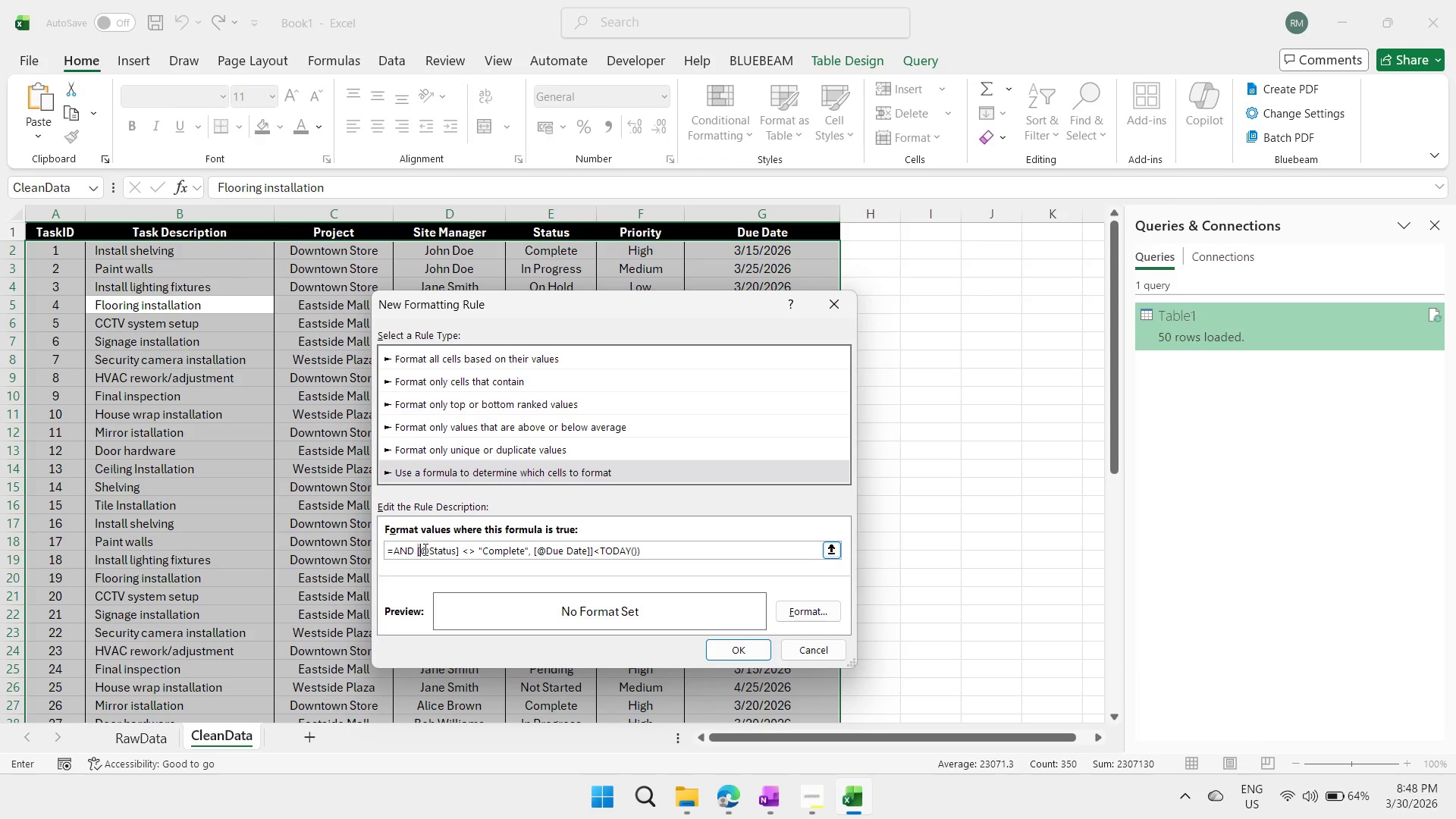 
double_click([428, 551])
 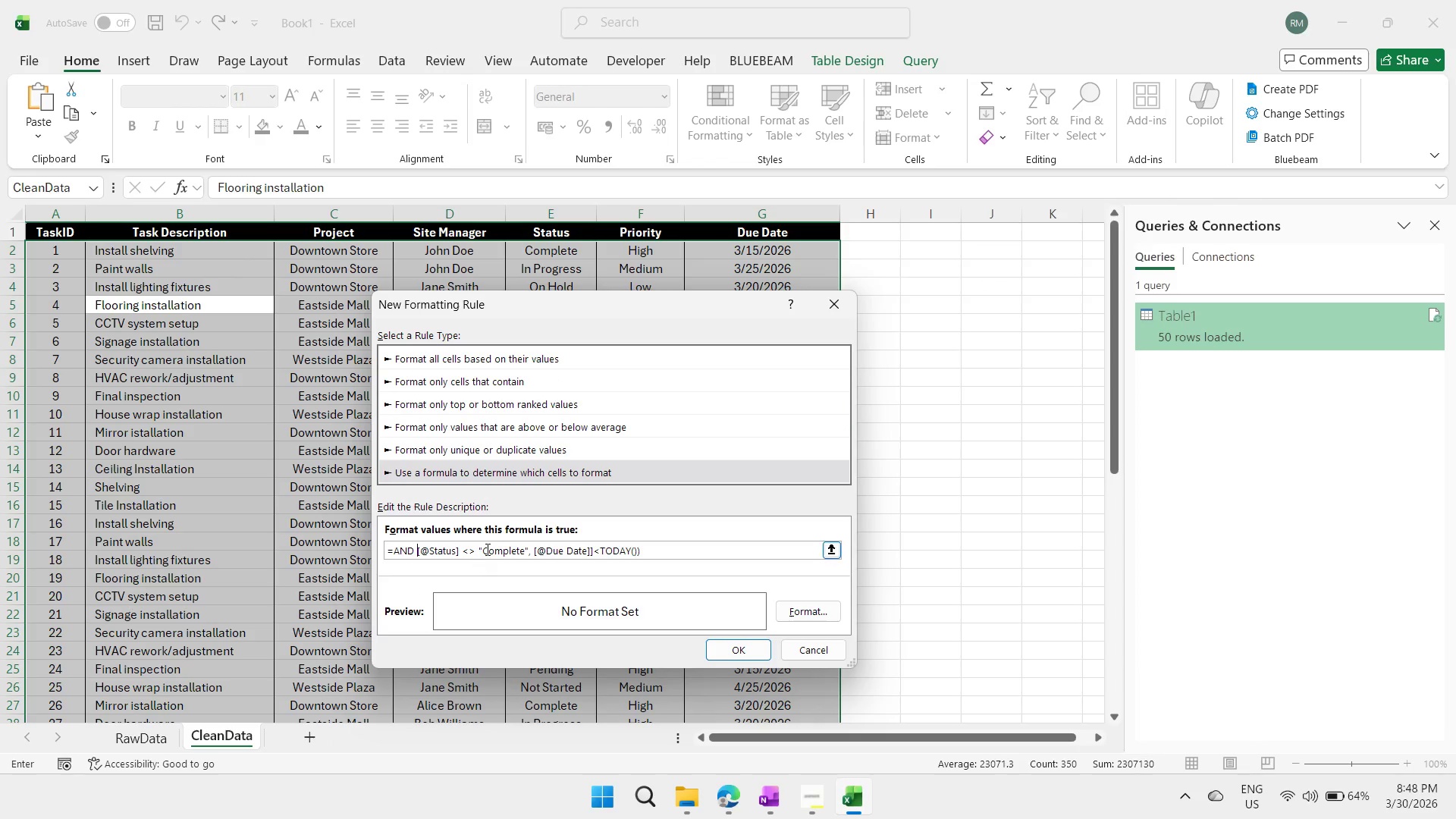 
type(CleanDt)
key(Backspace)
type(ata)
key(Backspace)
key(Backspace)
key(Backspace)
key(Backspace)
key(Backspace)
 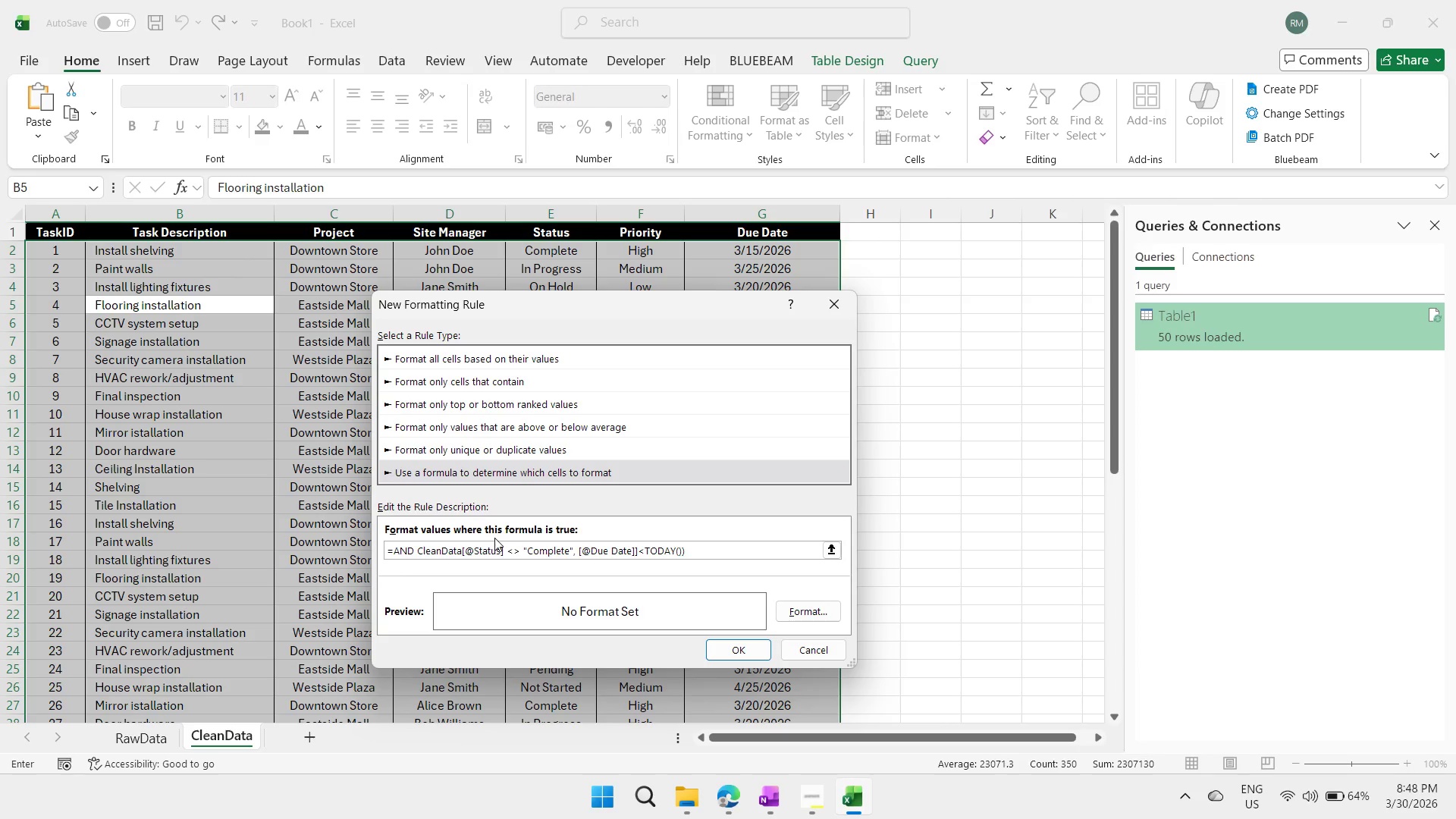 
hold_key(key=ArrowRight, duration=0.56)
 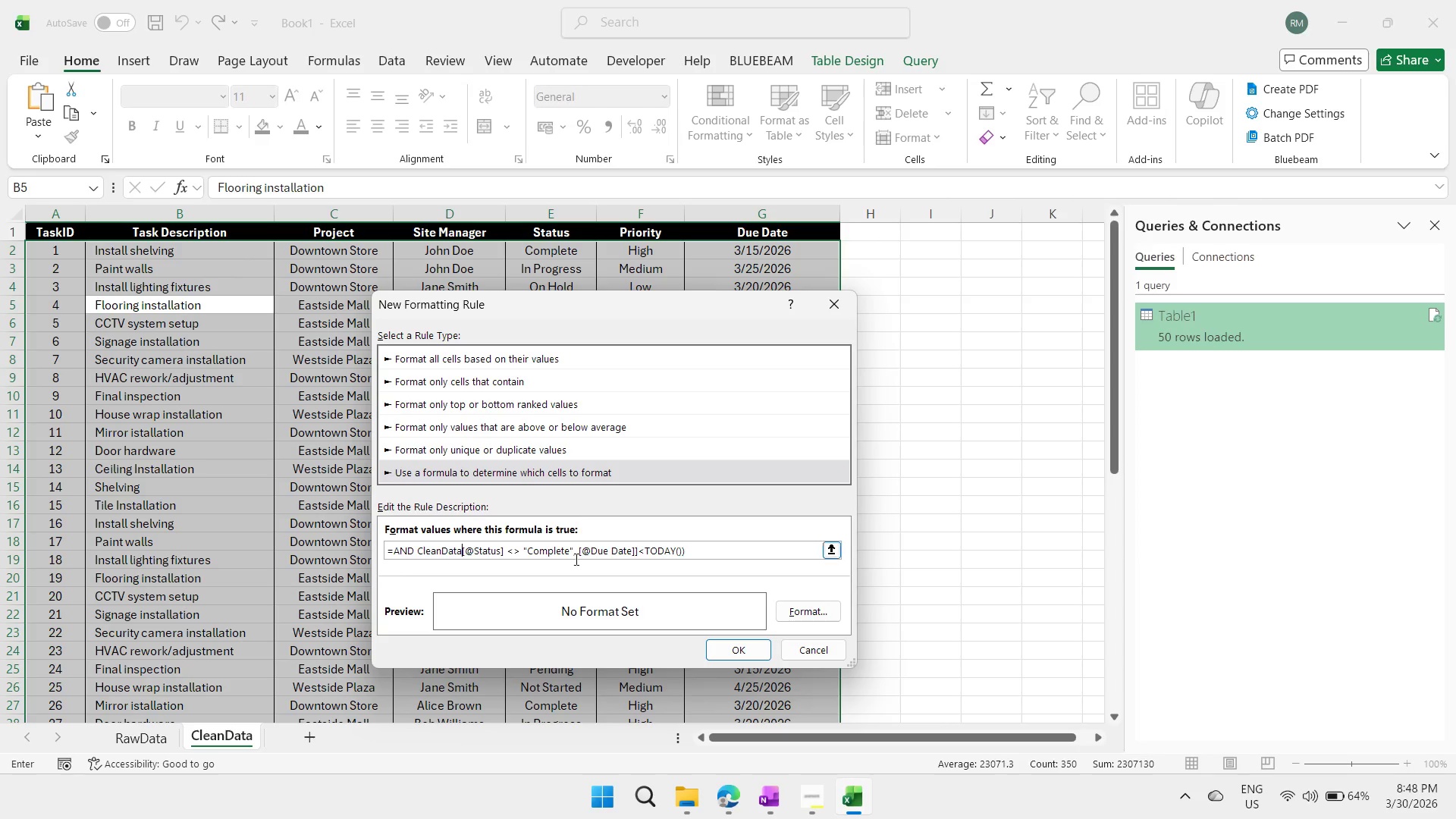 
left_click([579, 551])
 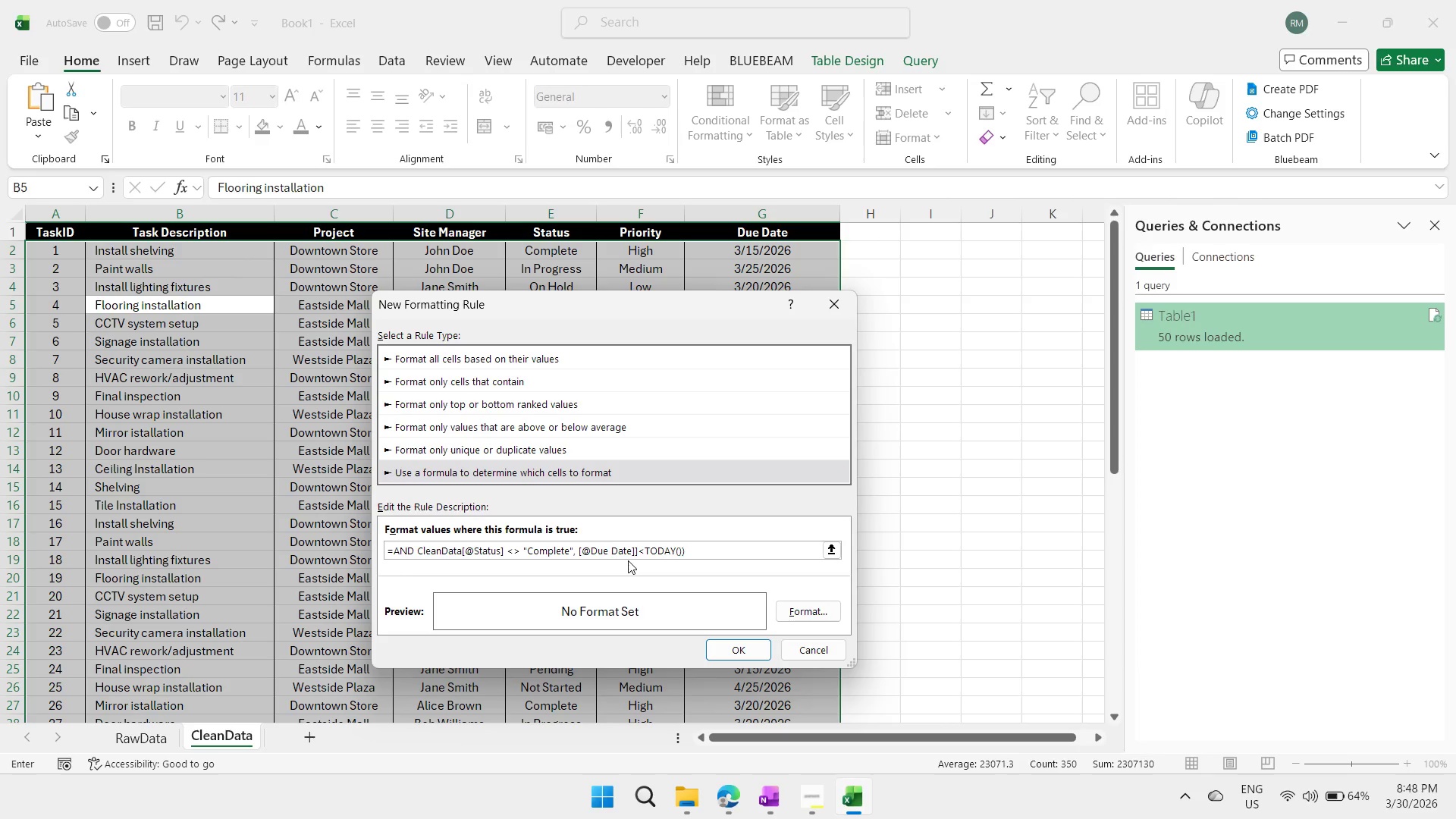 
type(CleanData)
 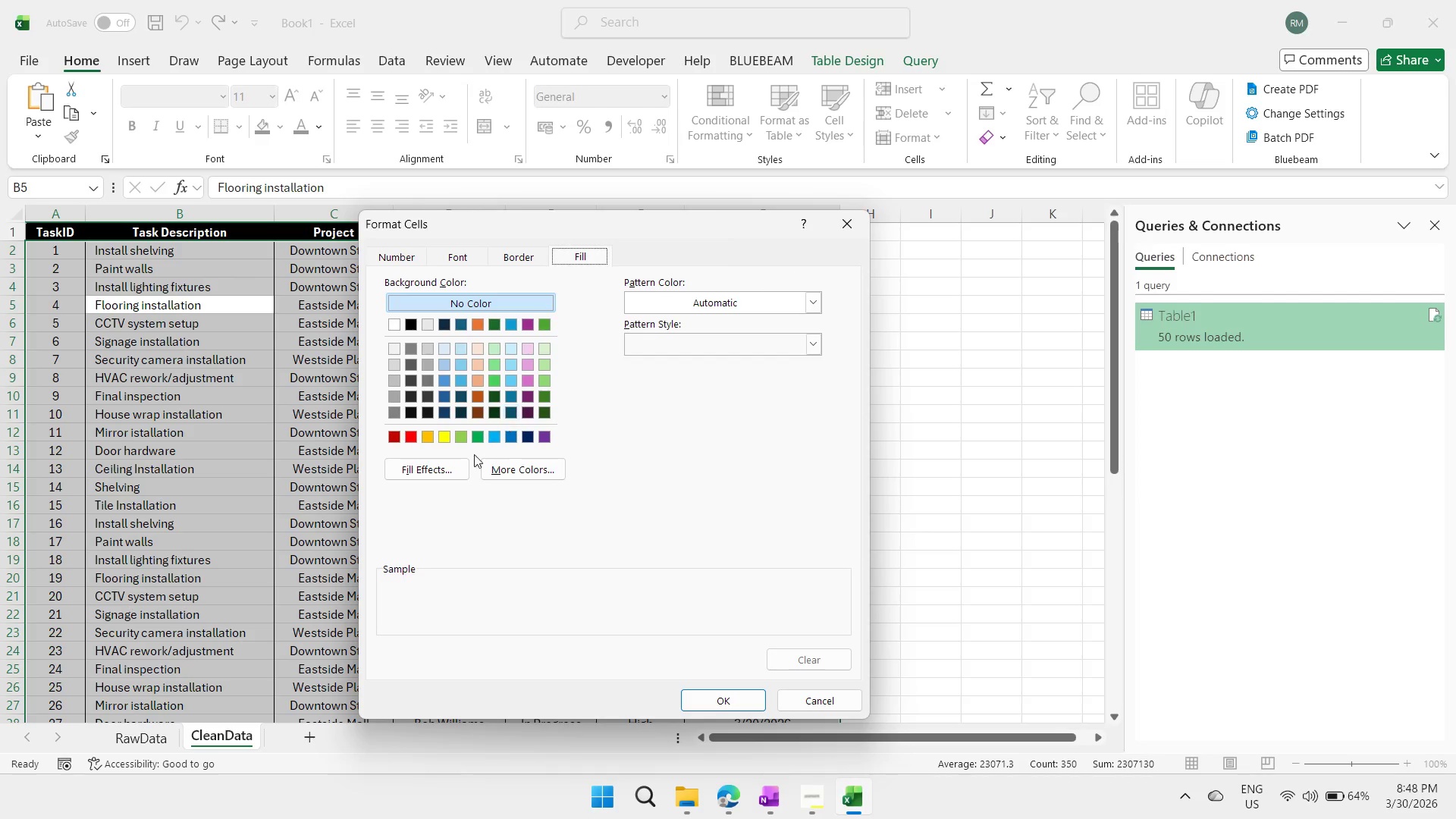 
wait(5.36)
 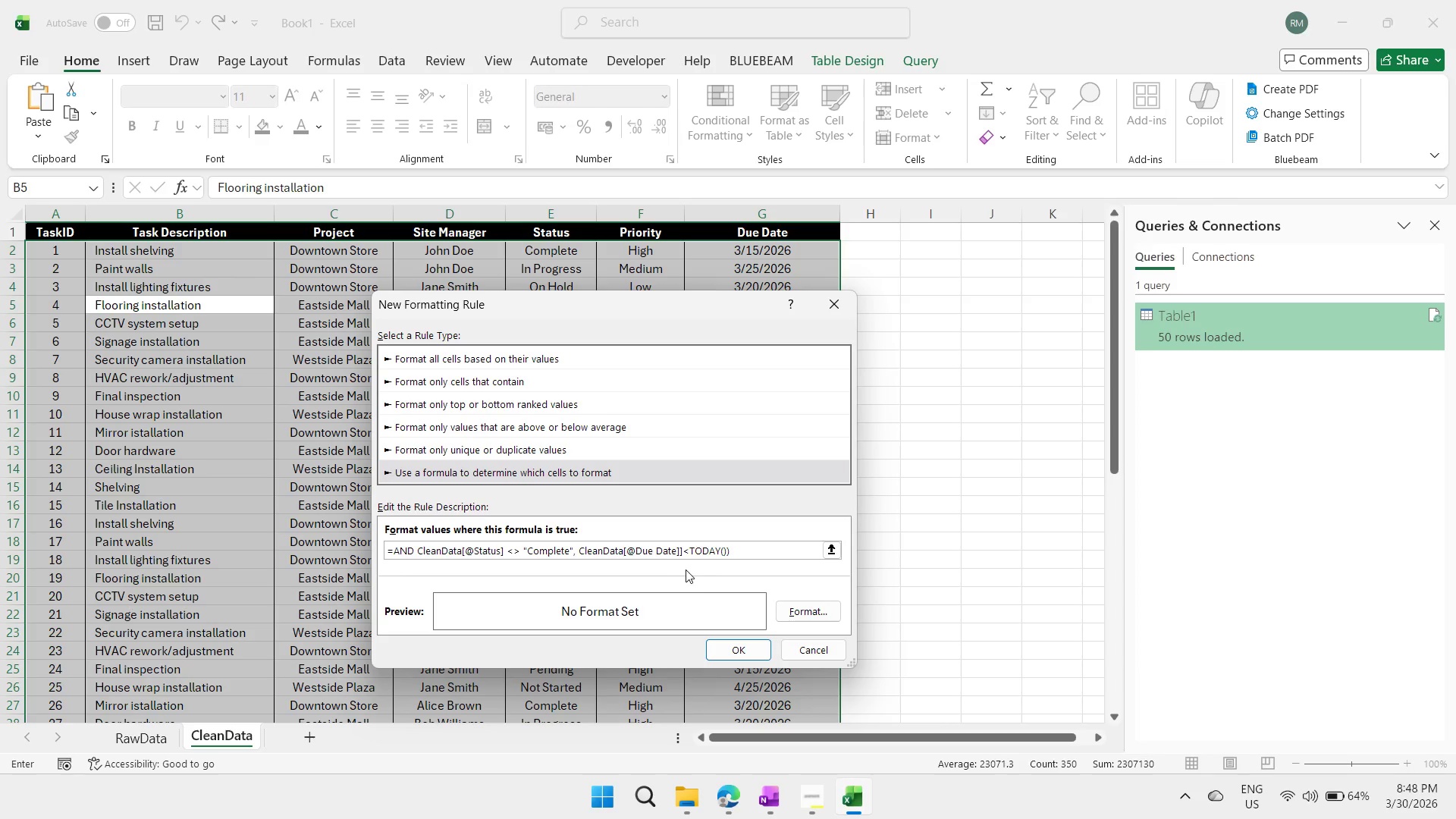 
left_click([515, 469])
 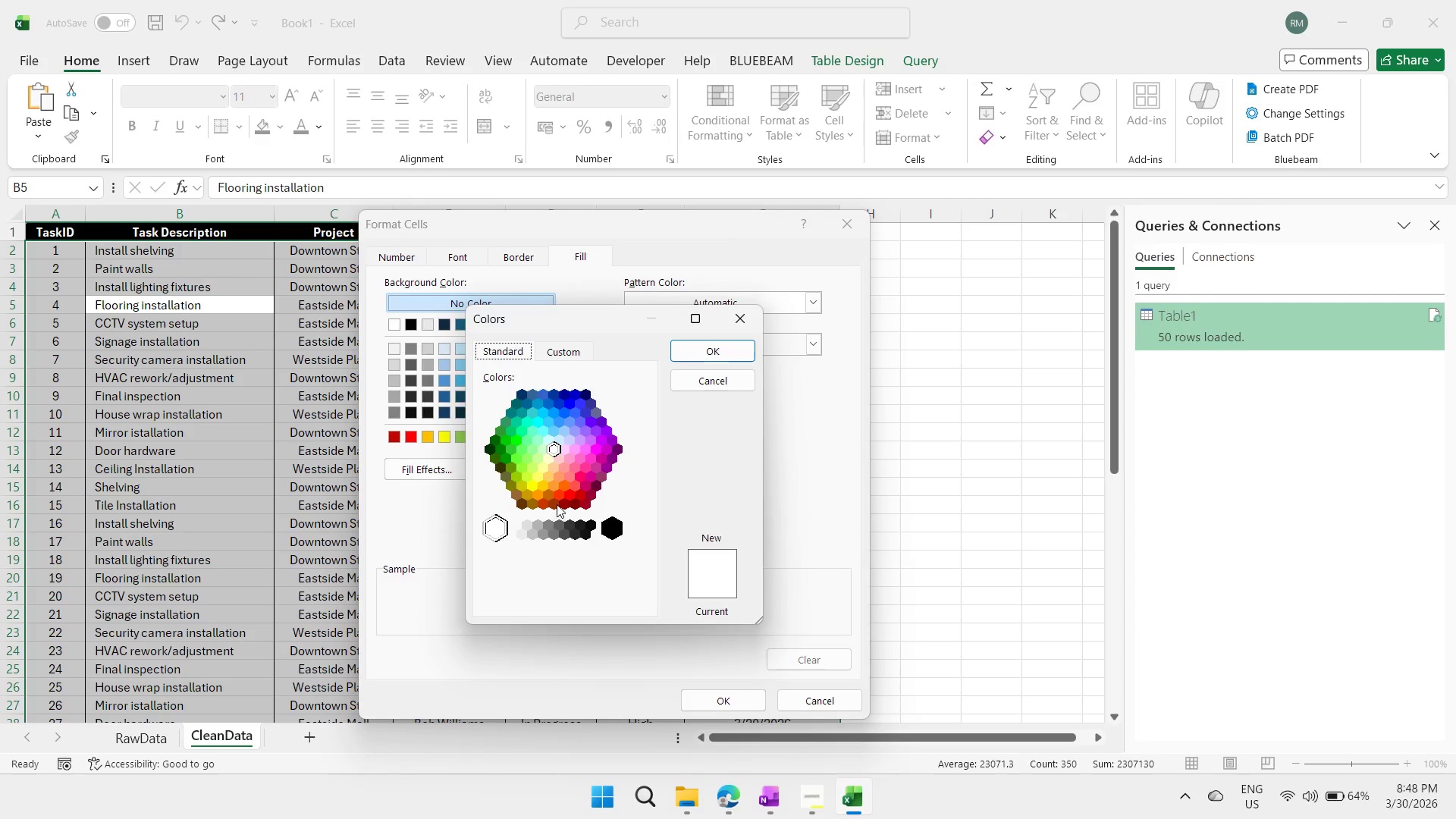 
left_click([563, 467])
 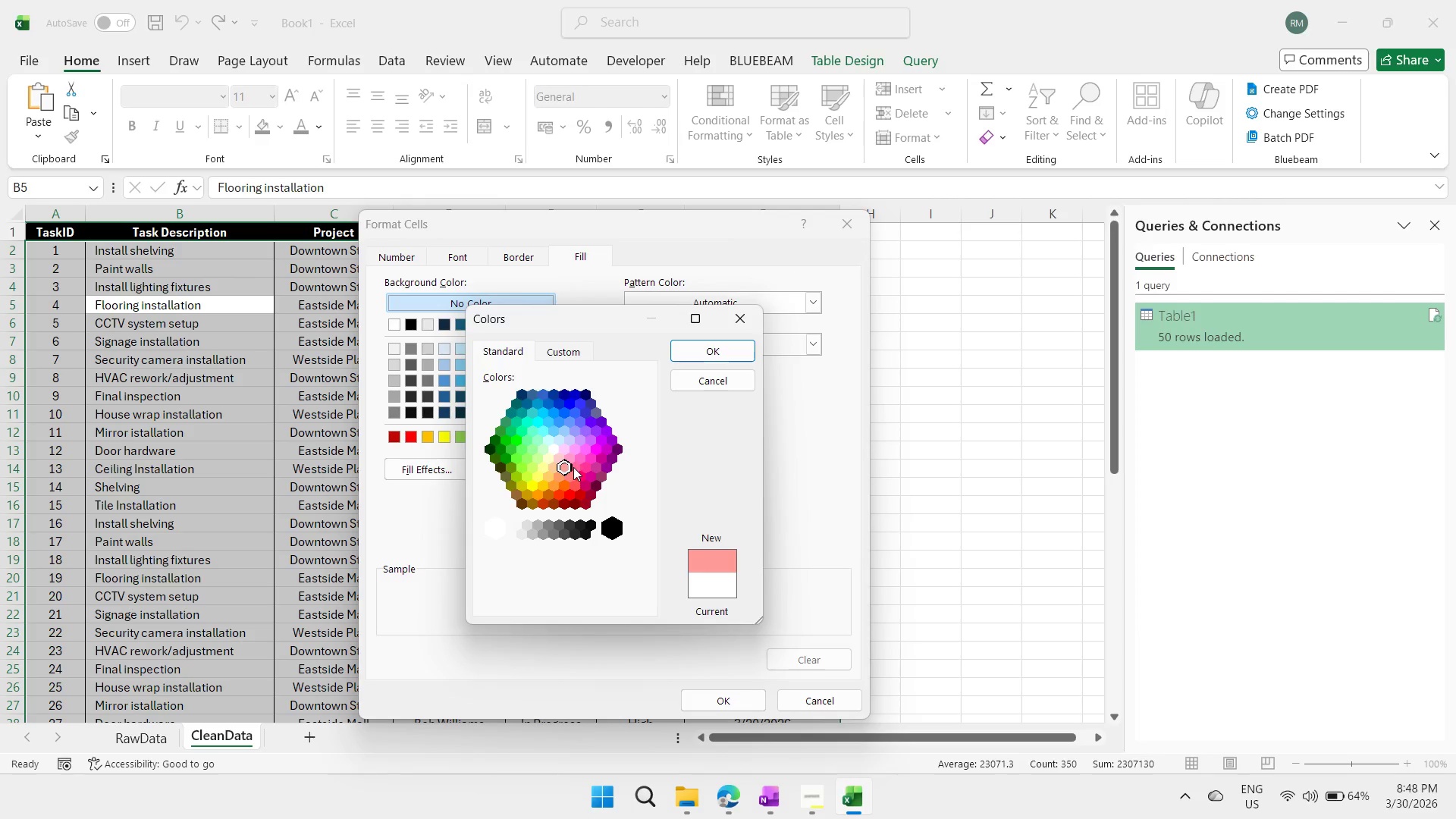 
left_click([573, 464])
 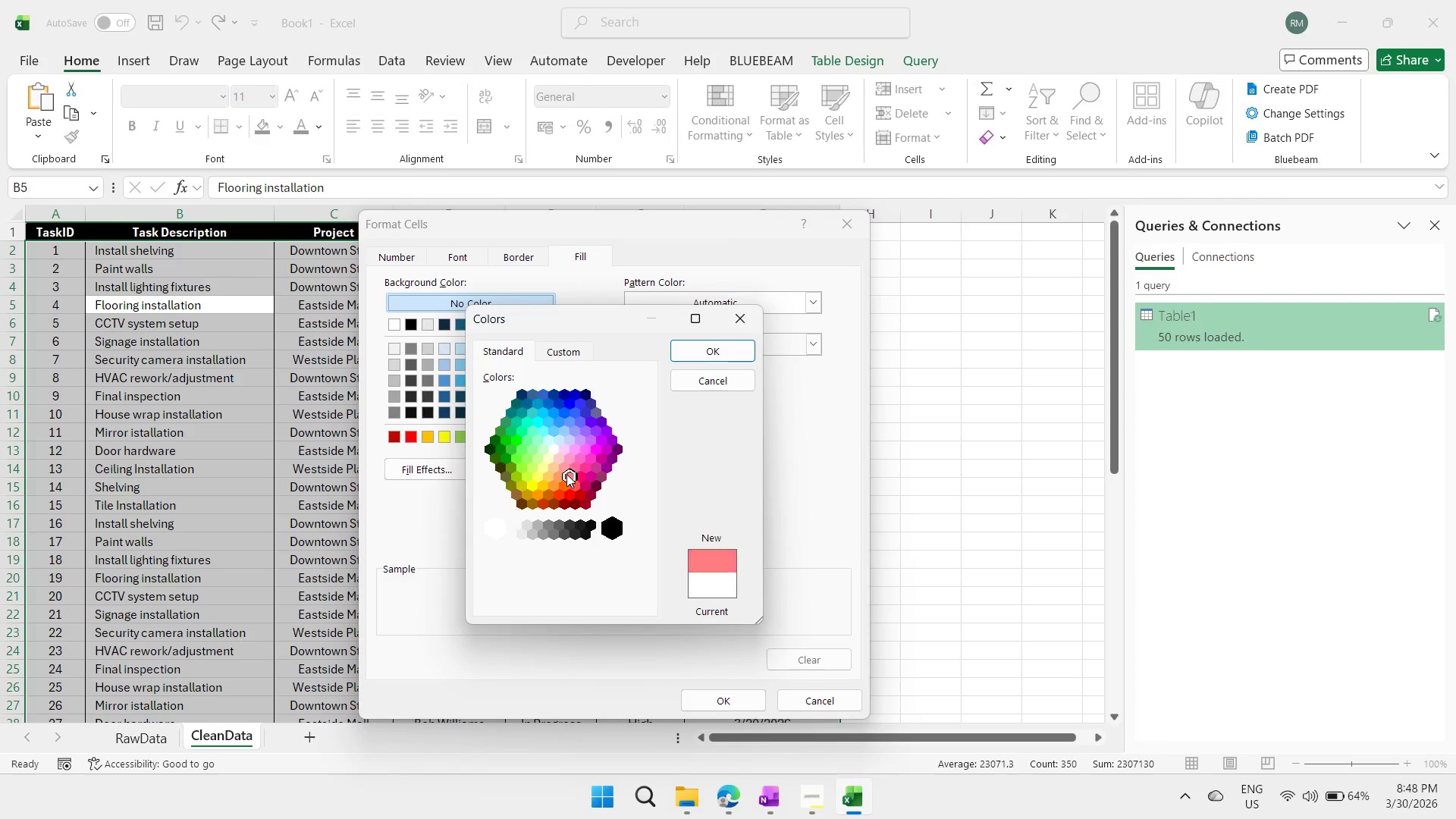 
left_click([566, 474])
 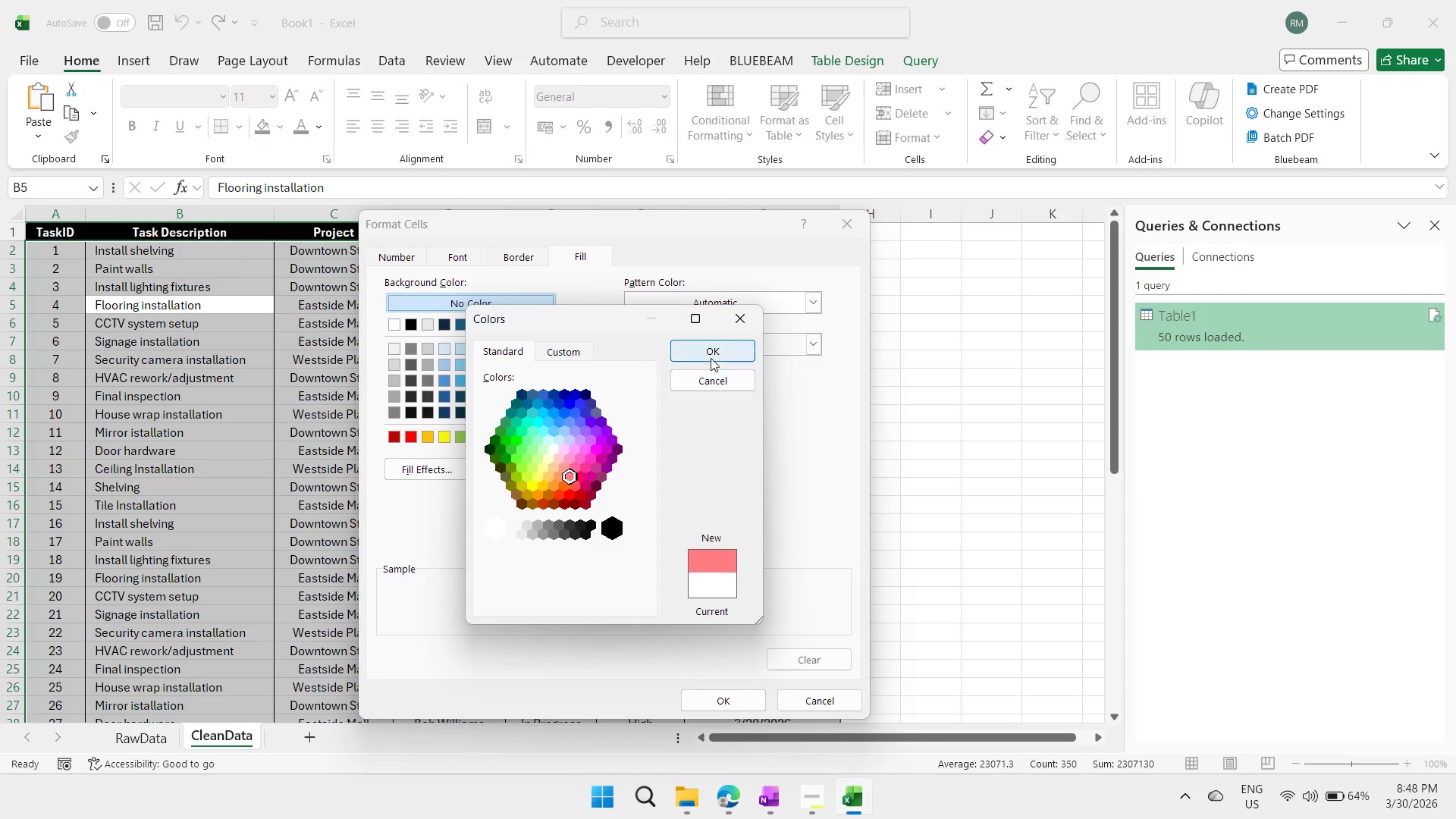 
left_click([711, 357])
 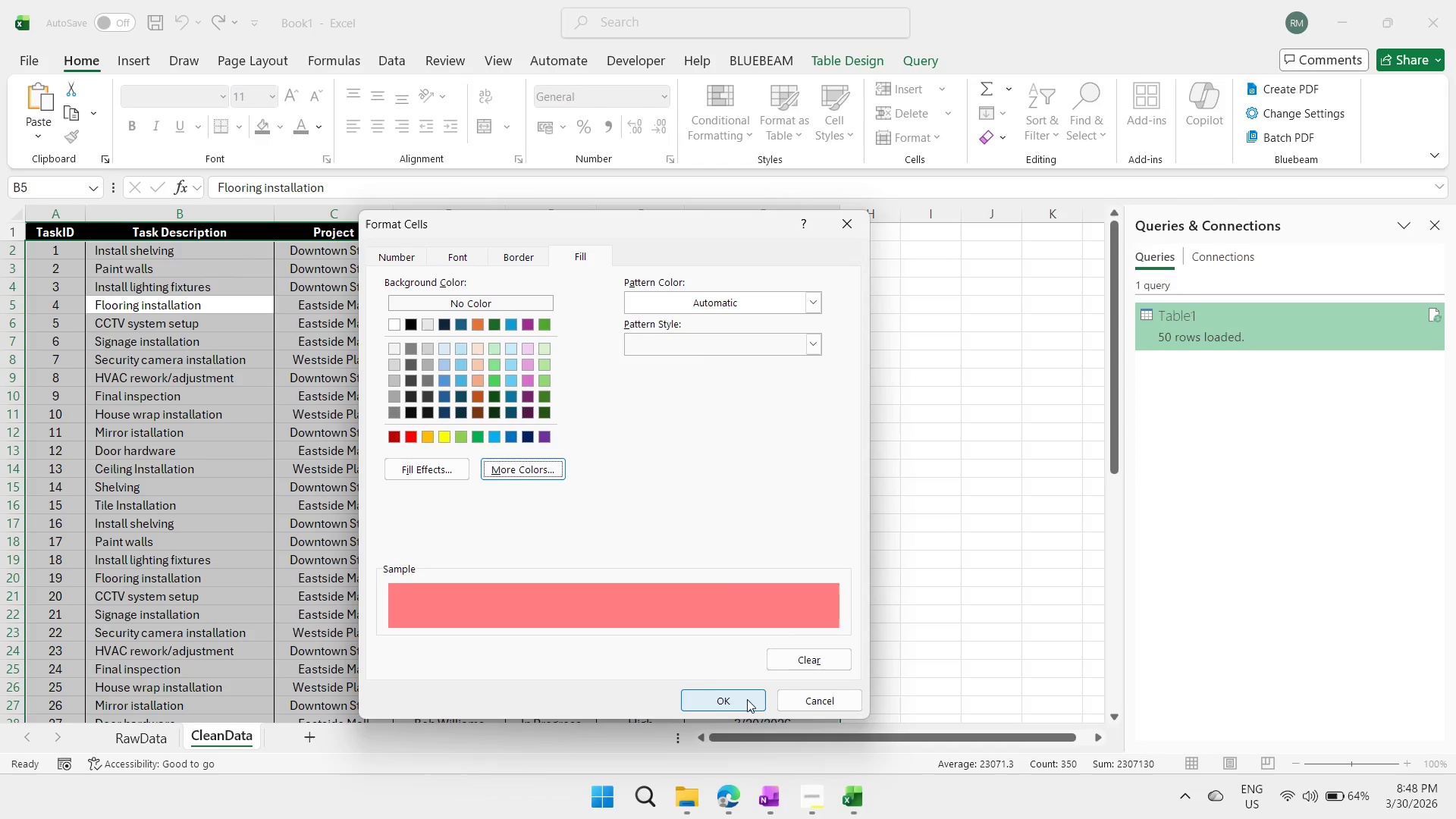 
left_click([746, 699])
 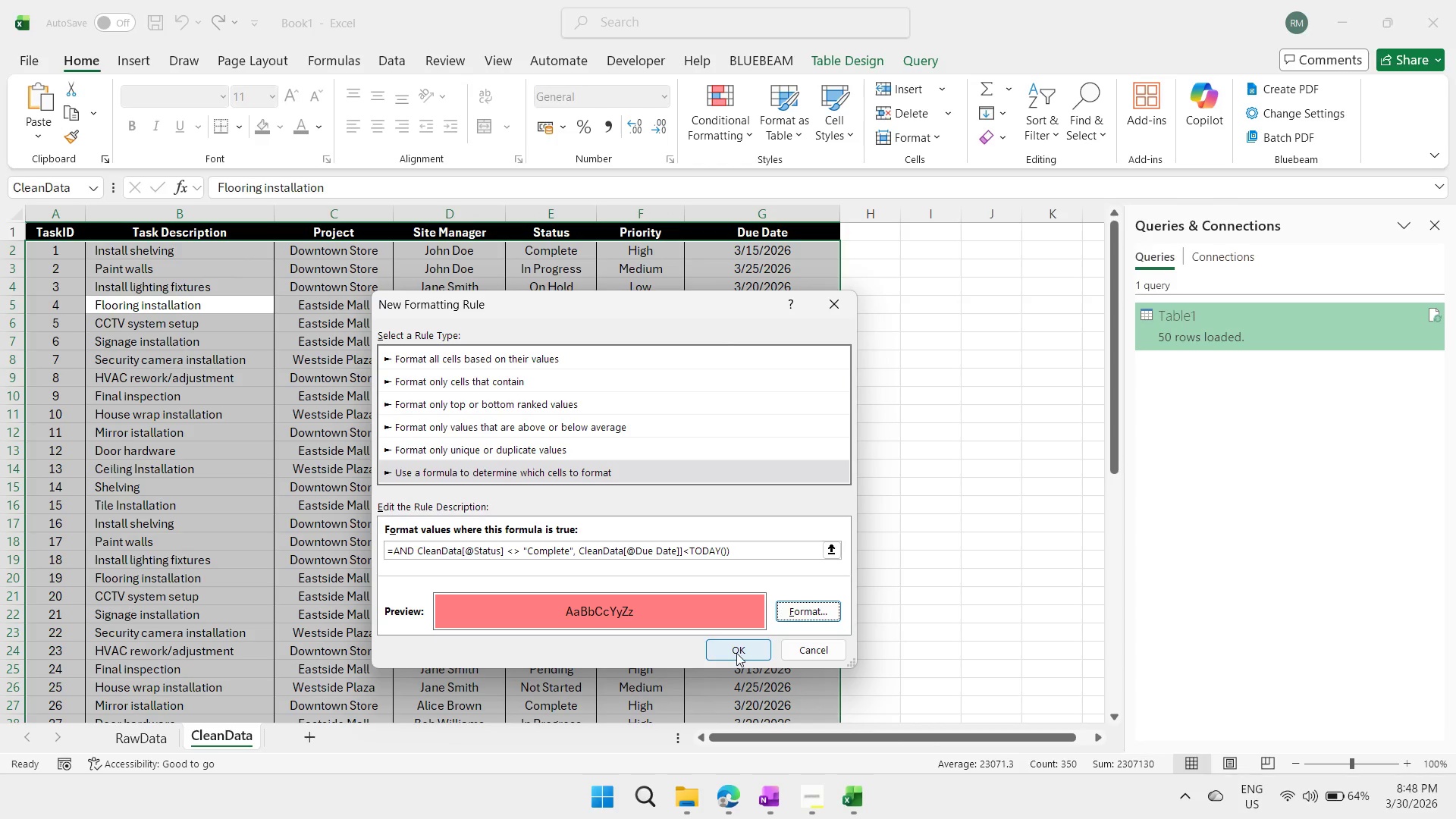 
left_click([736, 653])
 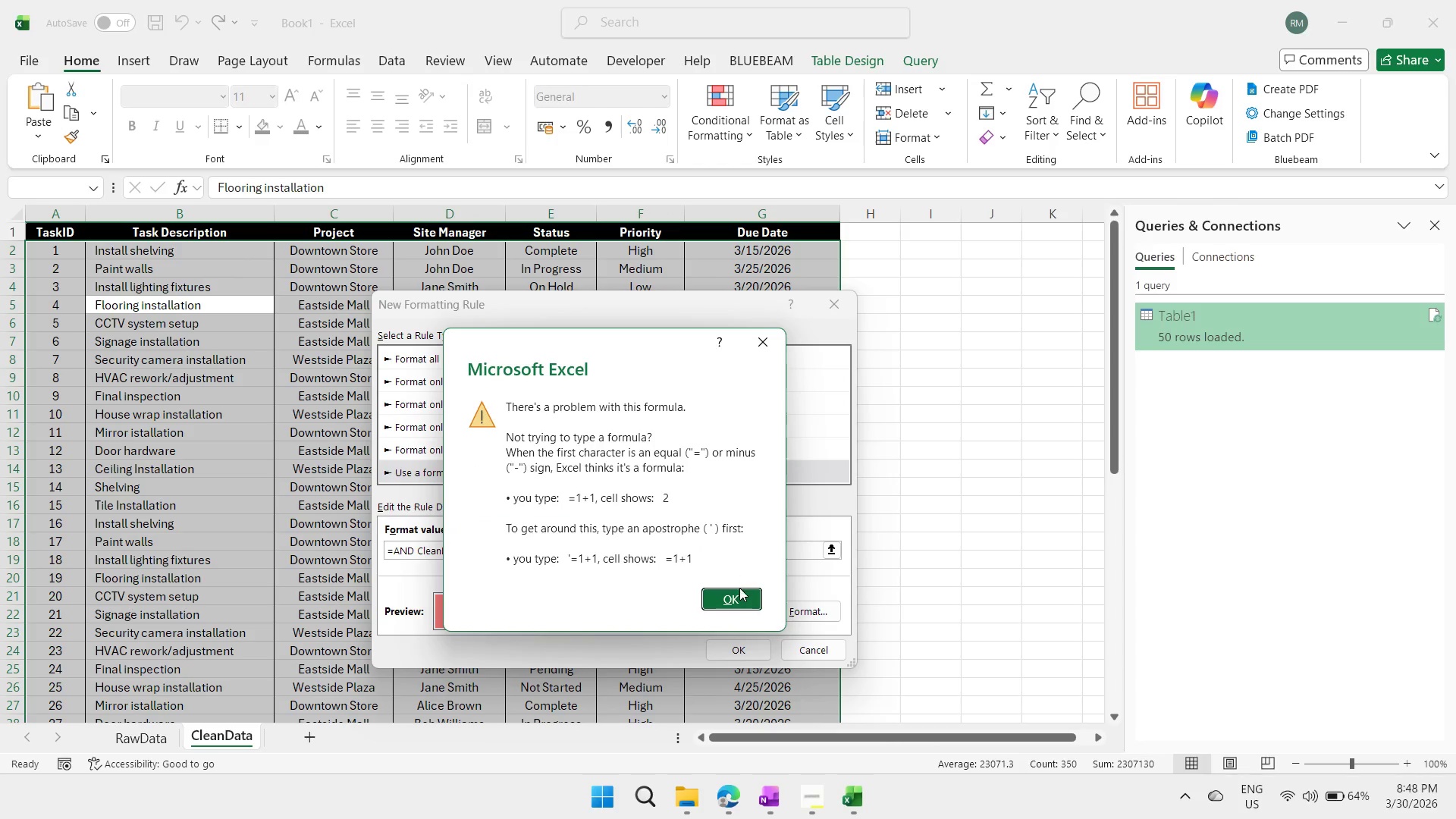 
wait(6.05)
 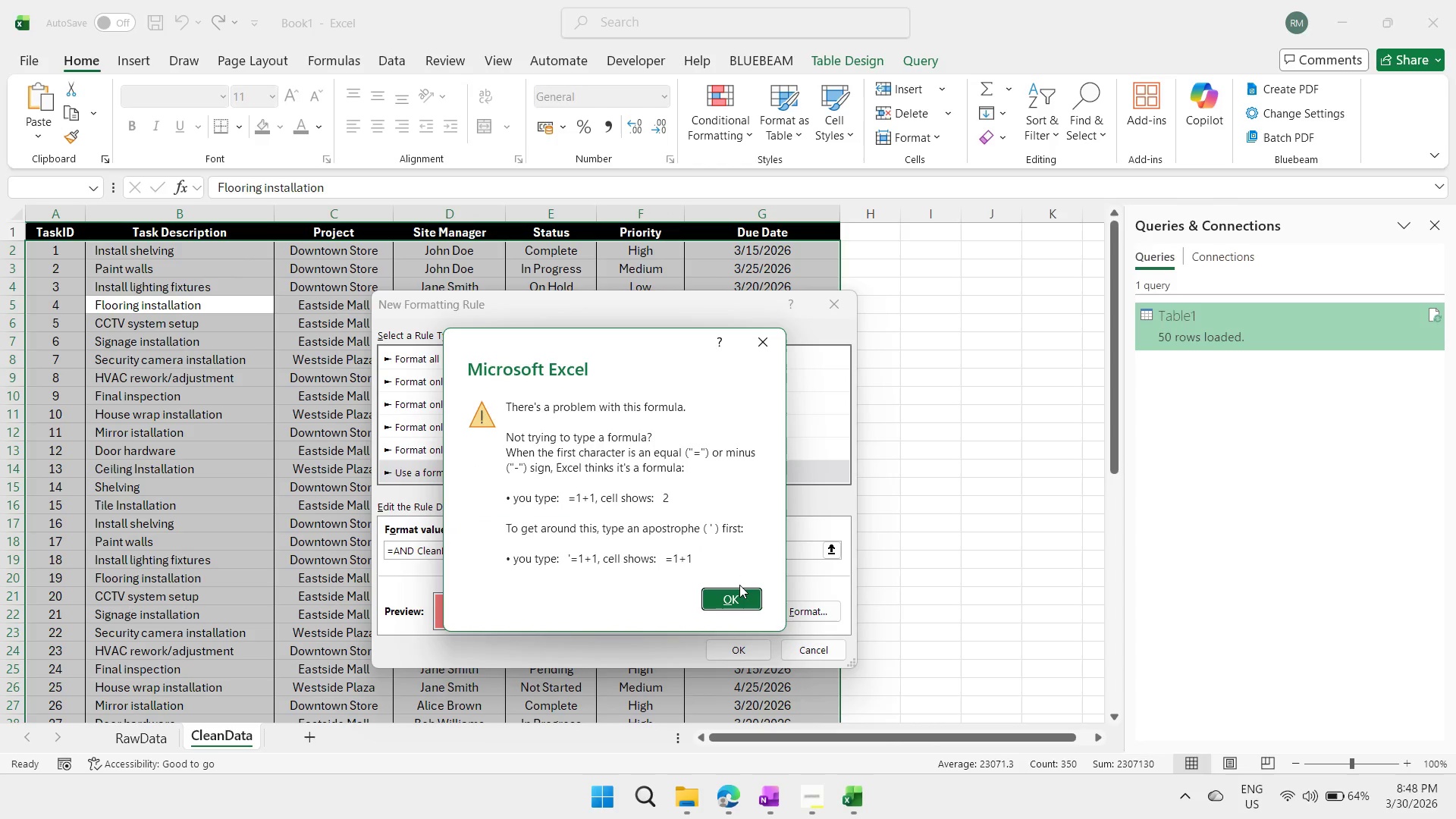 
left_click([725, 605])
 